 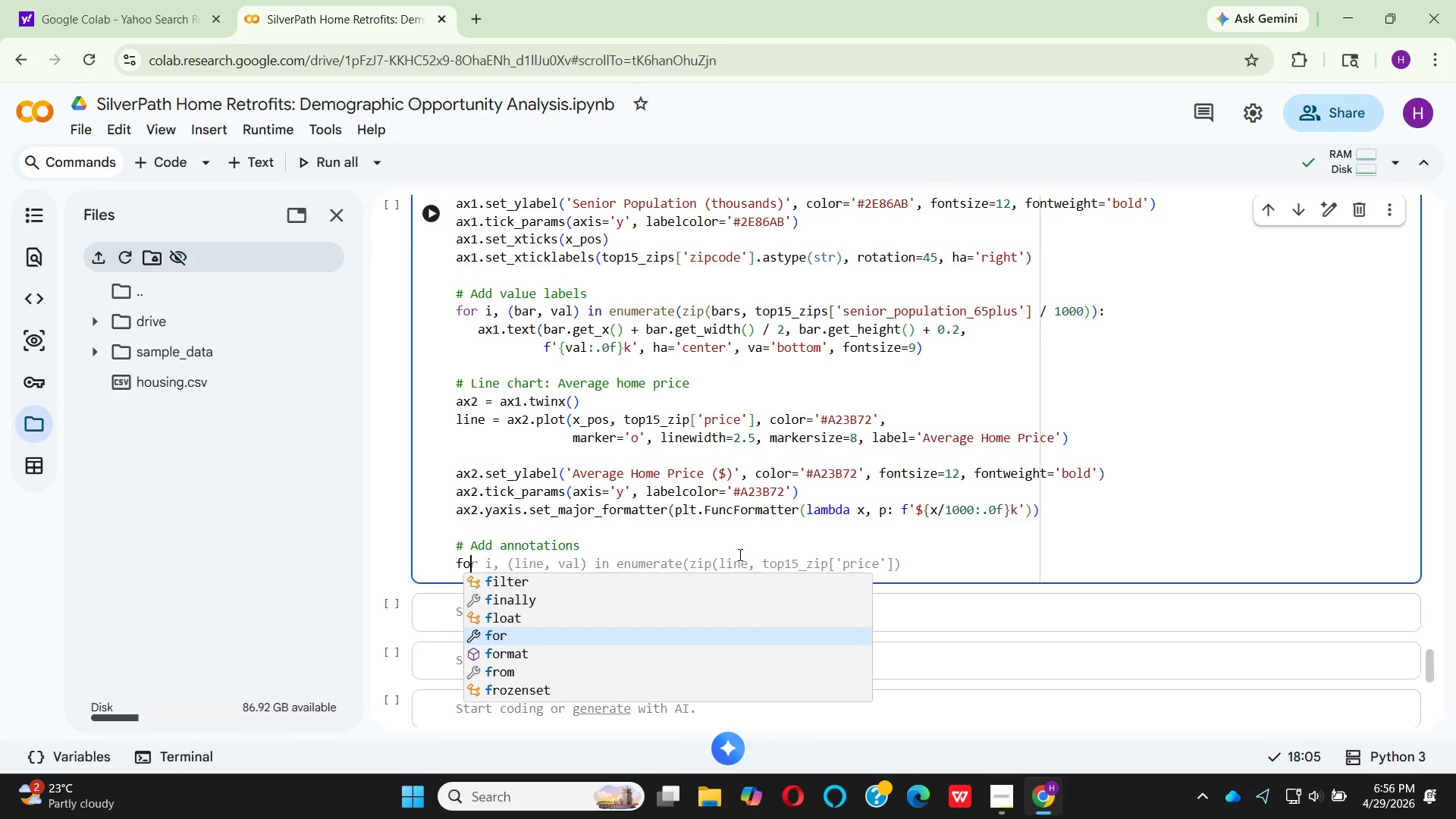 
key(Enter)
 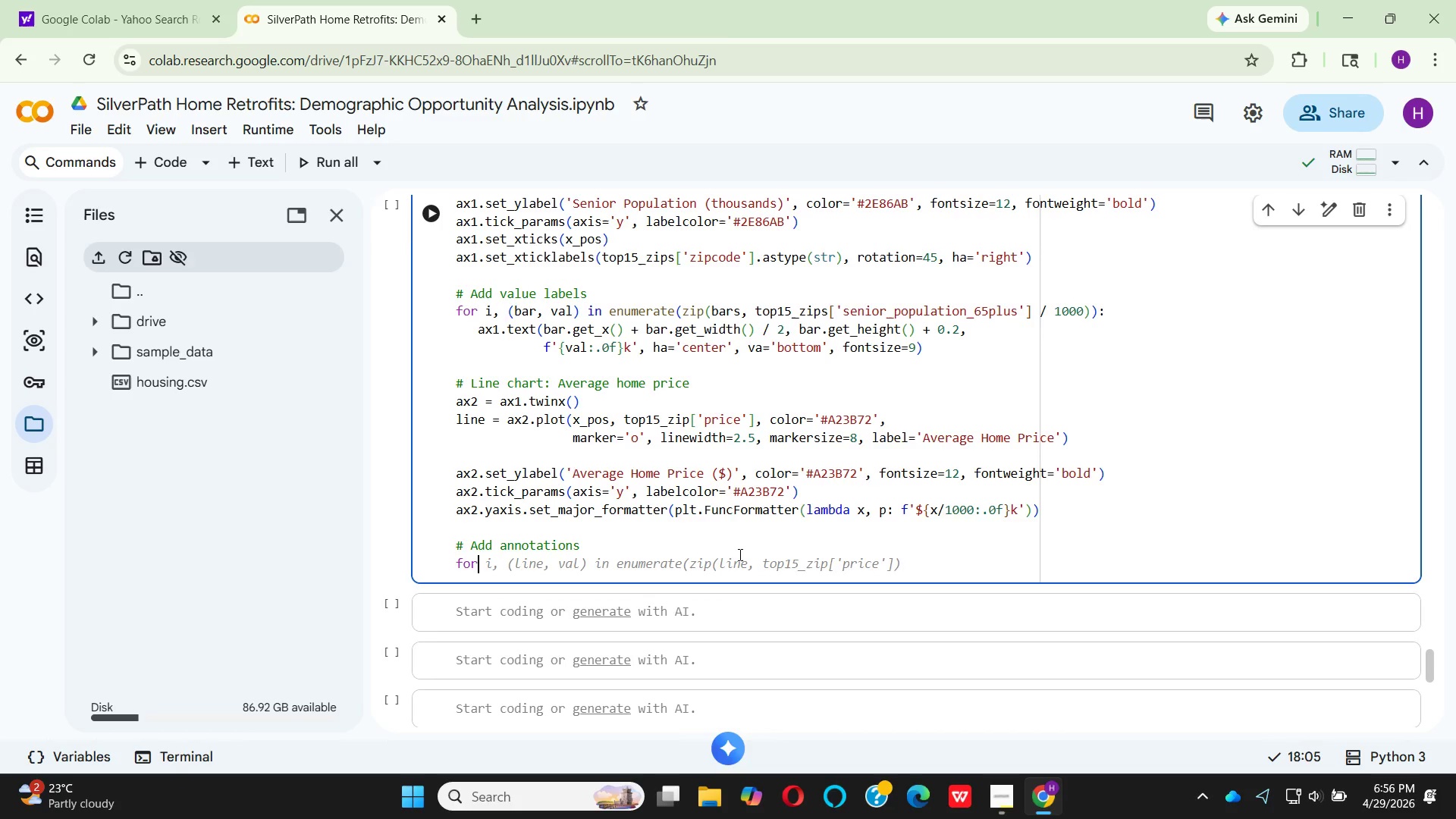 
key(Space)
 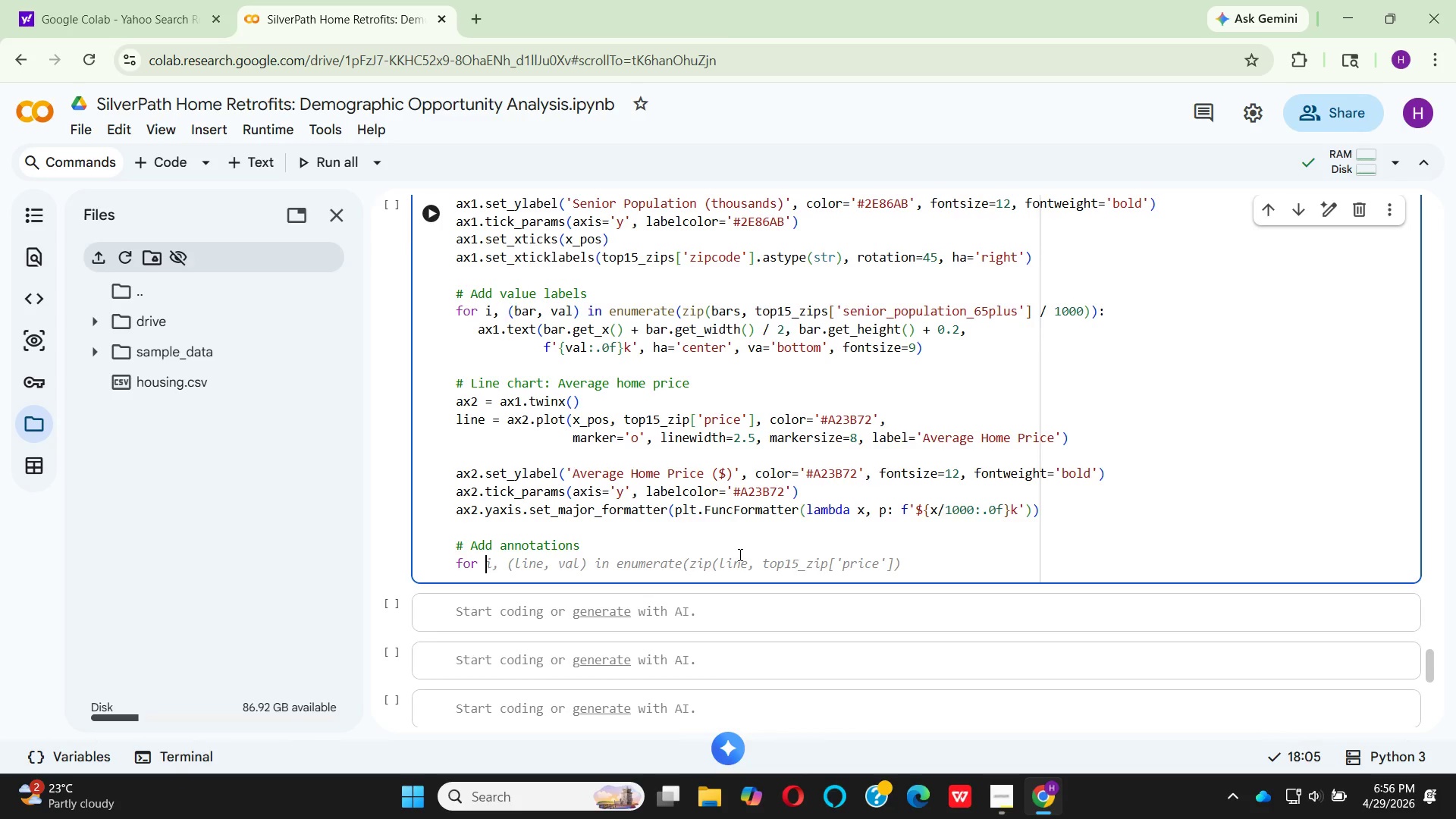 
wait(25.19)
 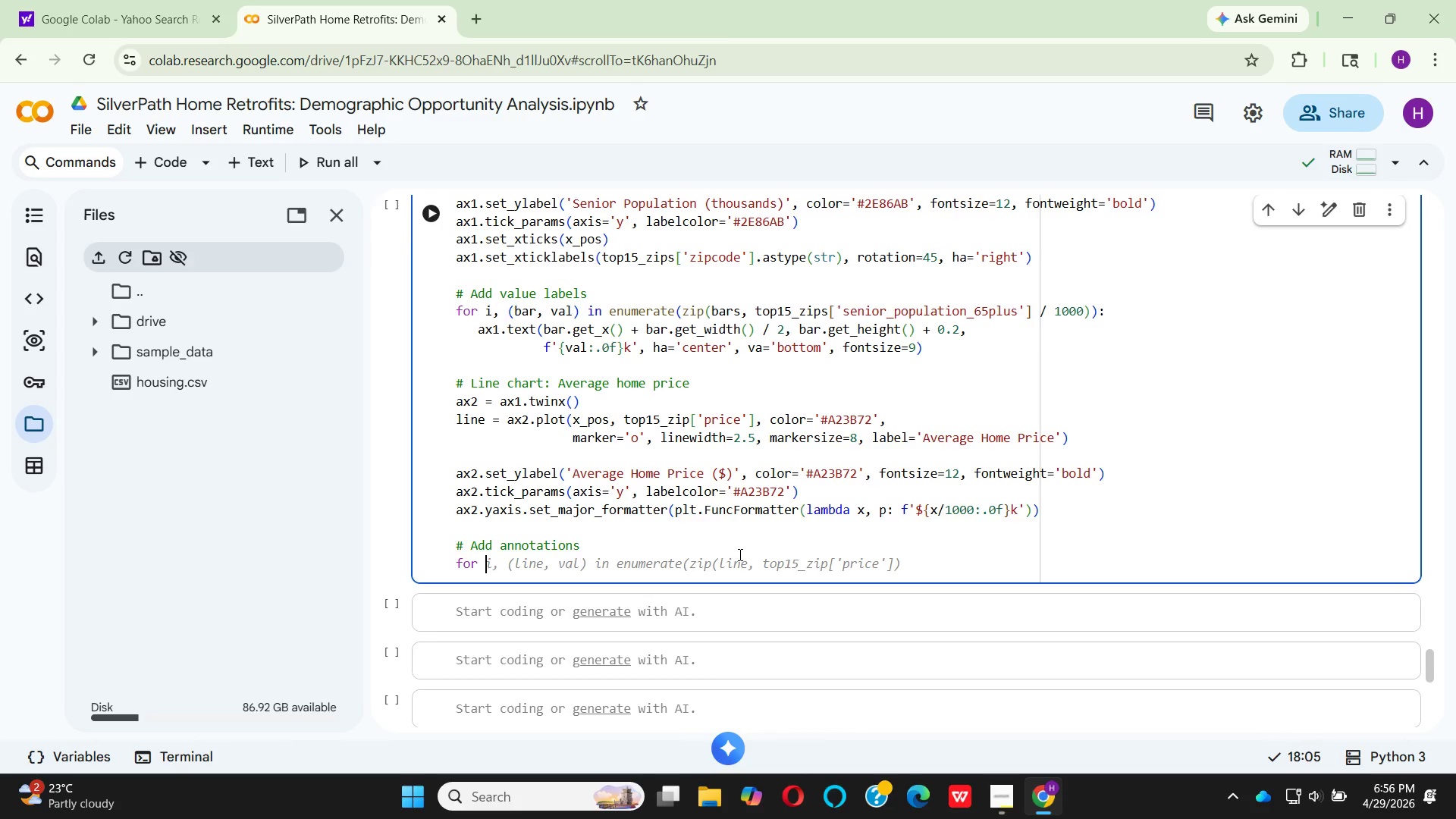 
left_click([575, 542])
 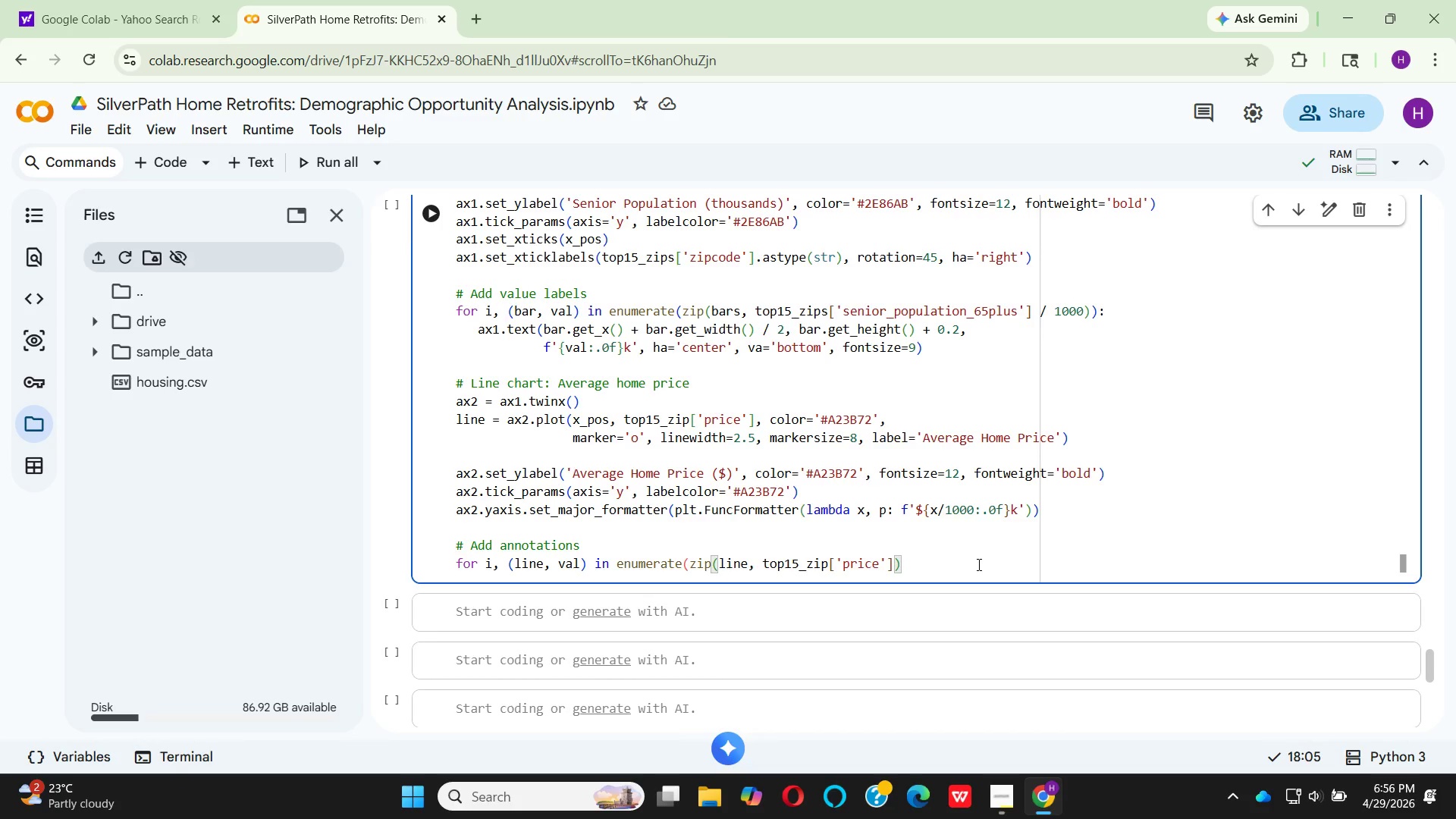 
wait(17.78)
 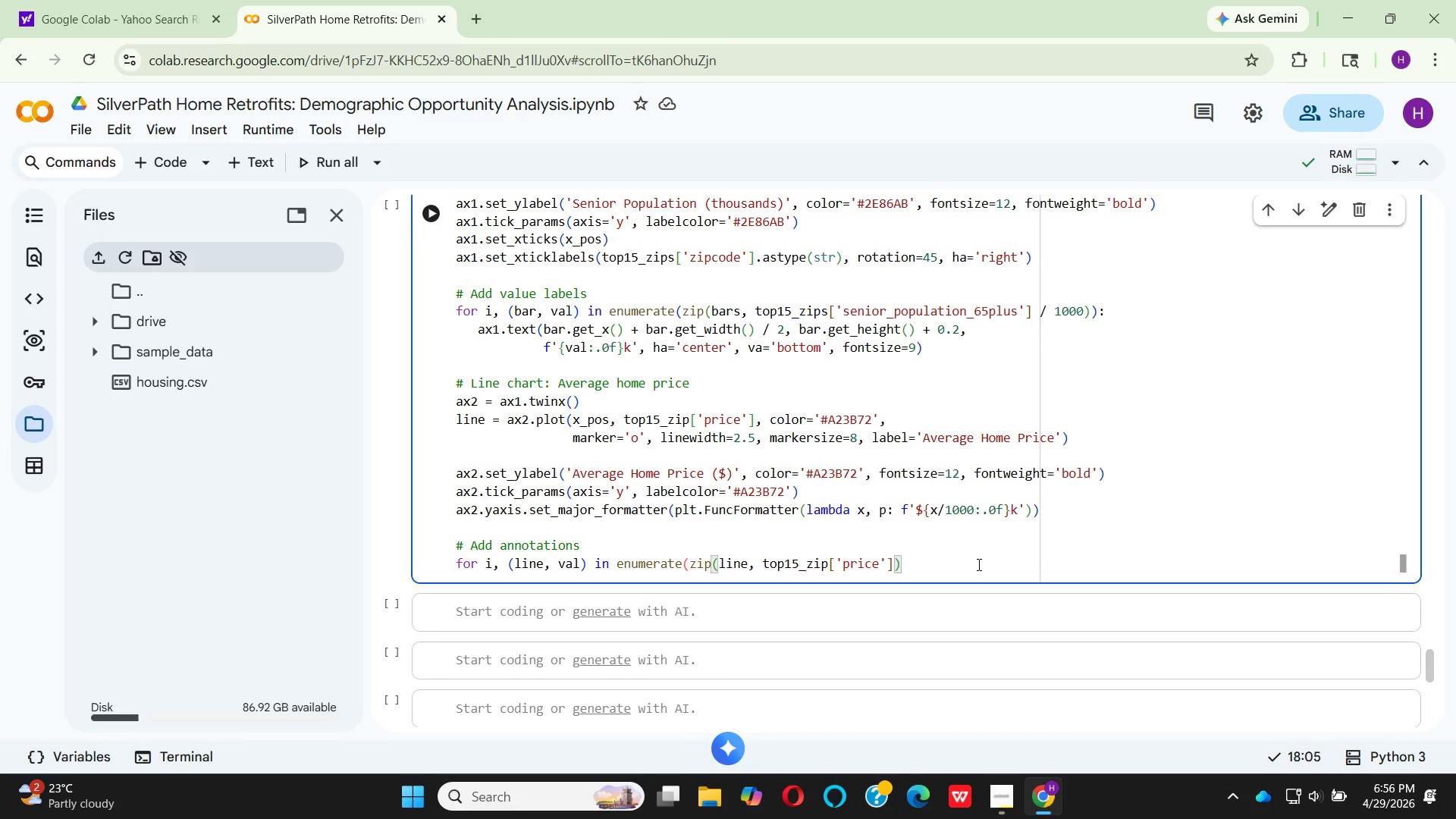 
left_click([581, 562])
 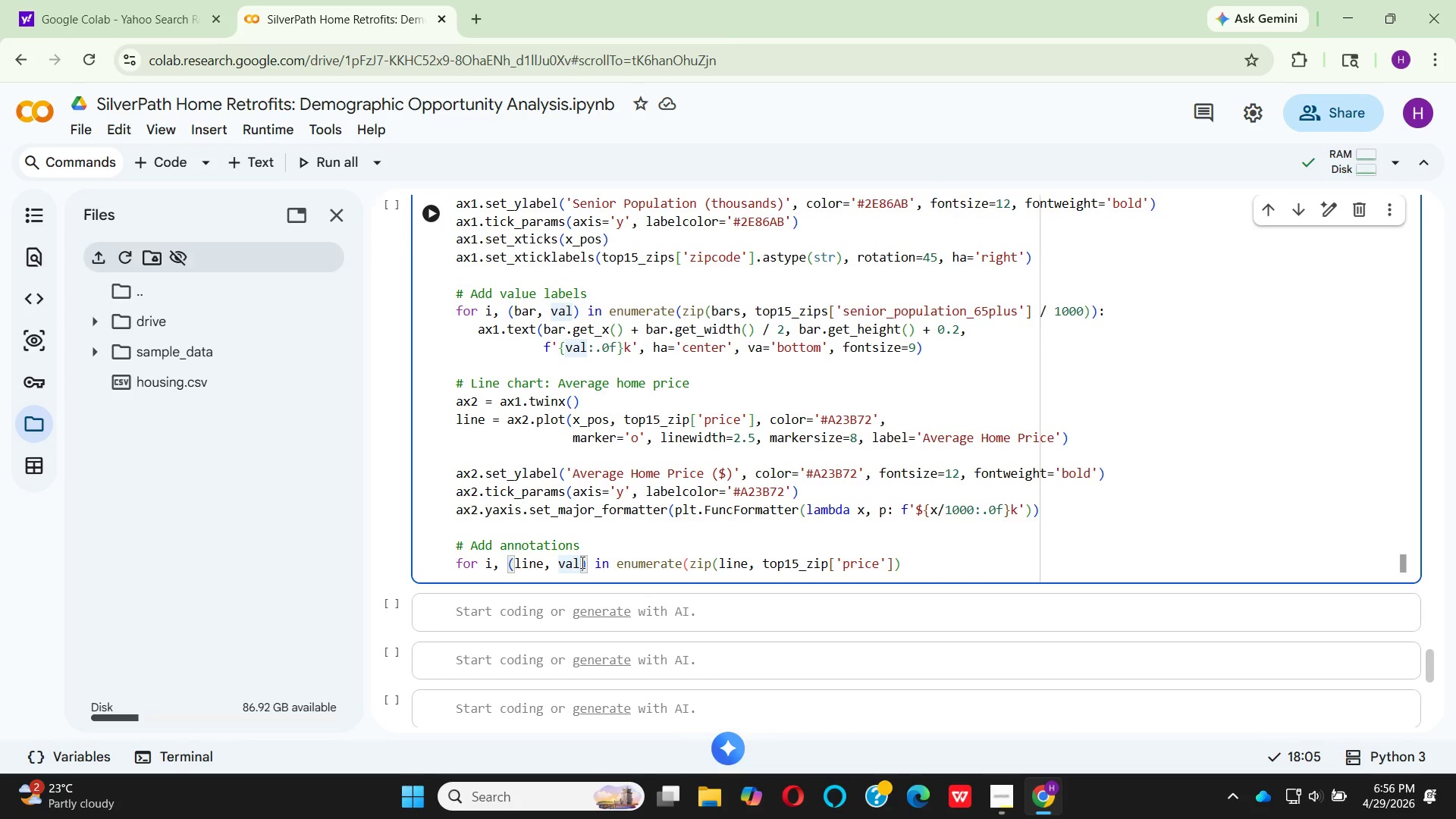 
key(Backspace)
 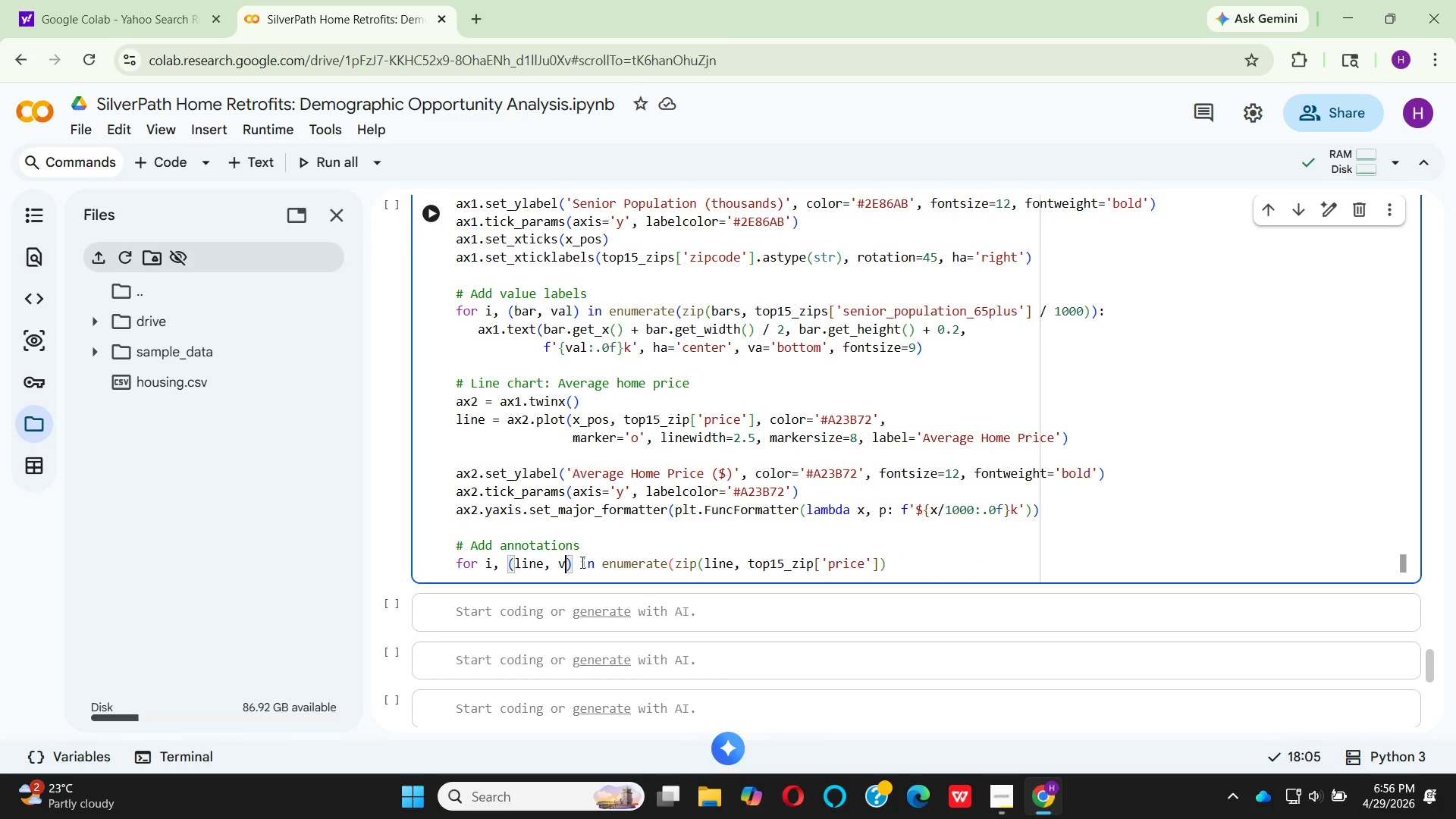 
key(Backspace)
 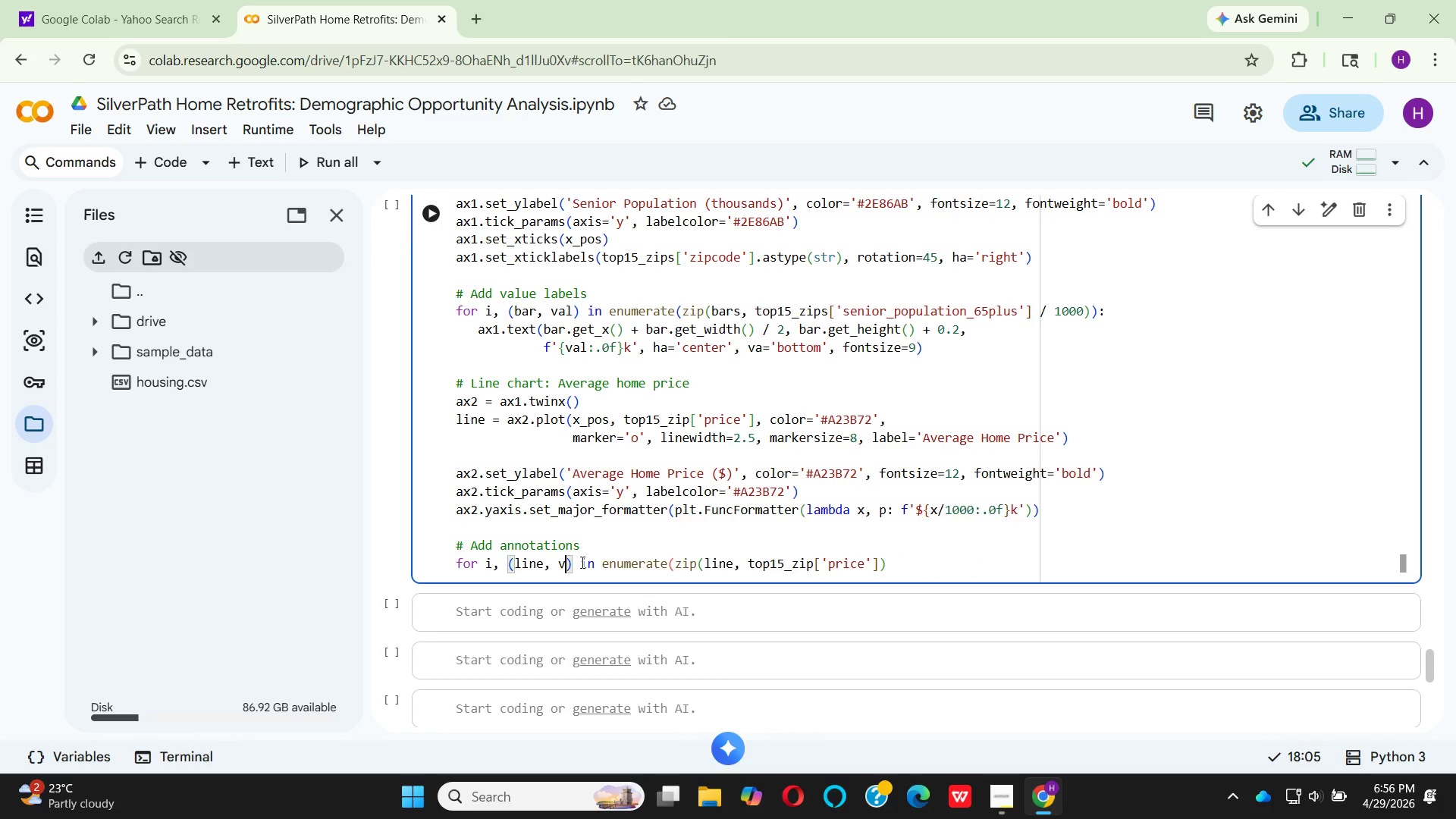 
key(Backspace)
 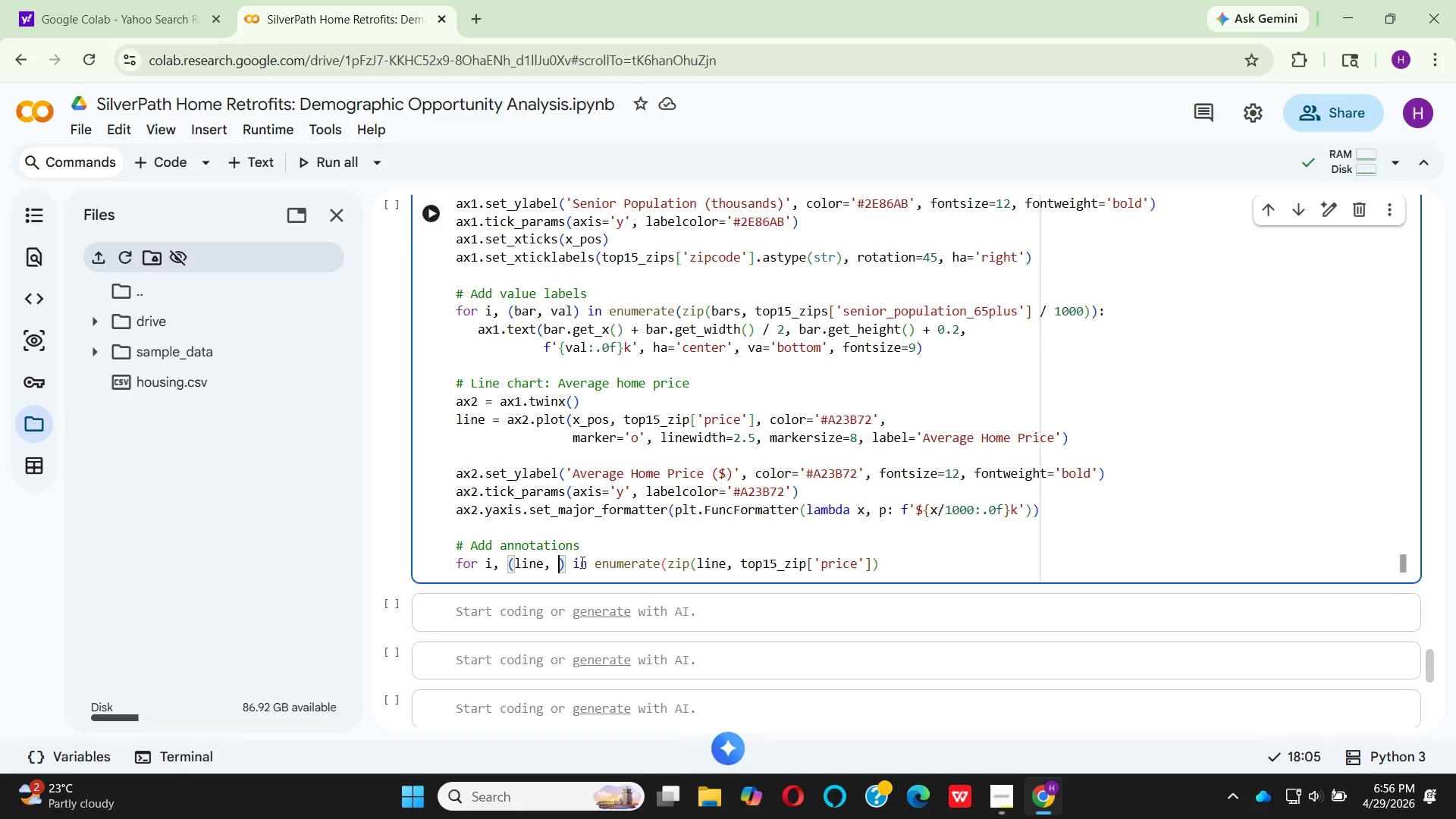 
key(Y)
 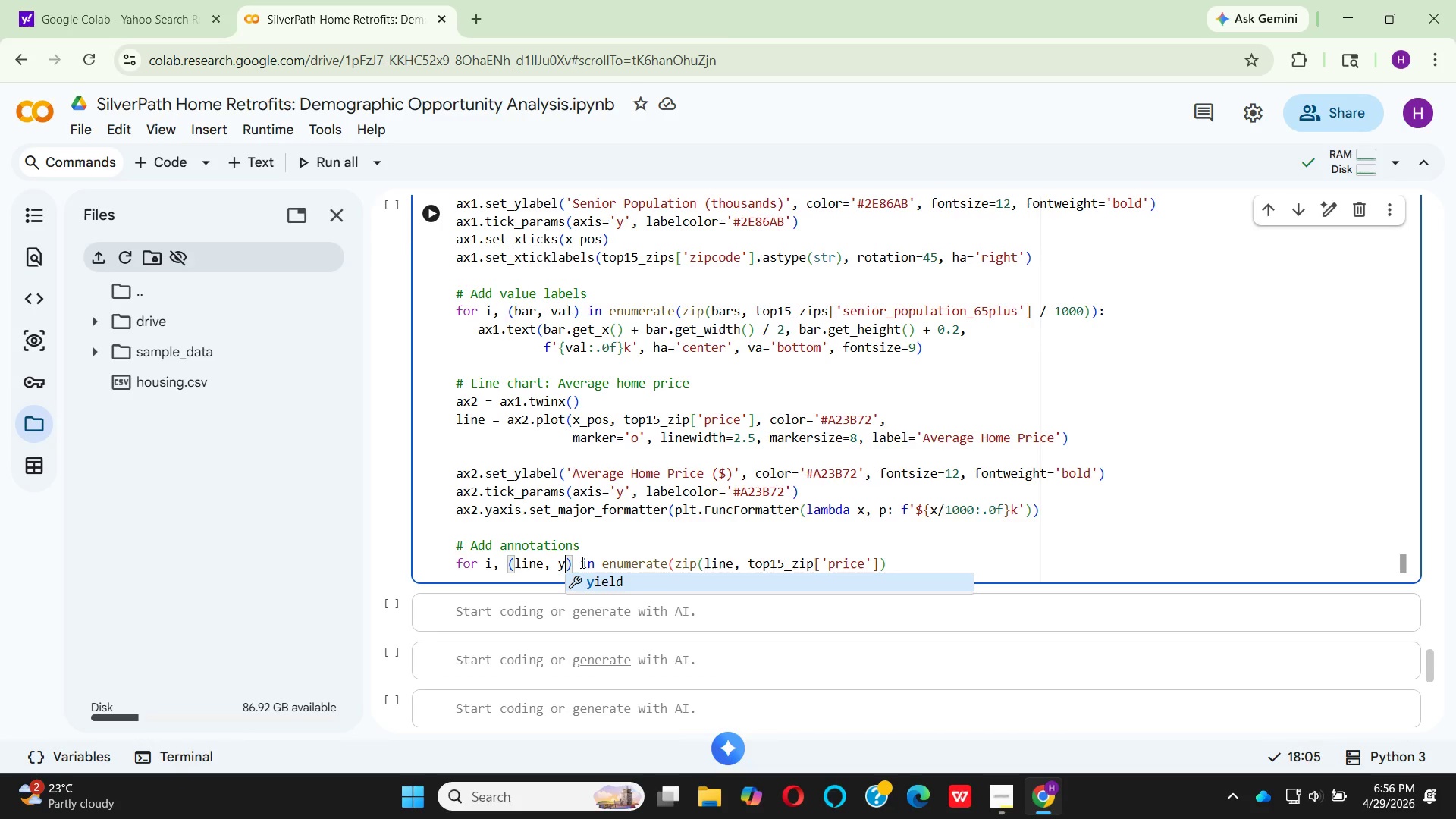 
key(ArrowLeft)
 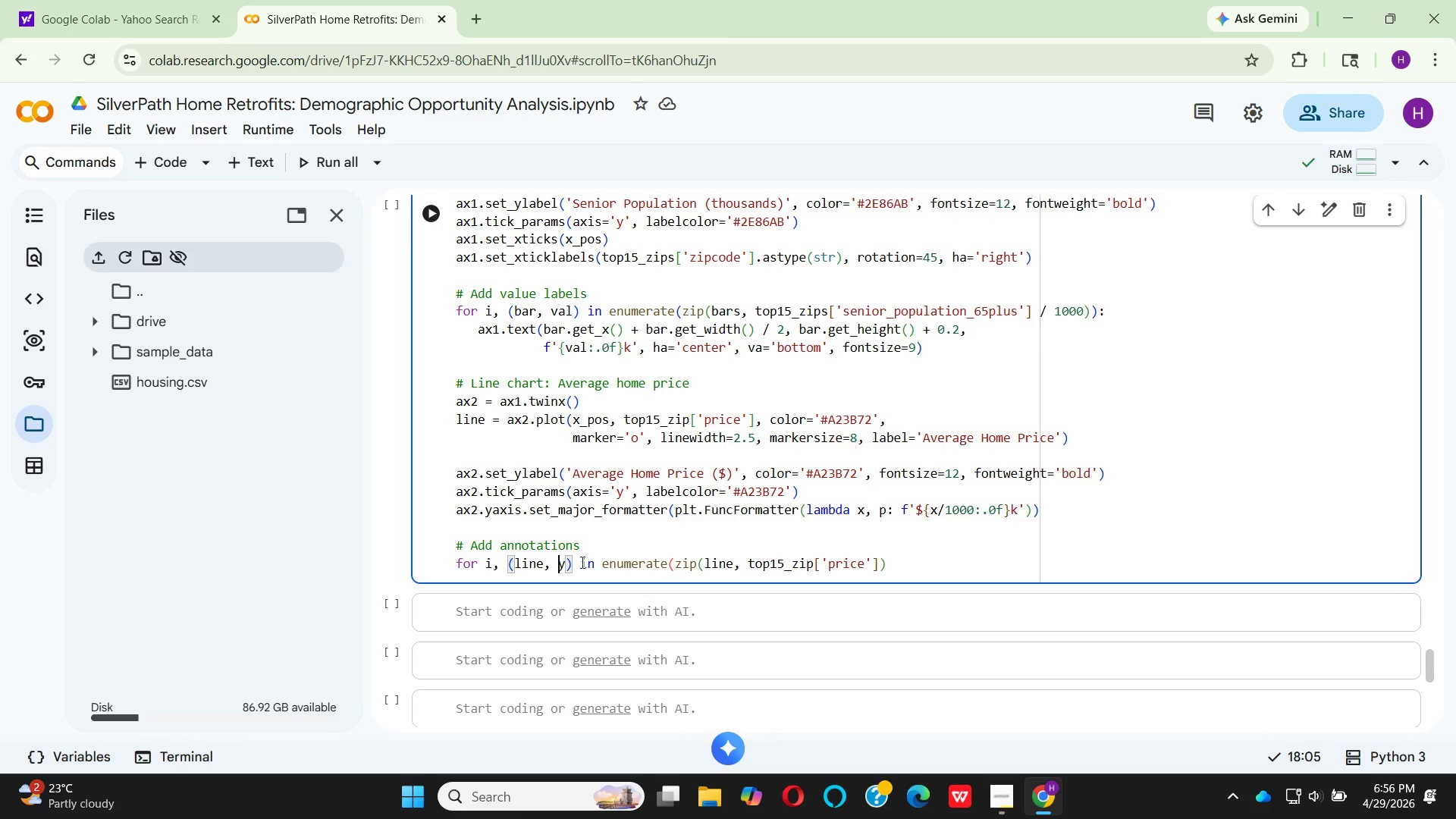 
key(ArrowLeft)
 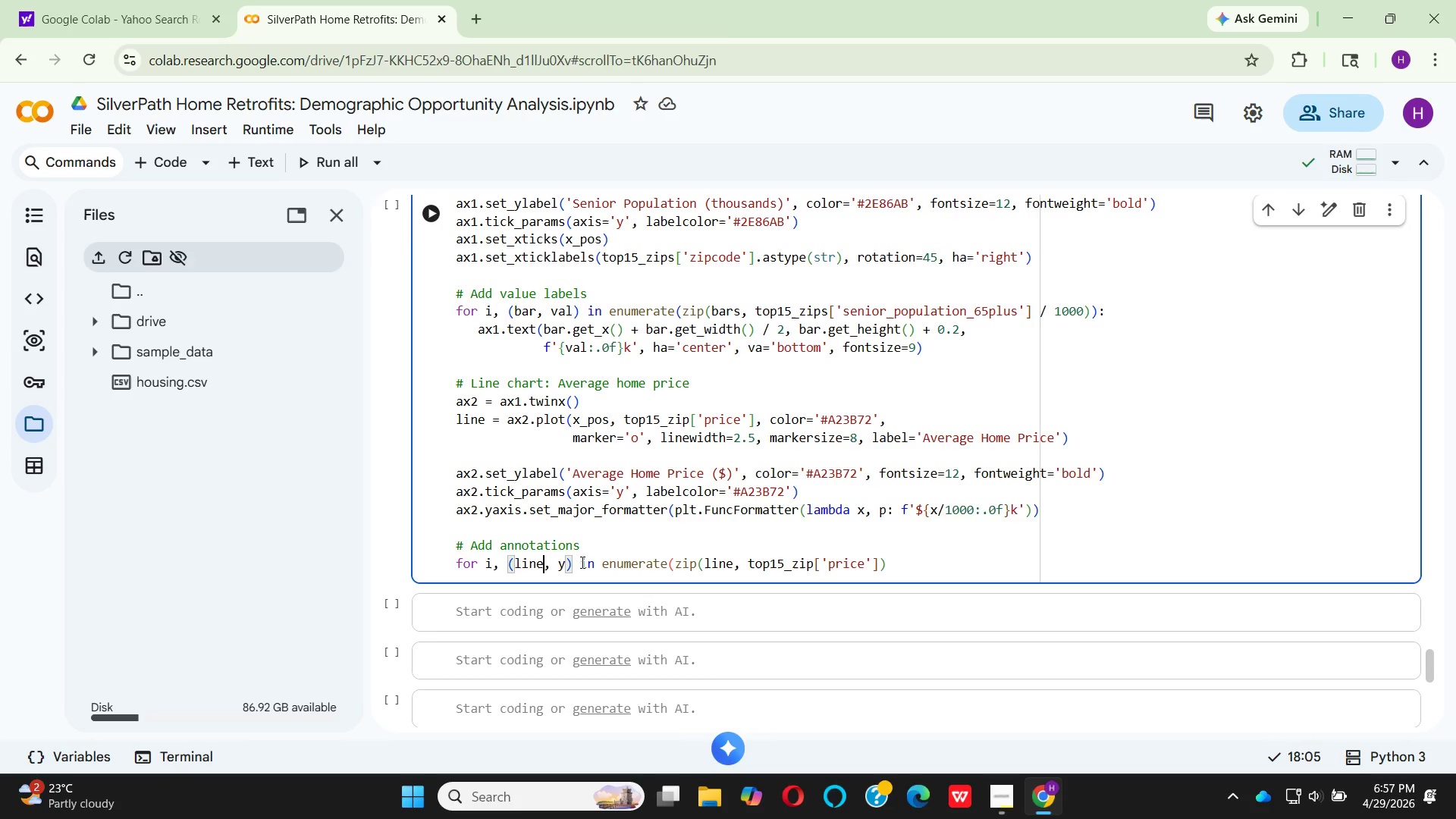 
key(ArrowLeft)
 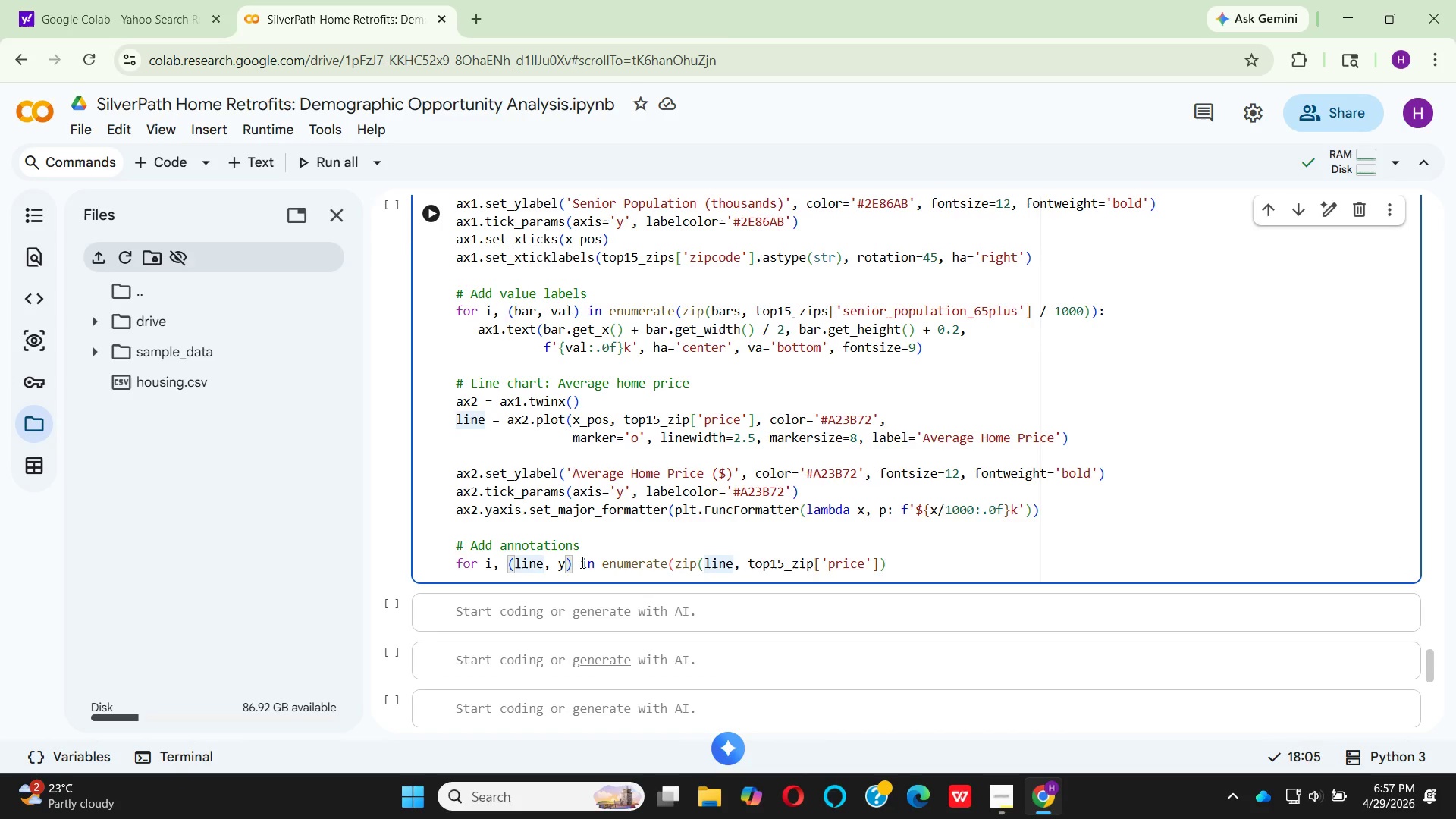 
key(Backspace)
 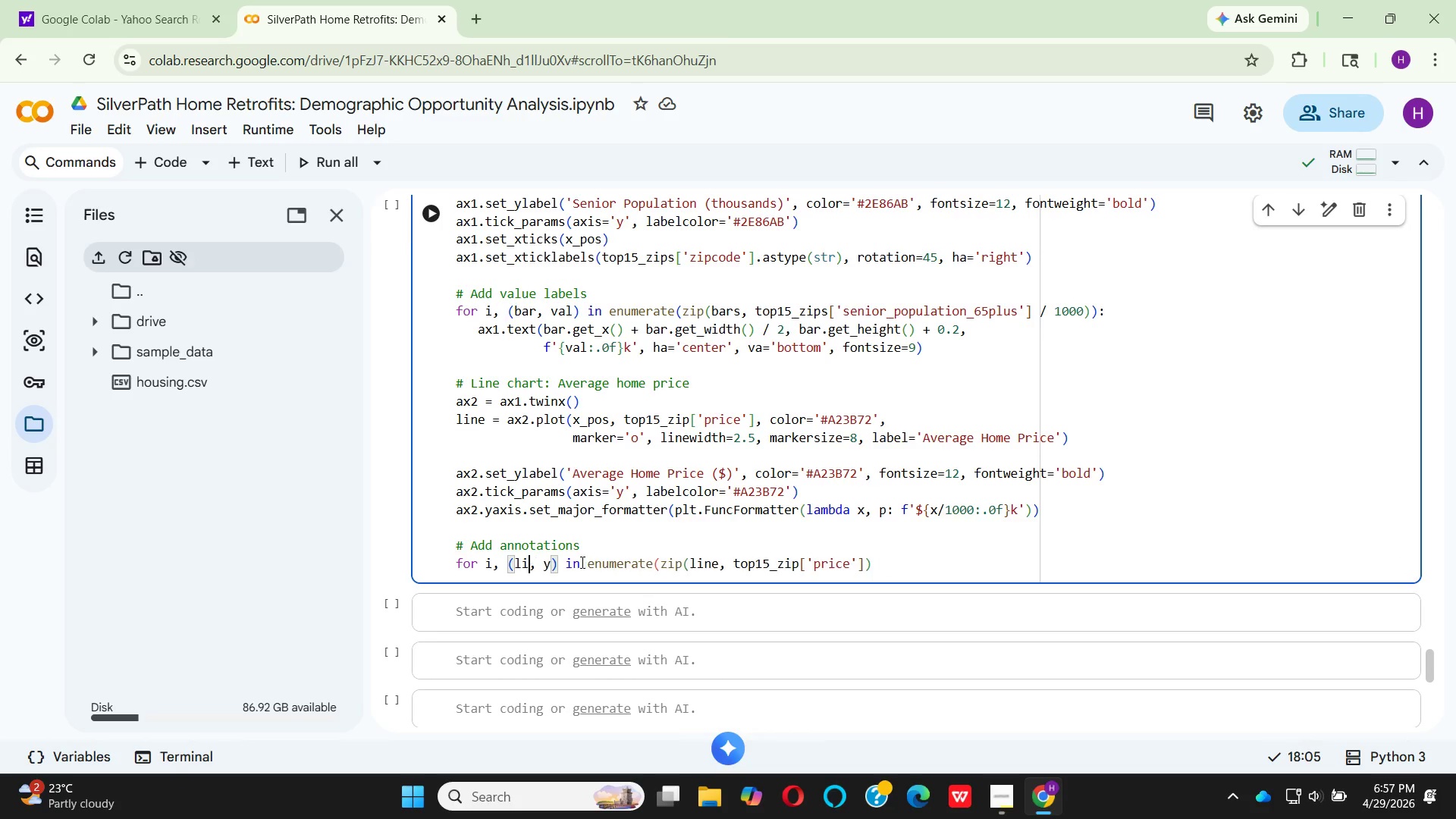 
key(Backspace)
 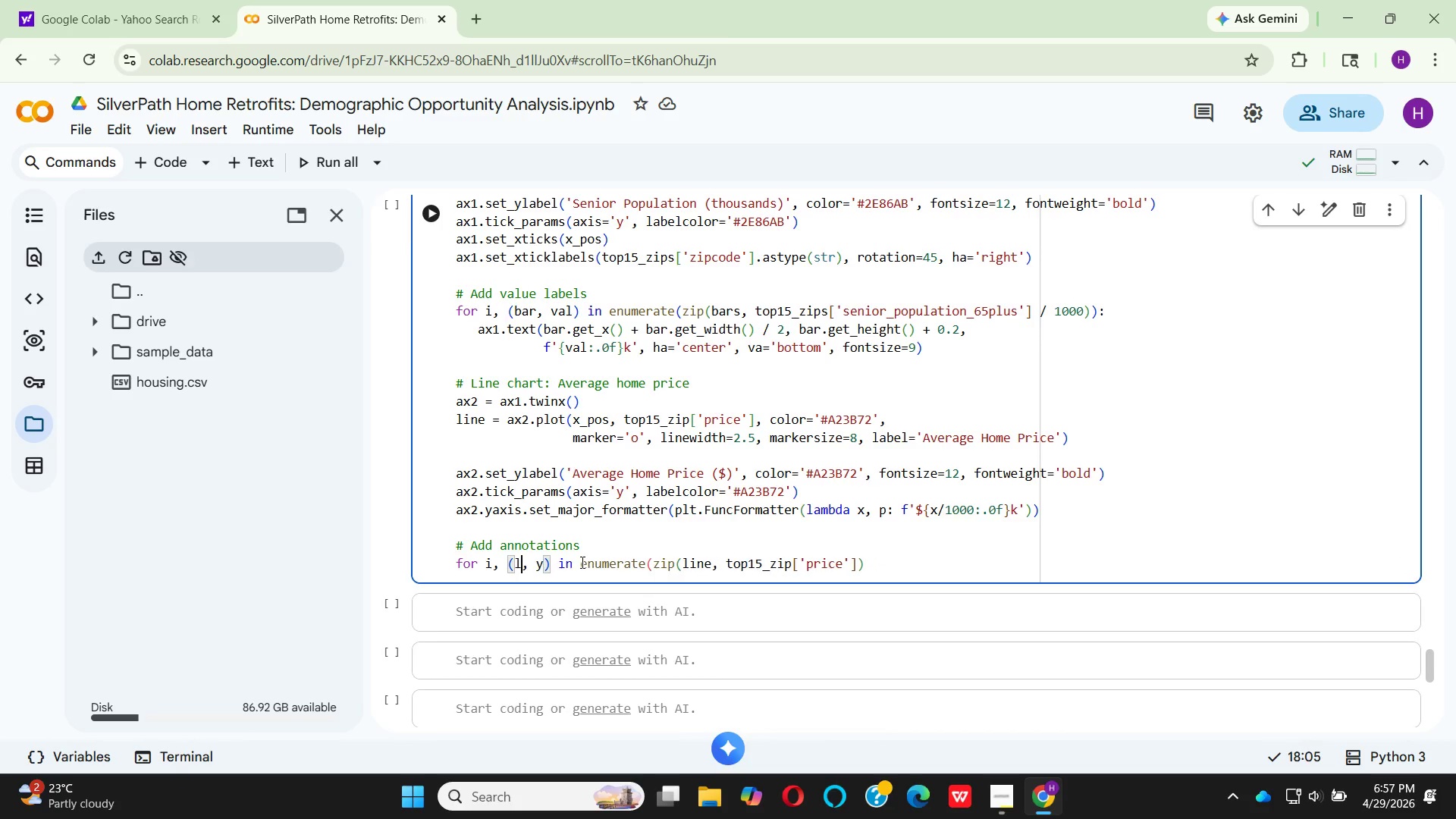 
key(Backspace)
 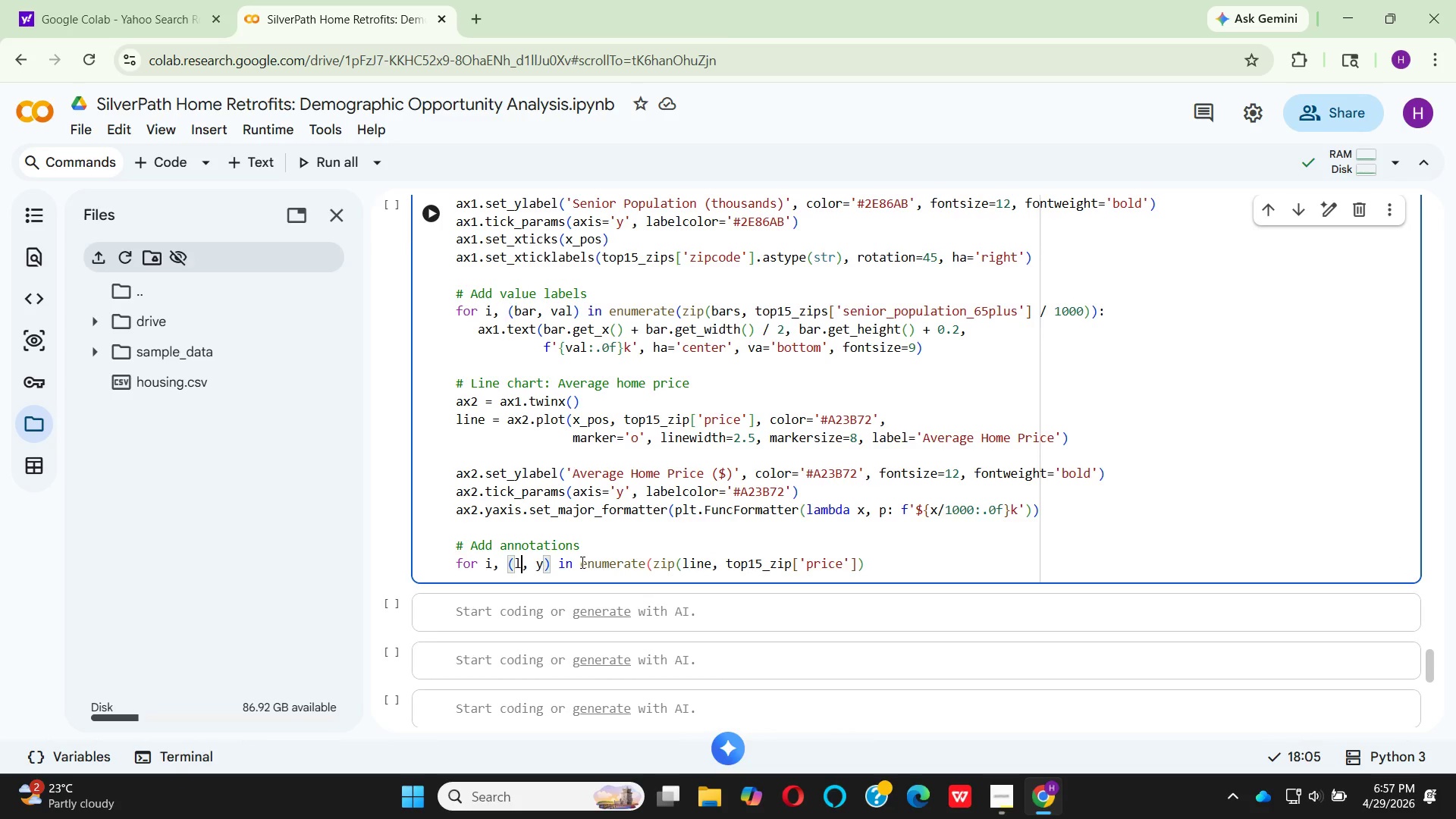 
key(Backspace)
 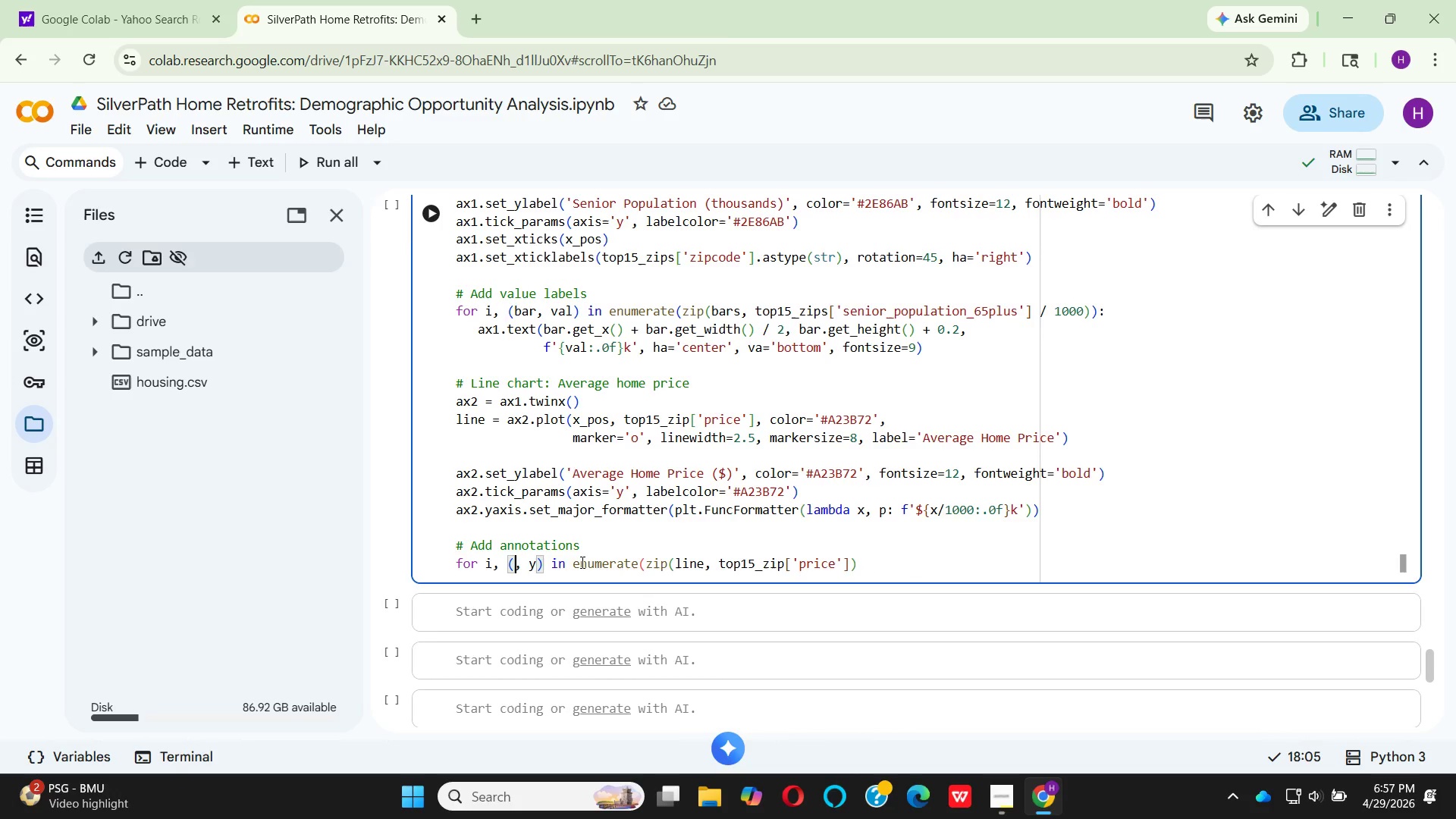 
key(X)
 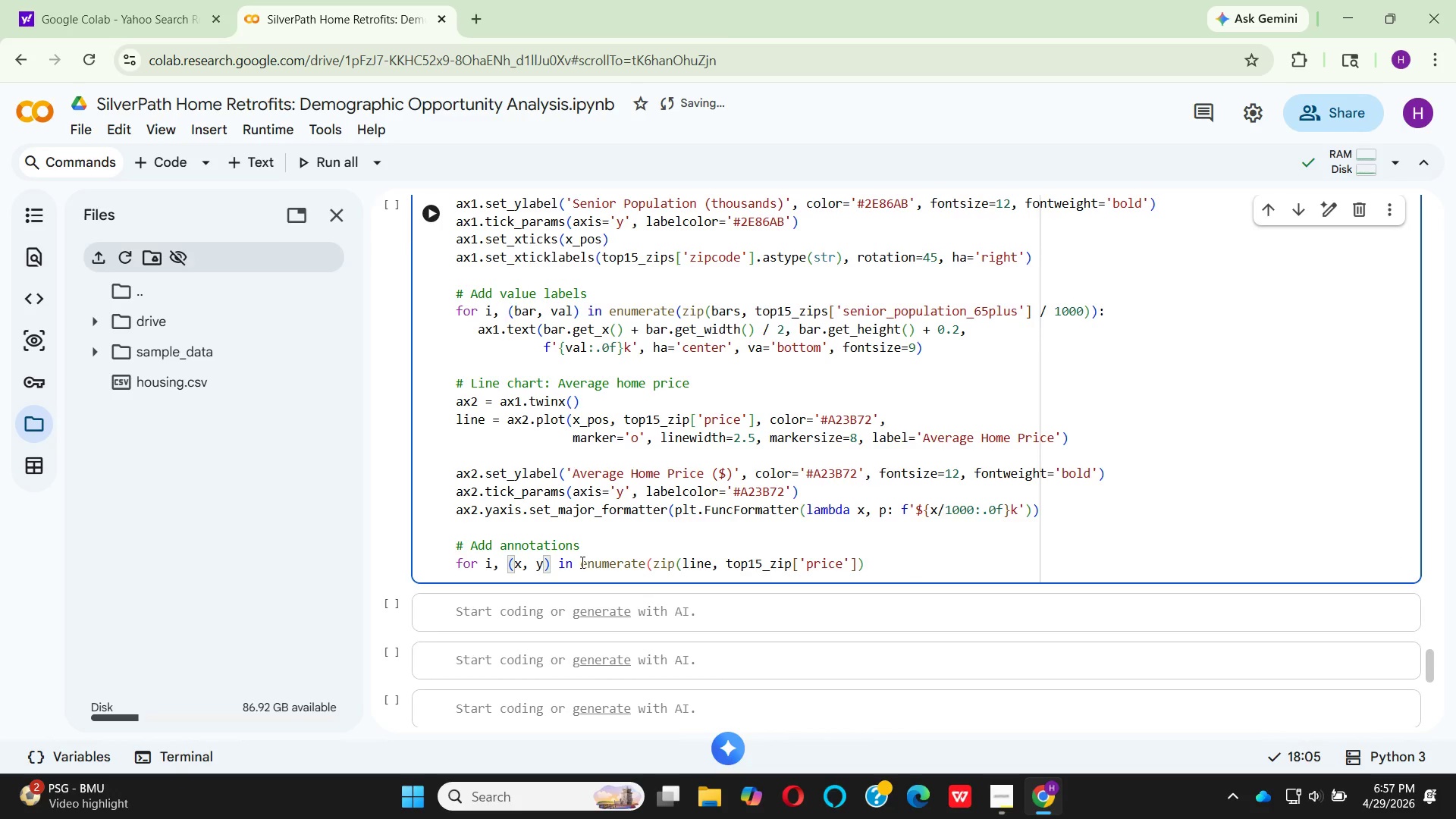 
mouse_move([670, 574])
 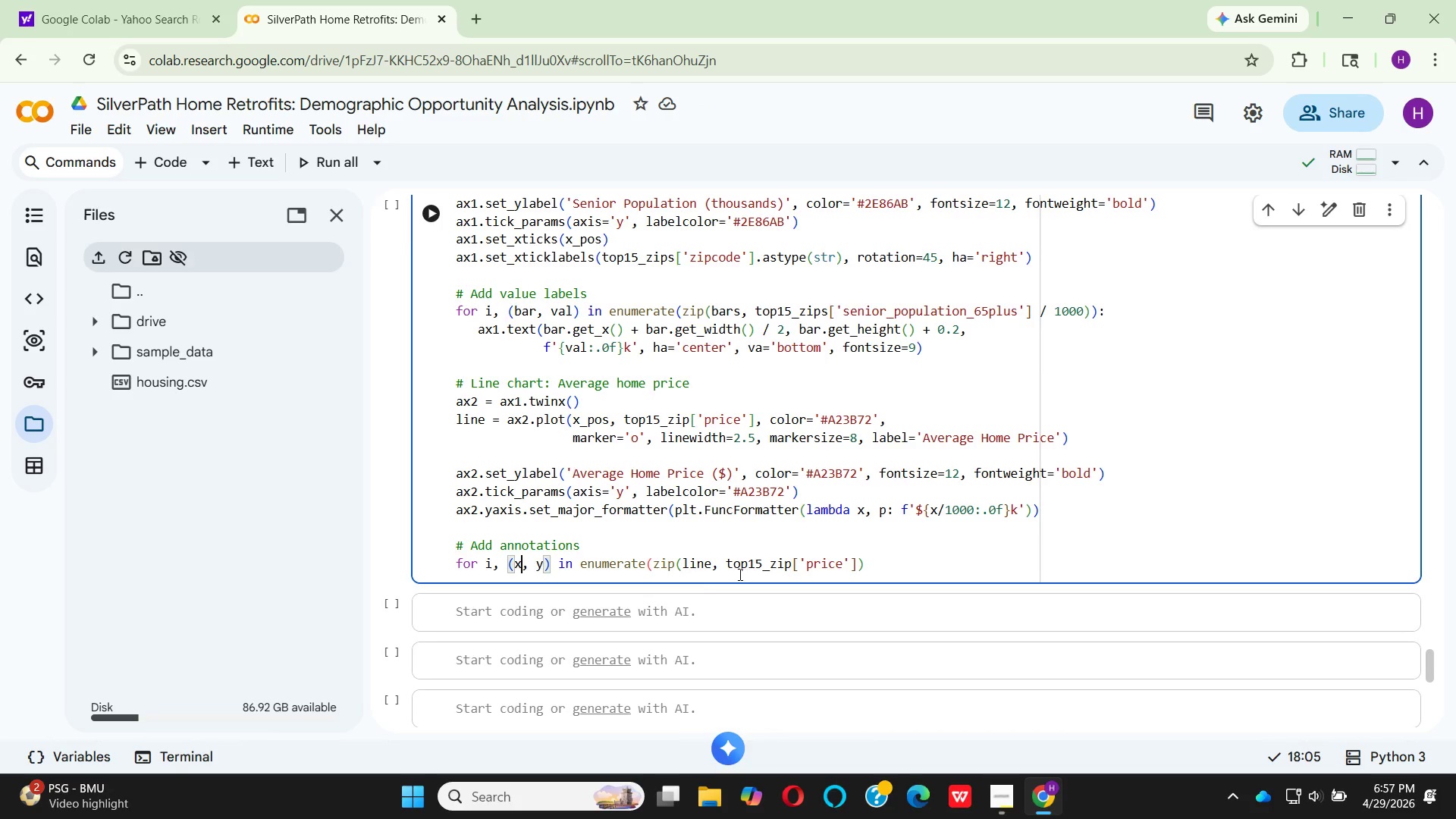 
wait(10.13)
 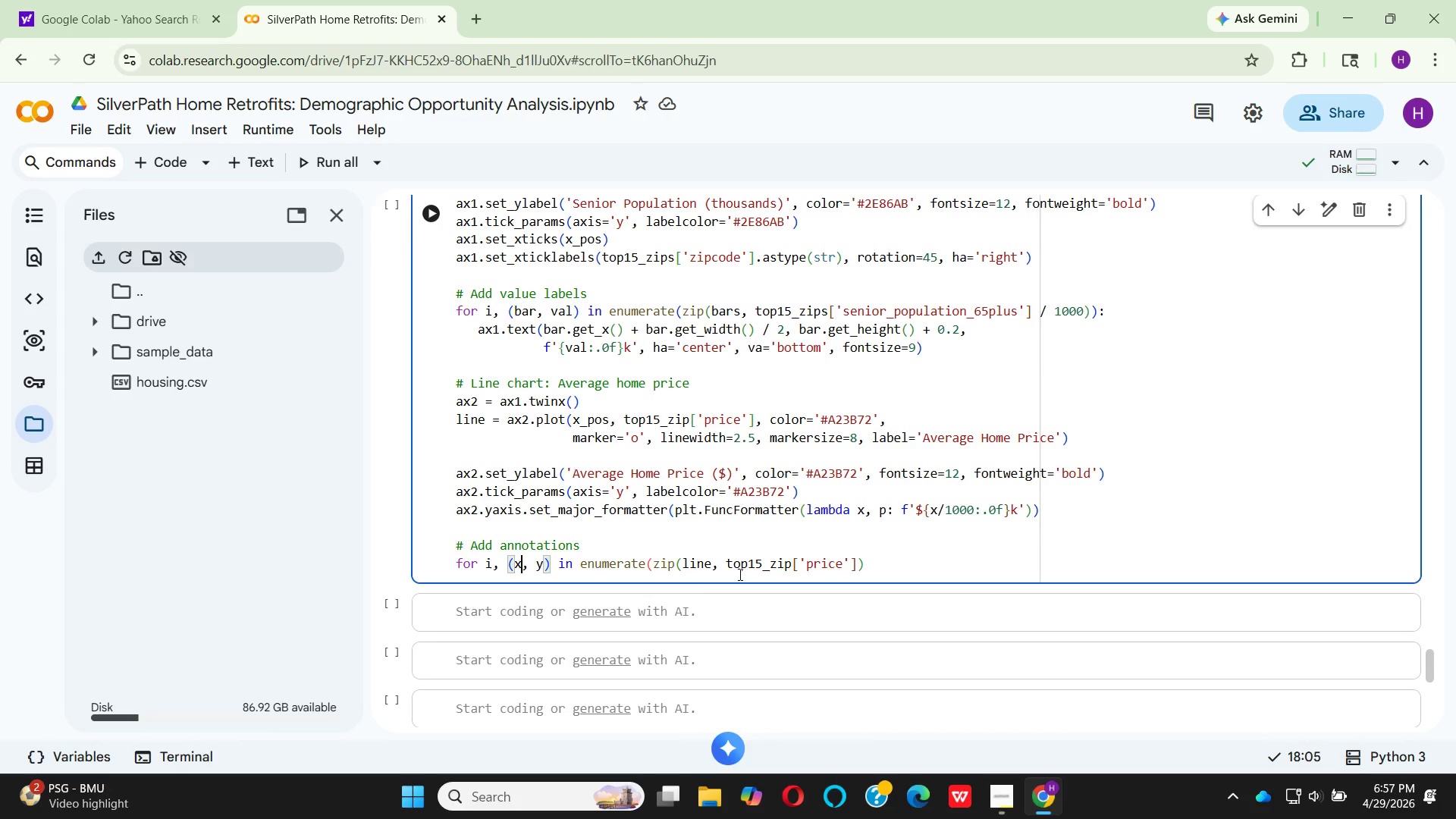 
left_click([711, 565])
 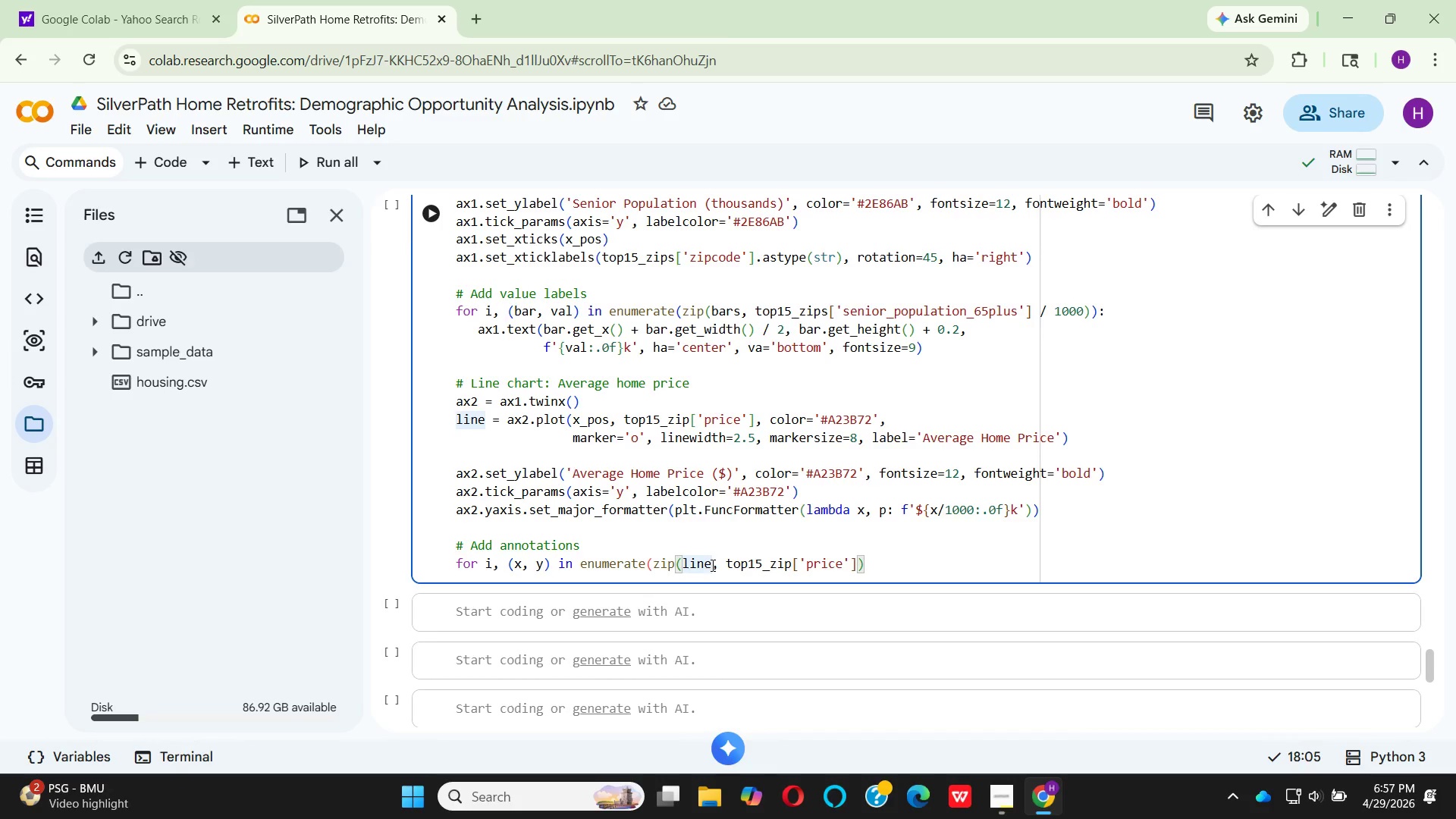 
key(Backspace)
key(Backspace)
key(Backspace)
key(Backspace)
type(x_pos)
 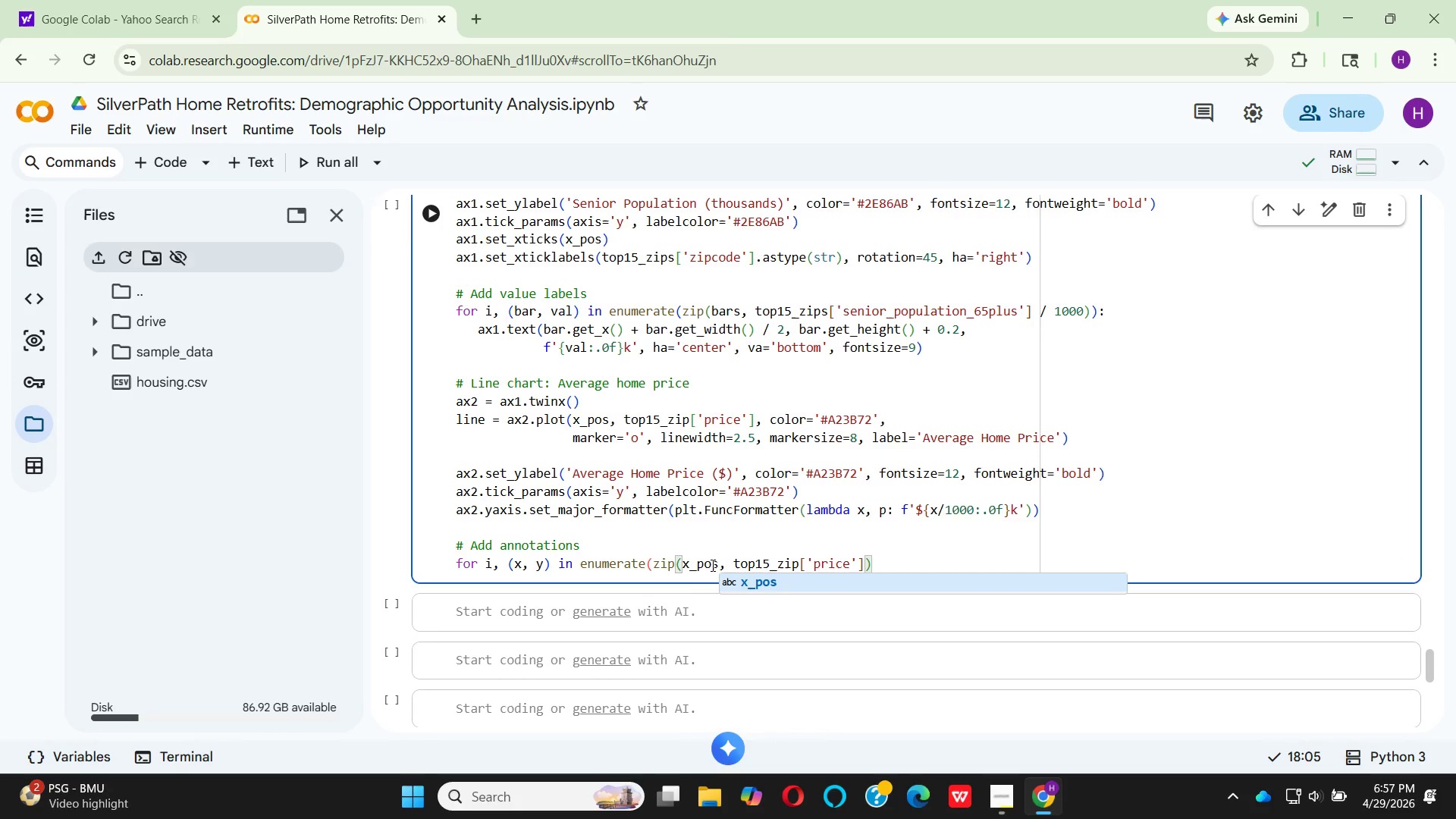 
key(Enter)
 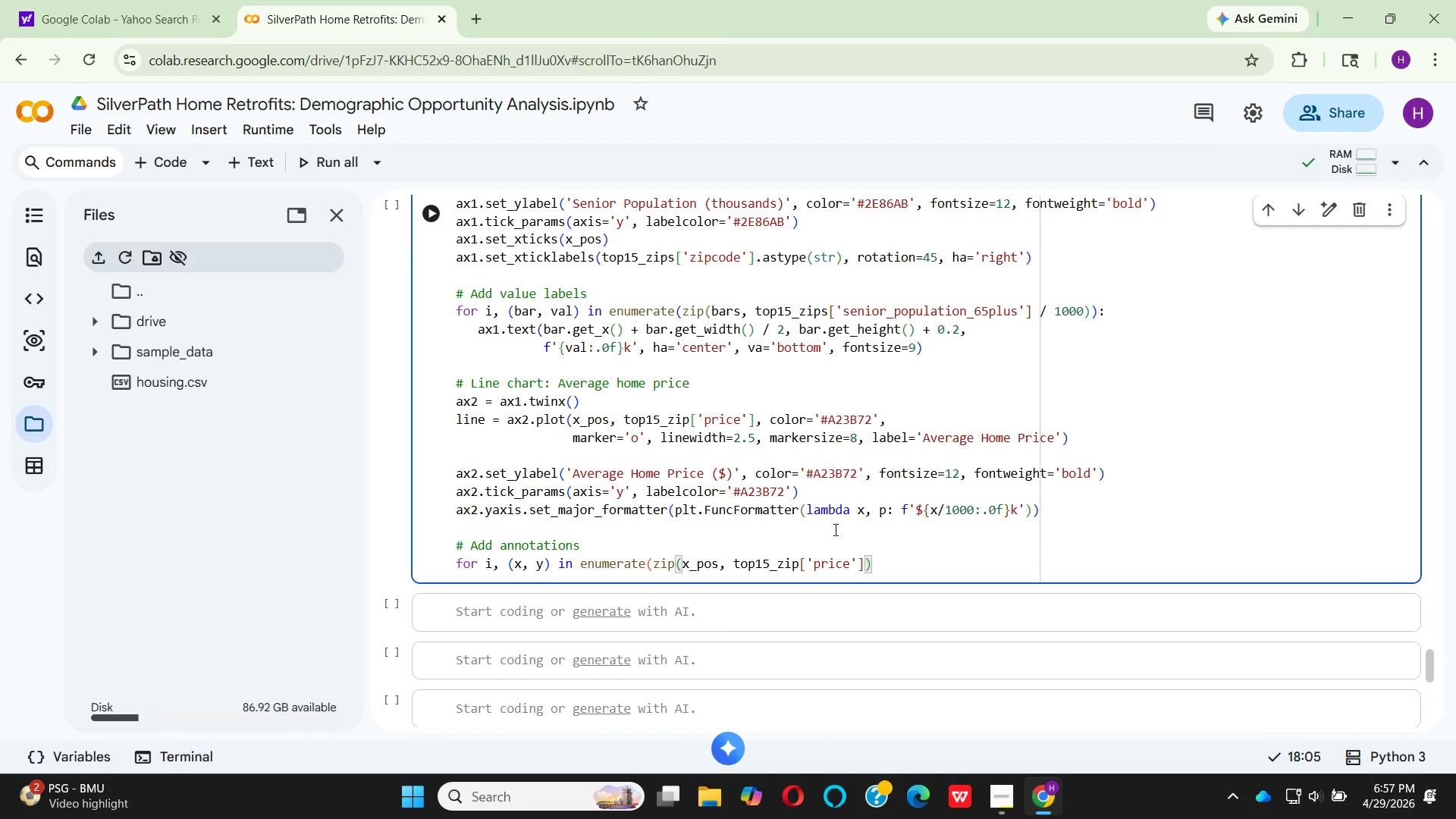 
left_click_drag(start_coordinate=[873, 550], to_coordinate=[891, 576])
 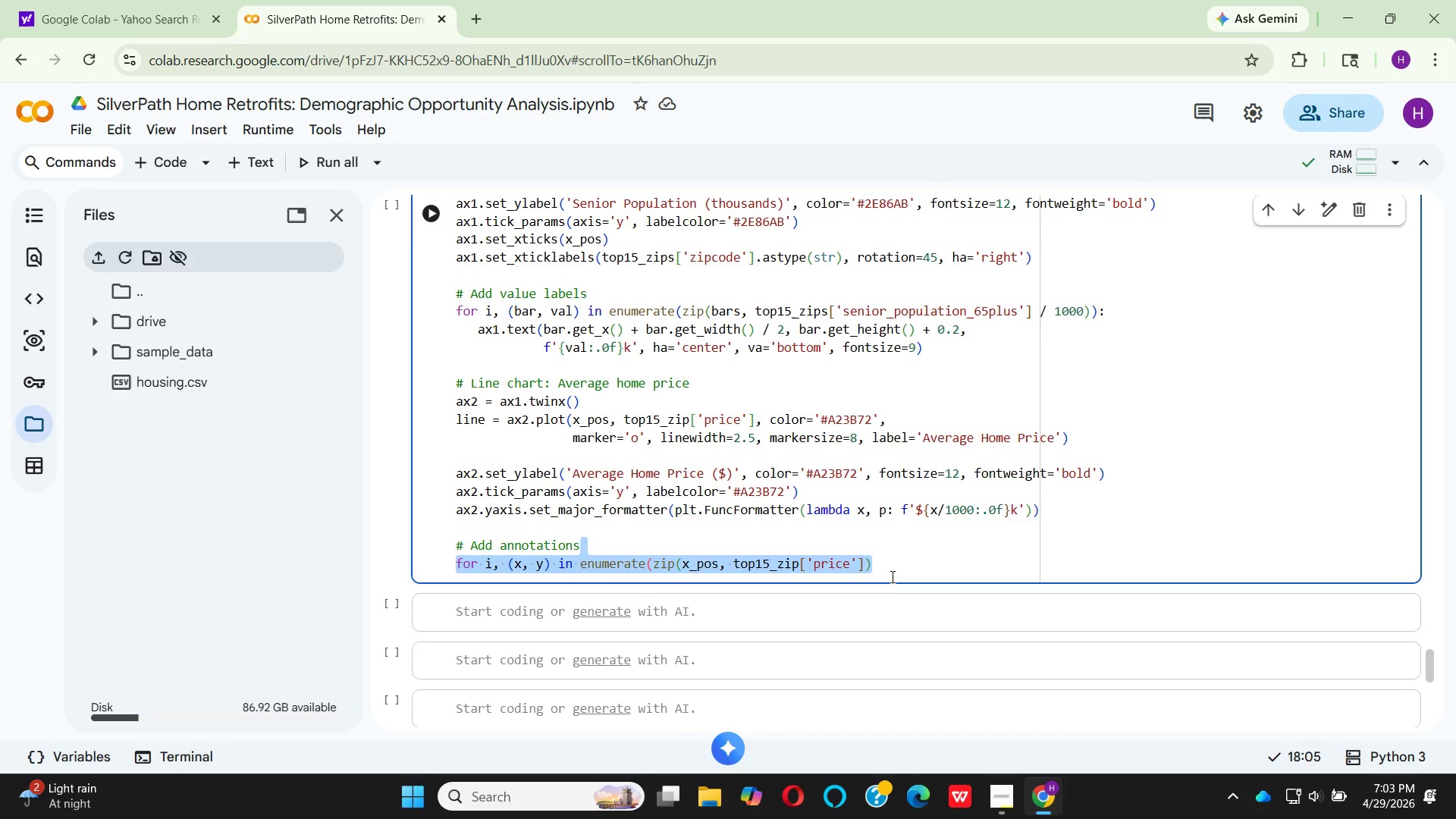 
wait(380.67)
 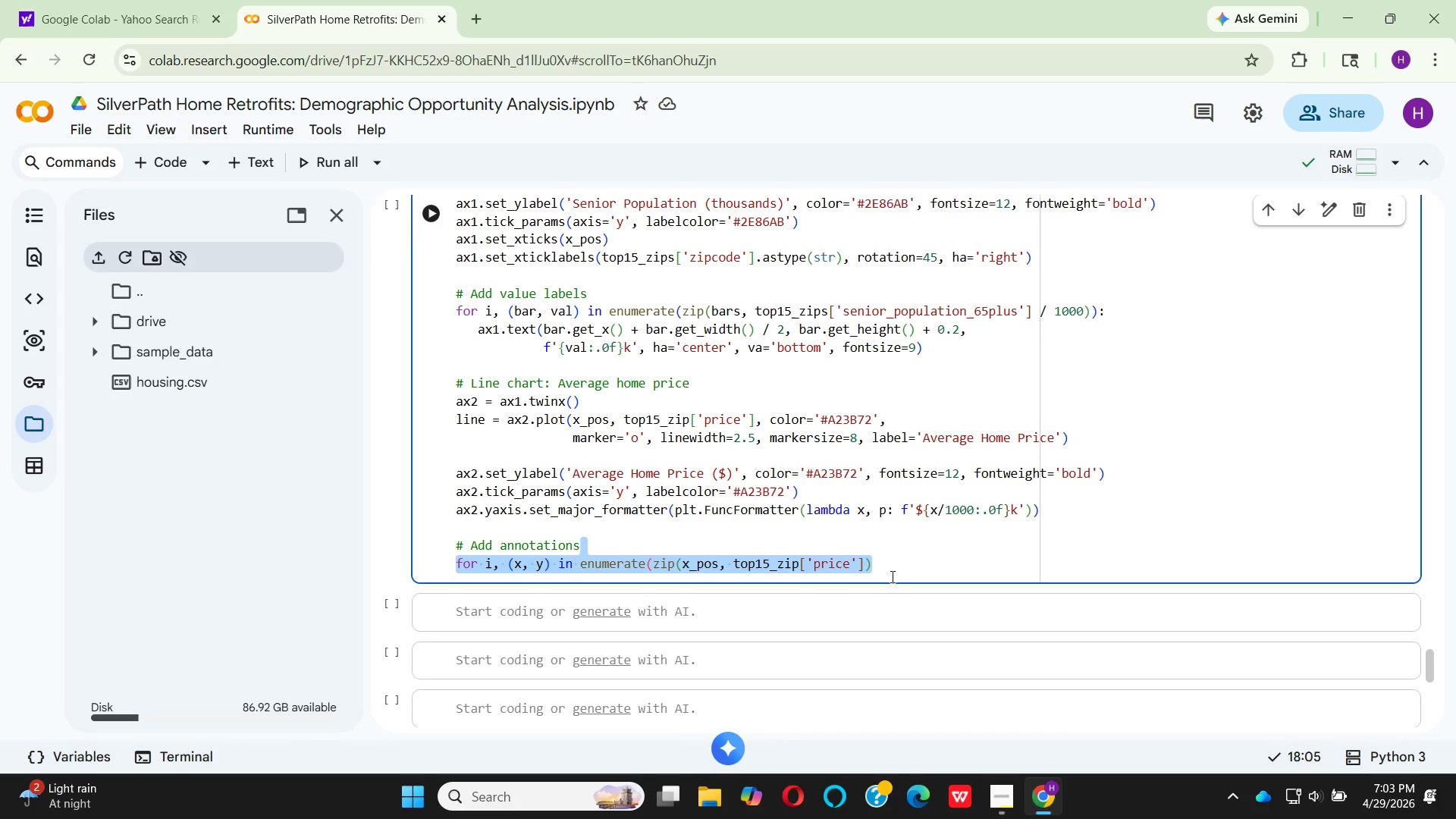 
left_click([891, 576])
 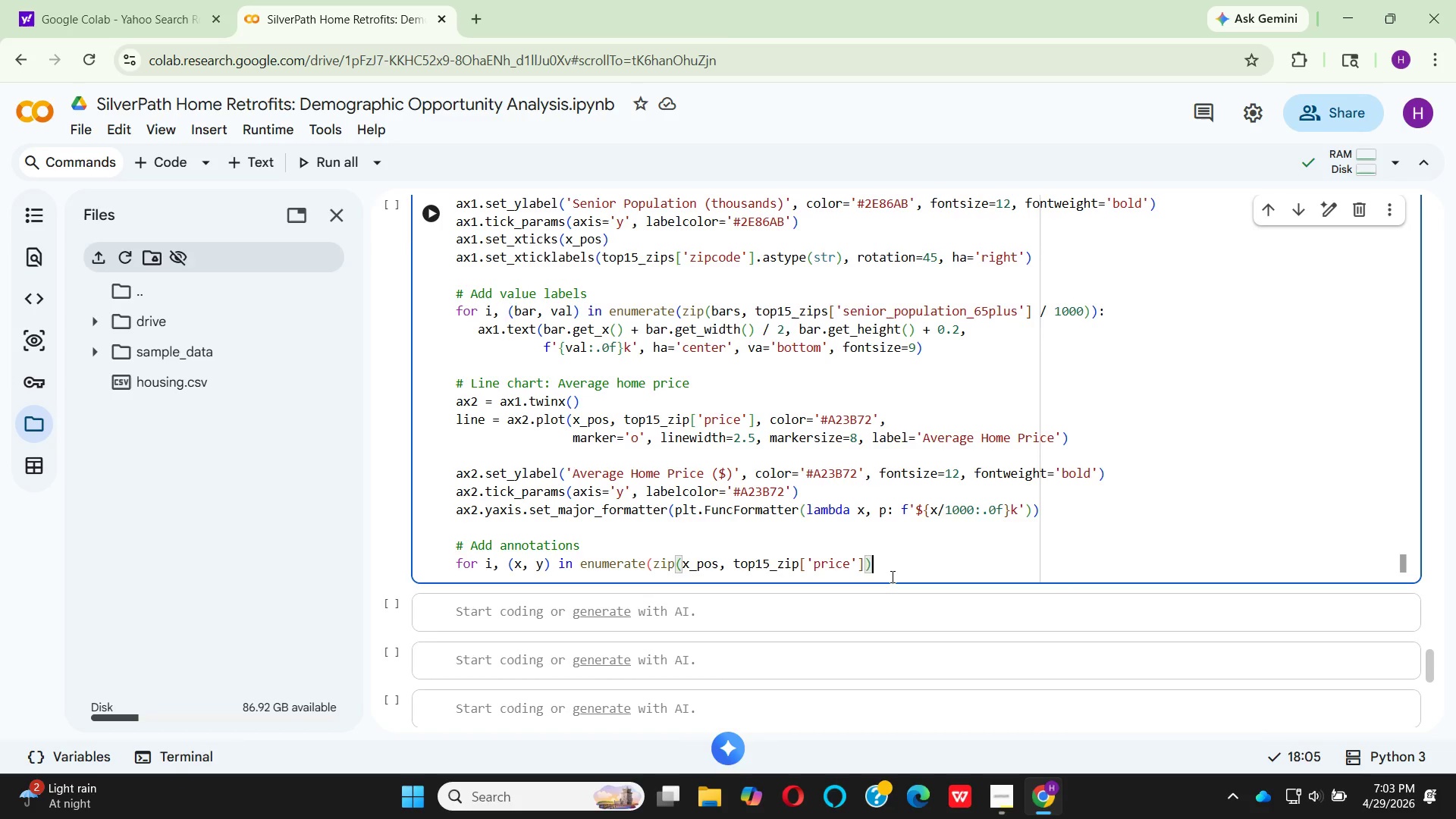 
key(Enter)
 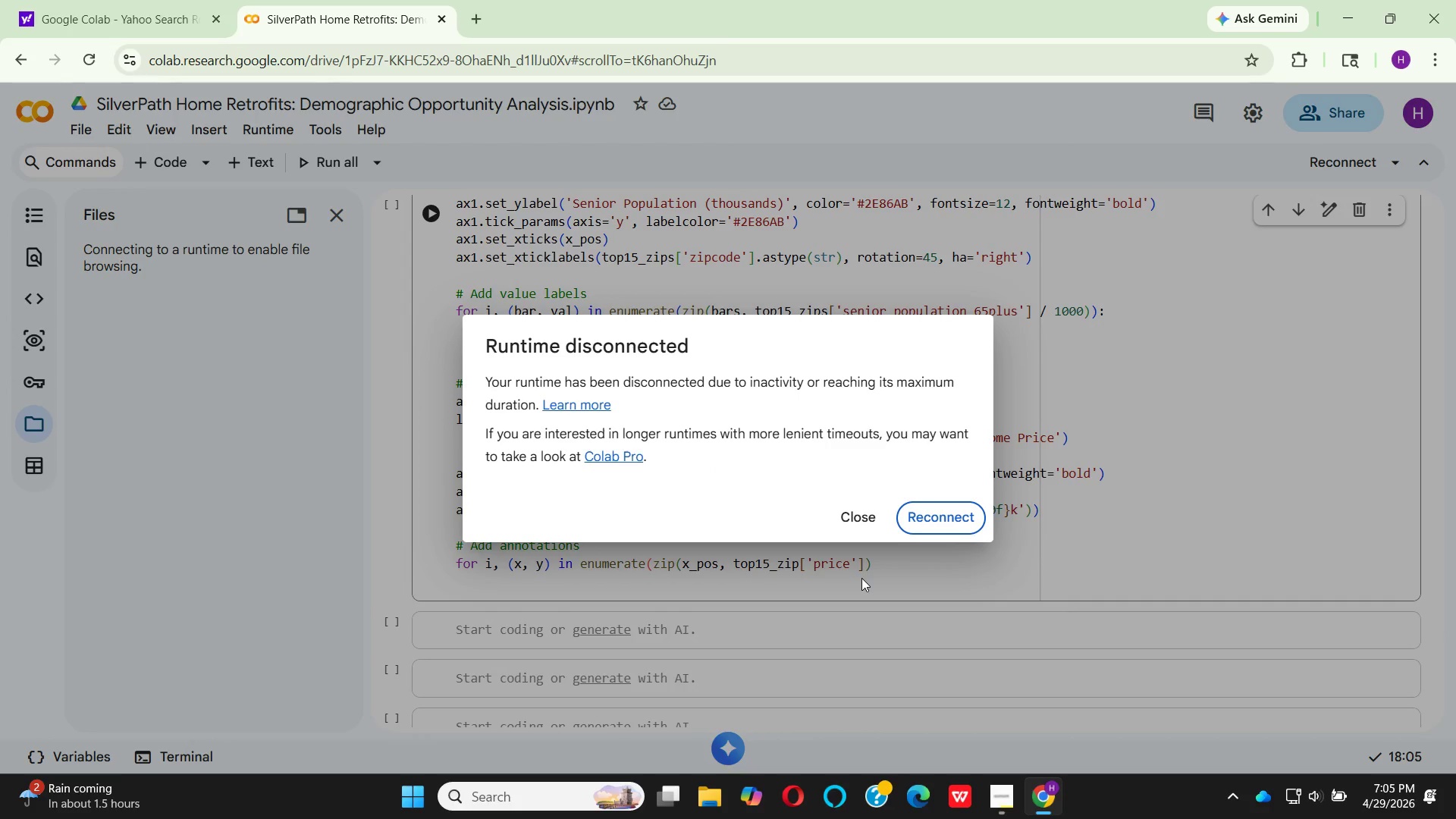 
wait(105.44)
 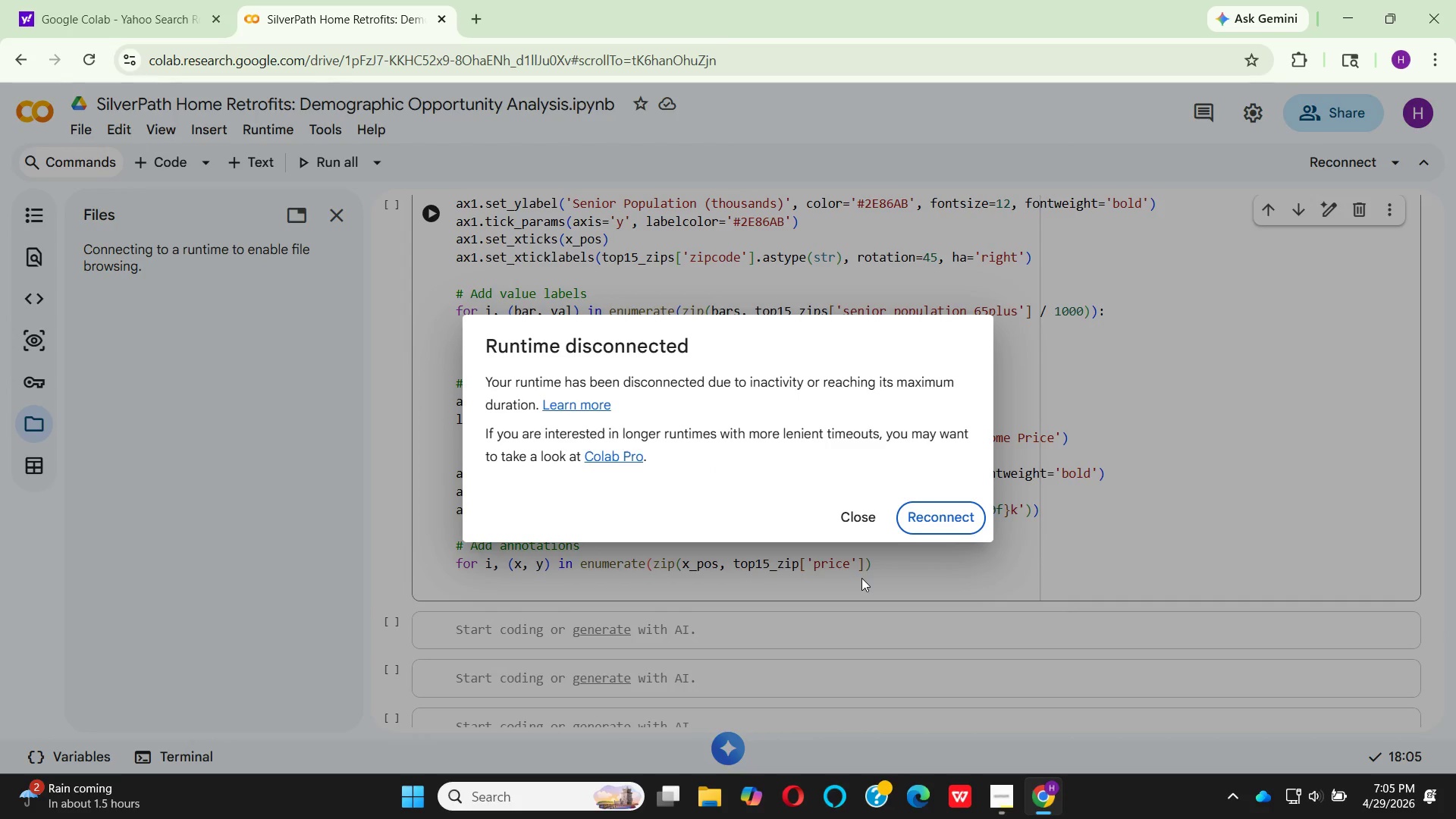 
left_click([946, 513])
 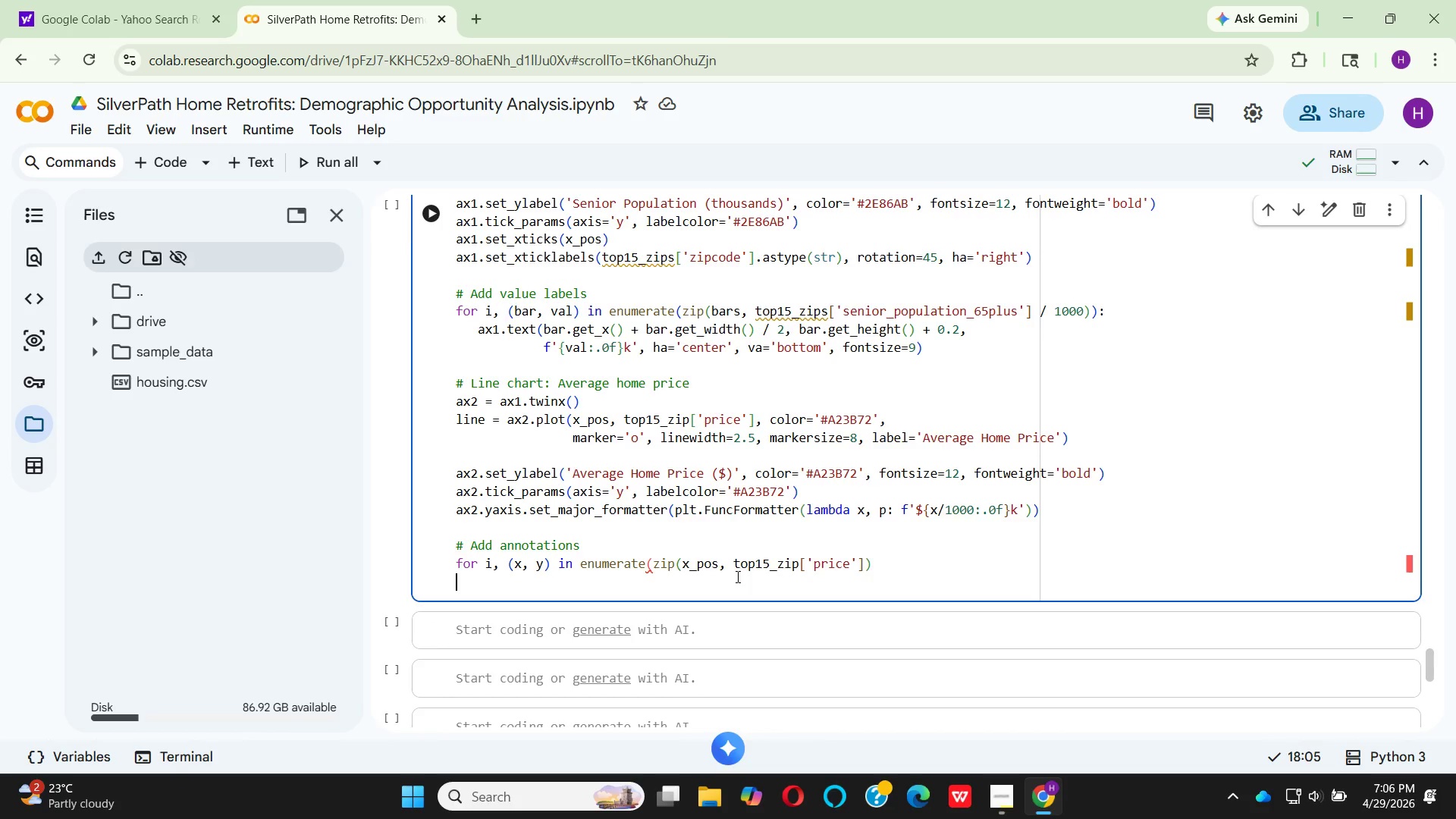 
wait(61.61)
 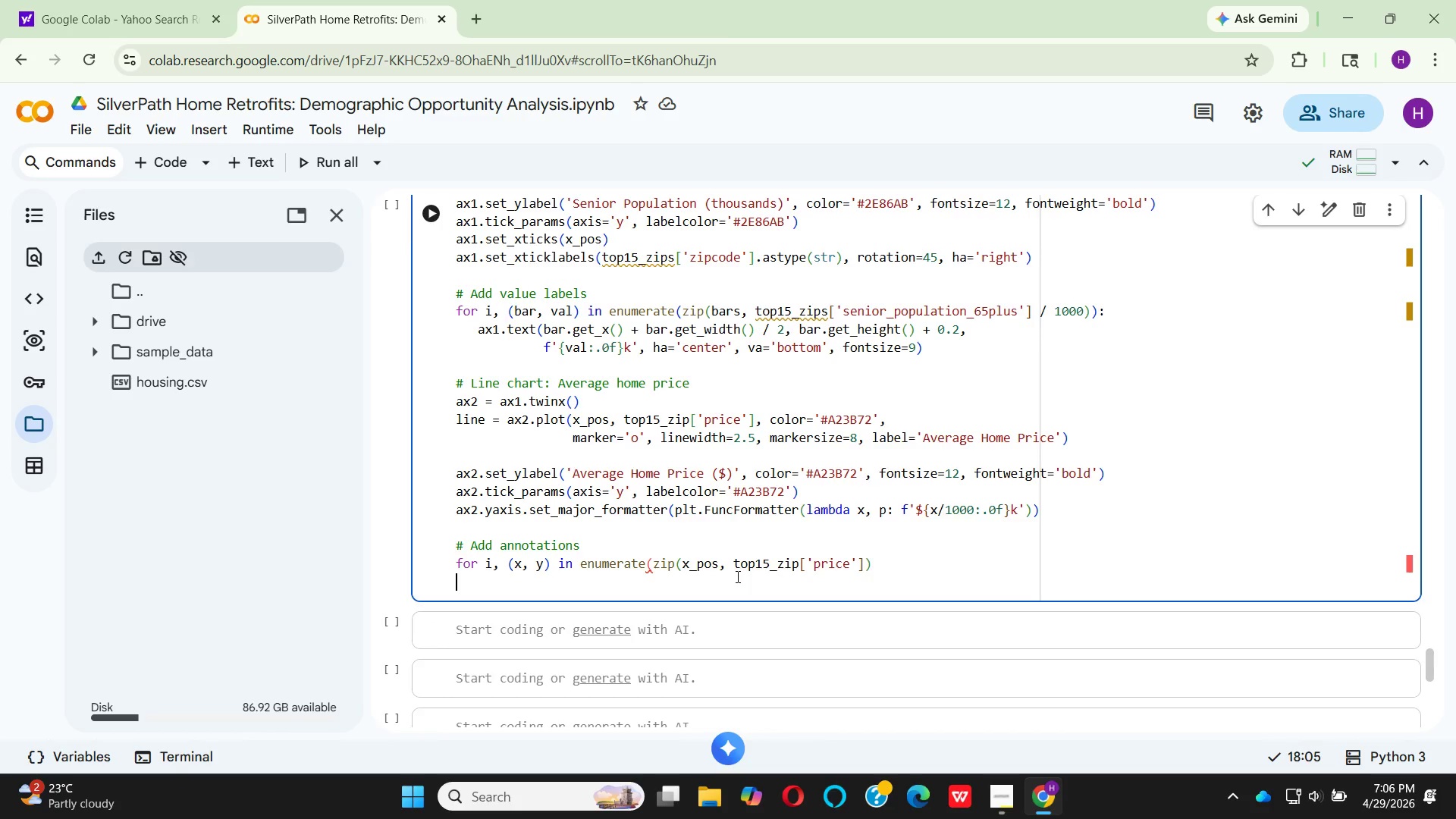 
mouse_move([670, 566])
 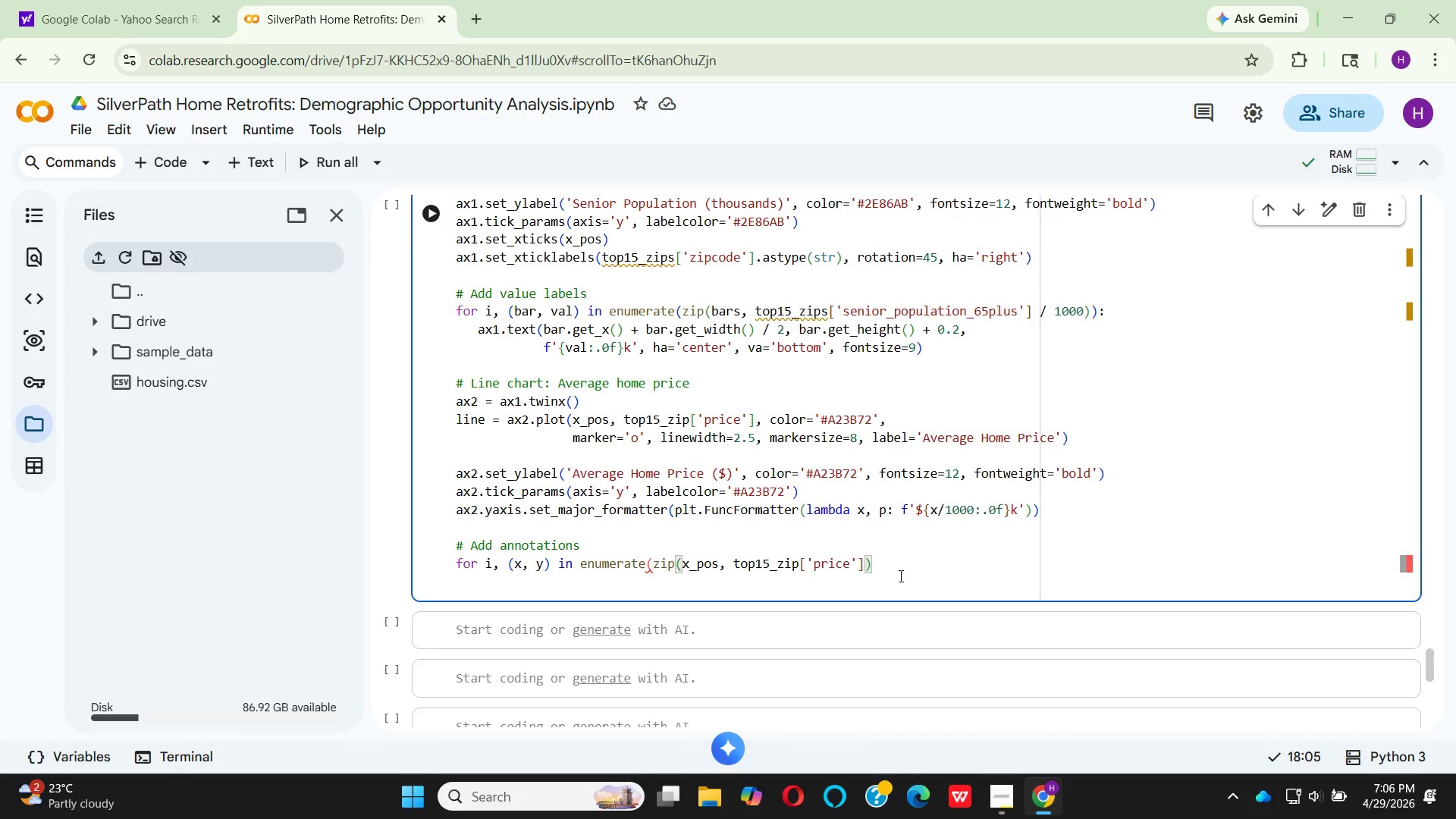 
key(Shift+Semicolon)
 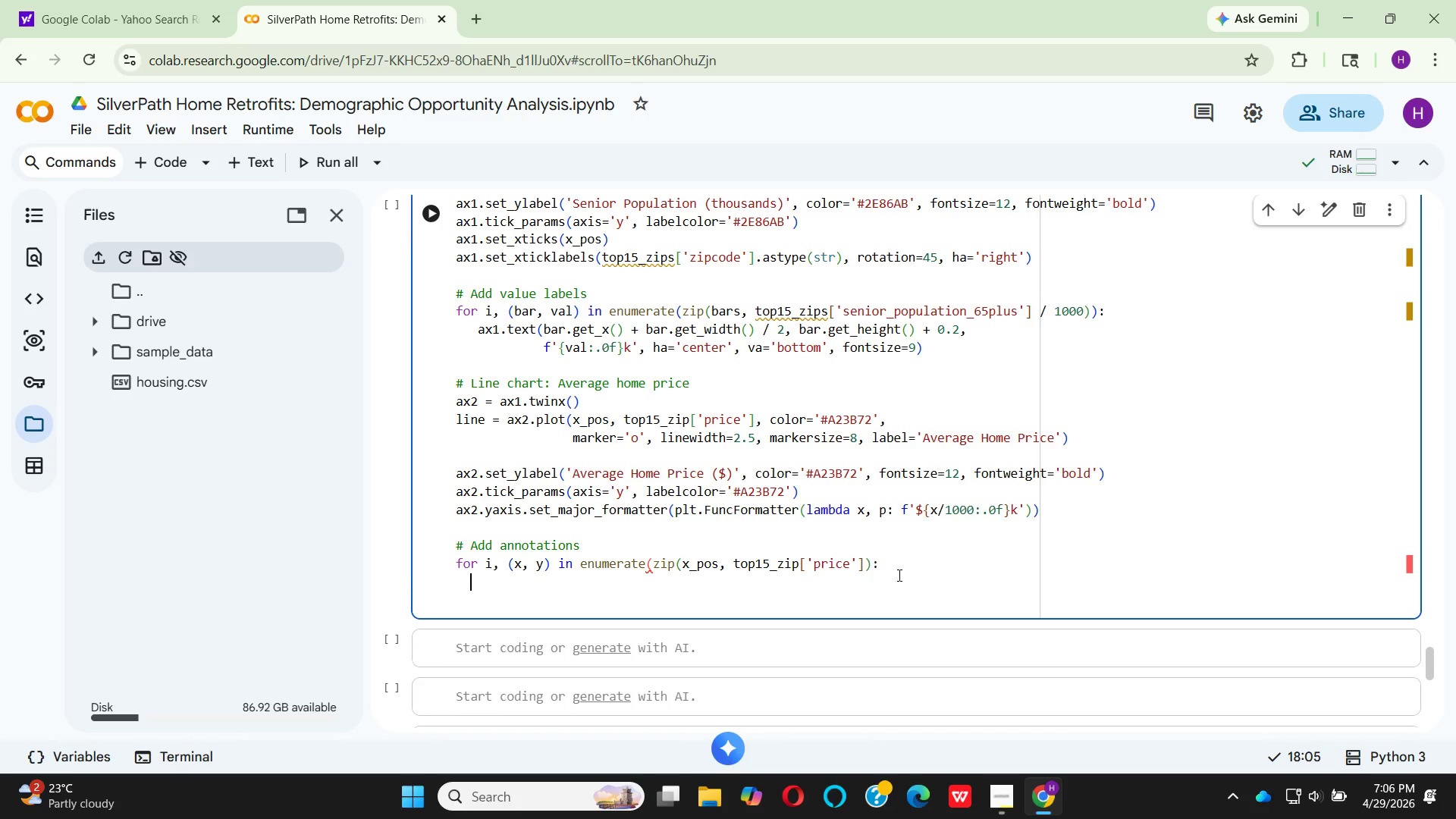 
key(Enter)
 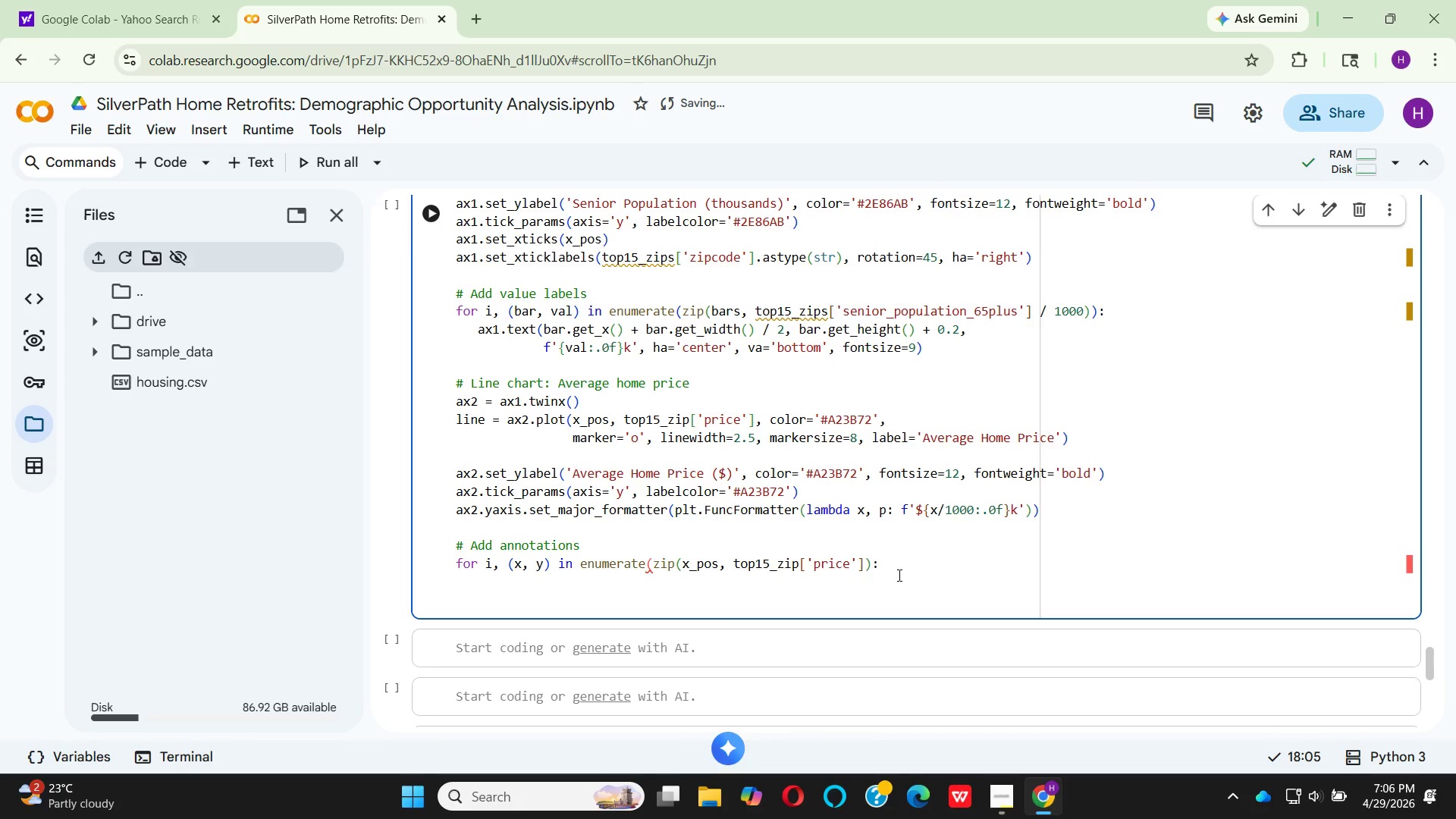 
type(  ax)
 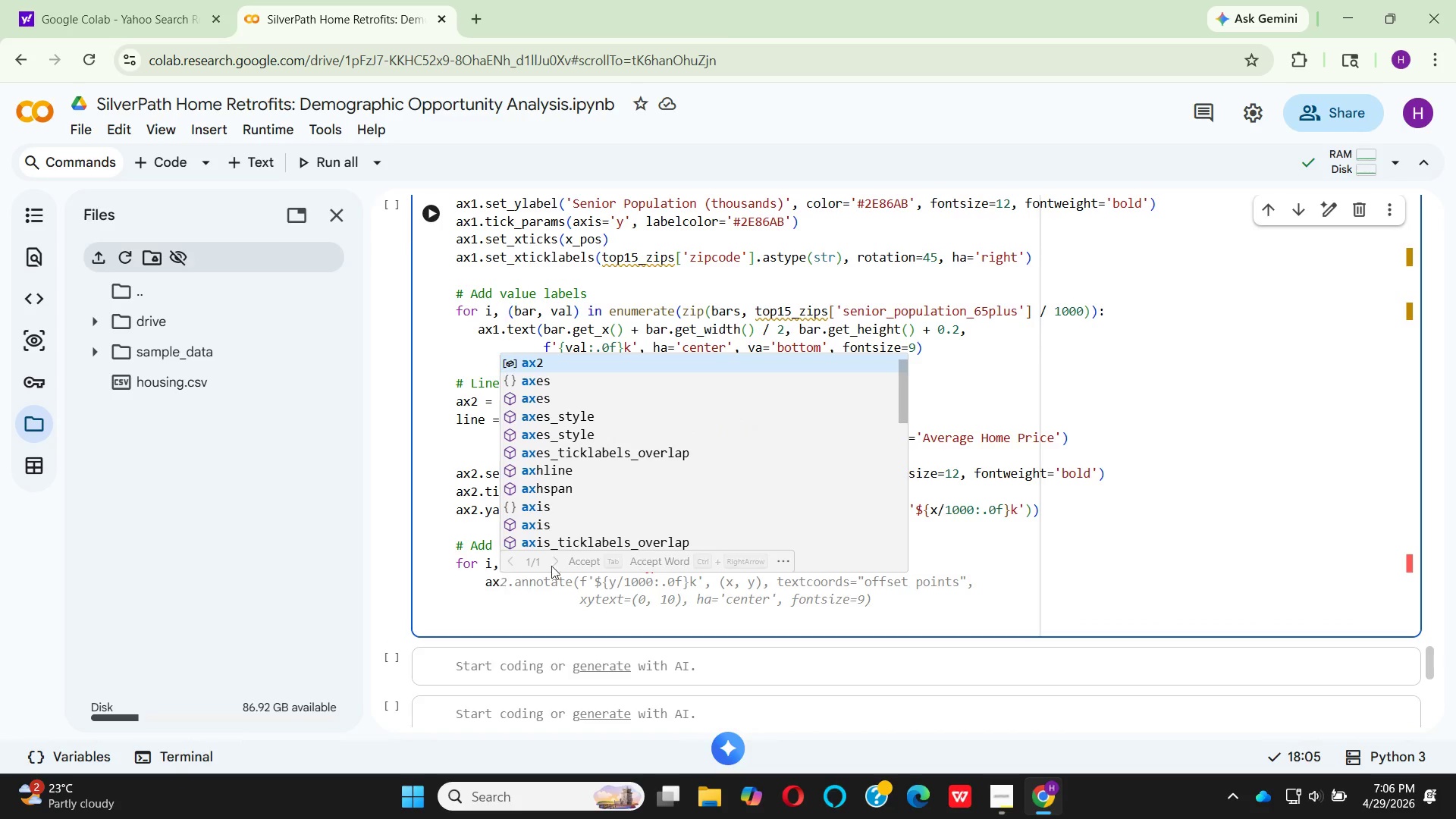 
left_click([583, 563])
 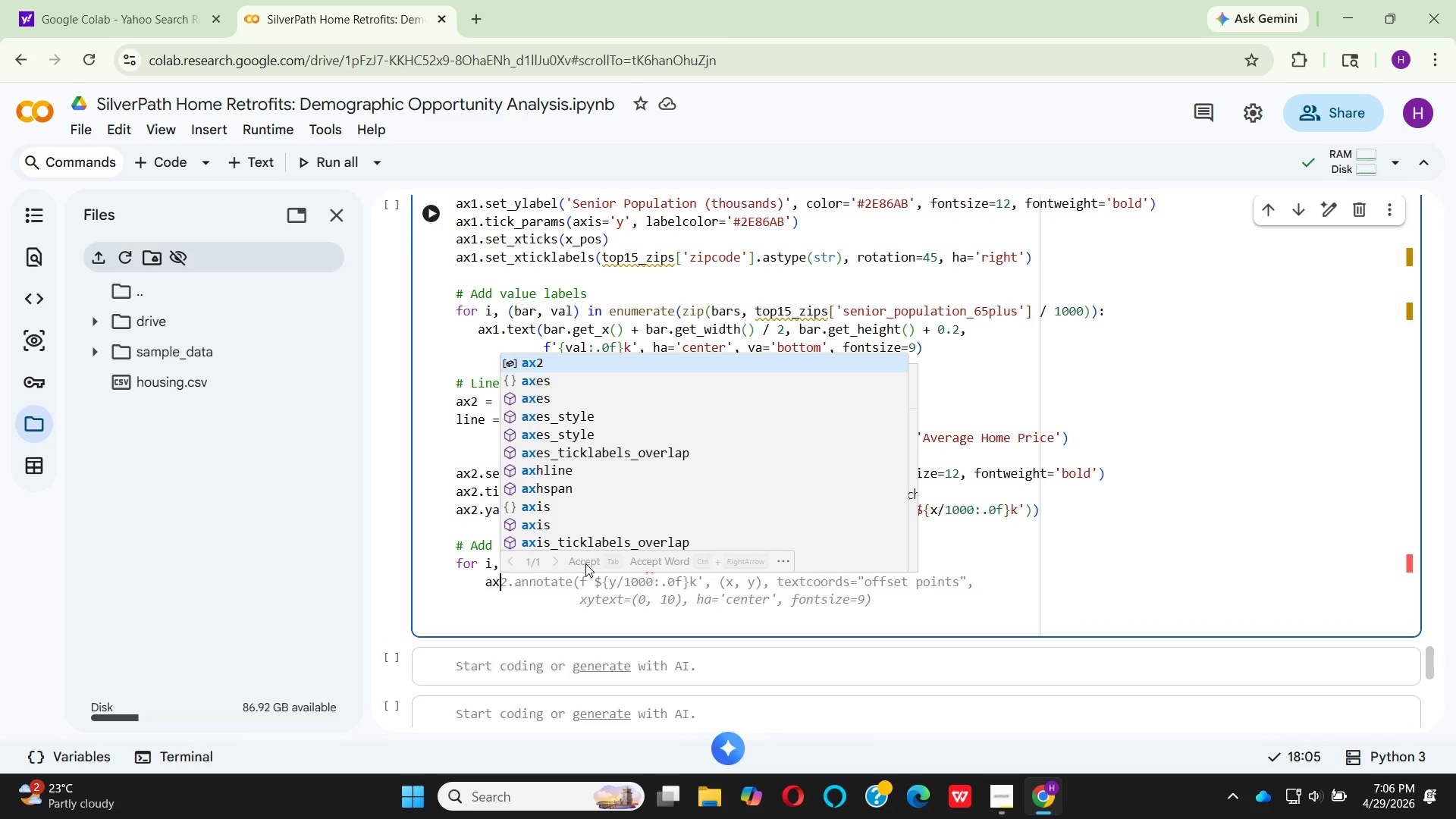 
left_click([585, 563])
 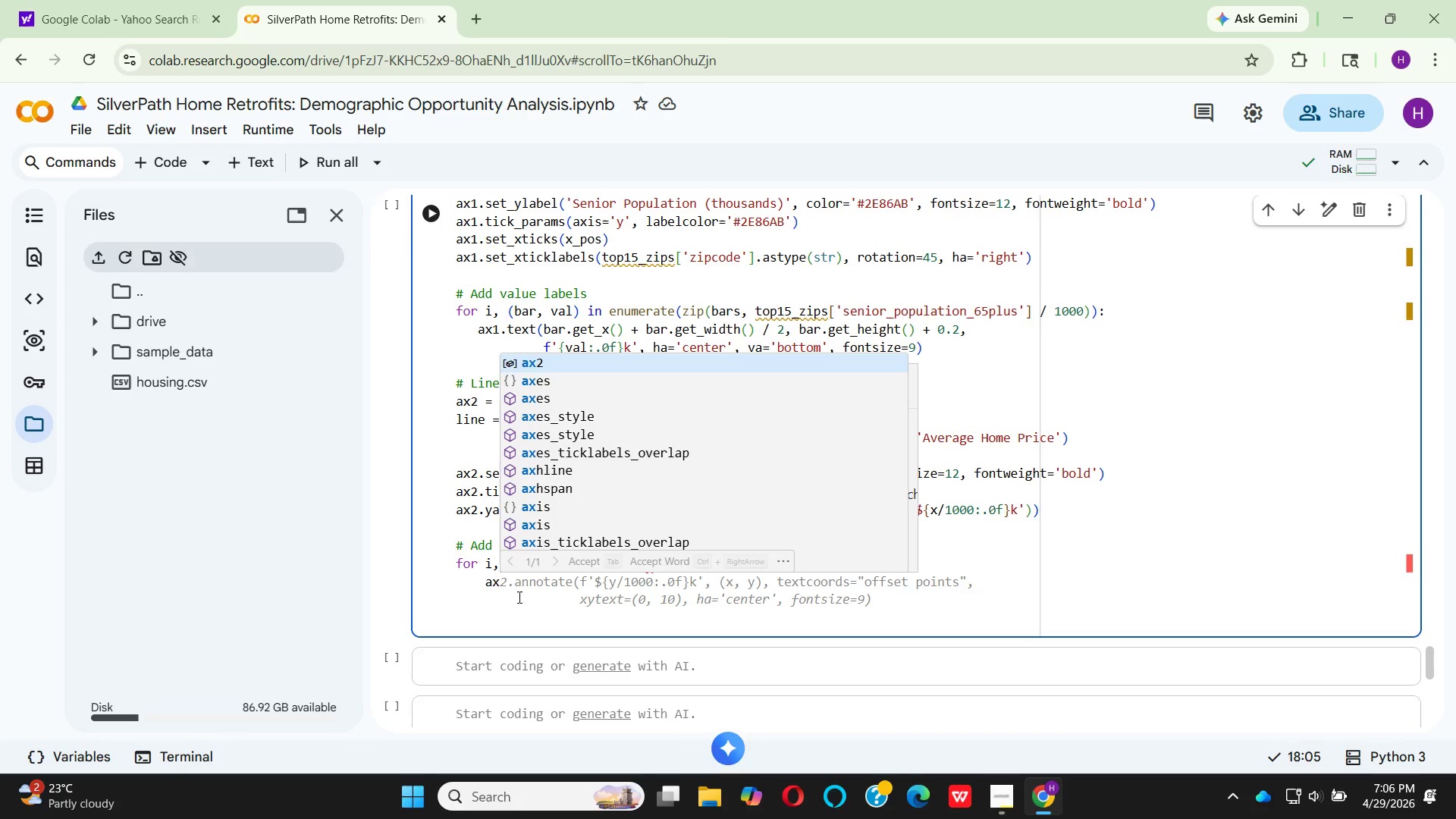 
key(Enter)
 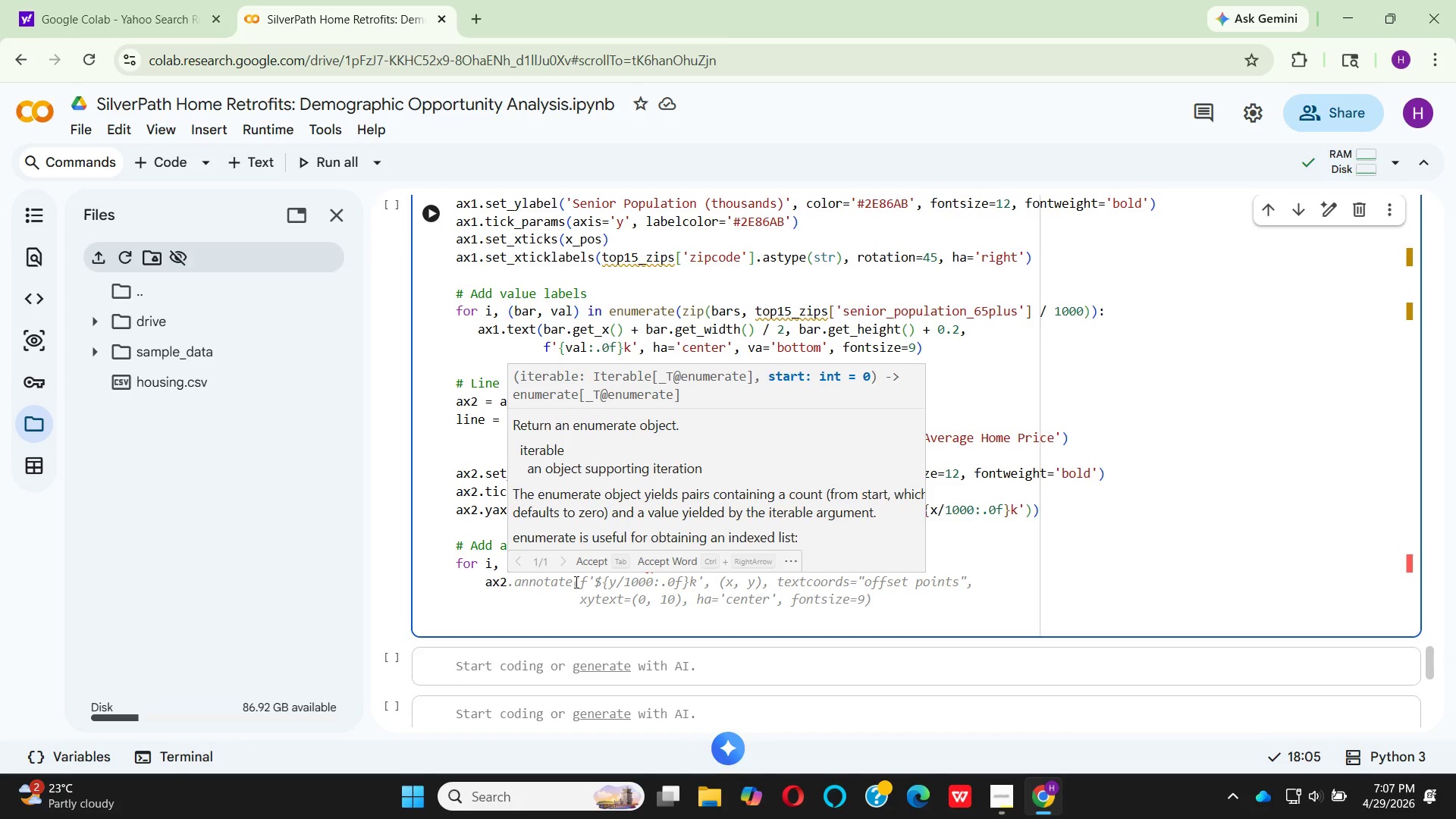 
left_click([588, 565])
 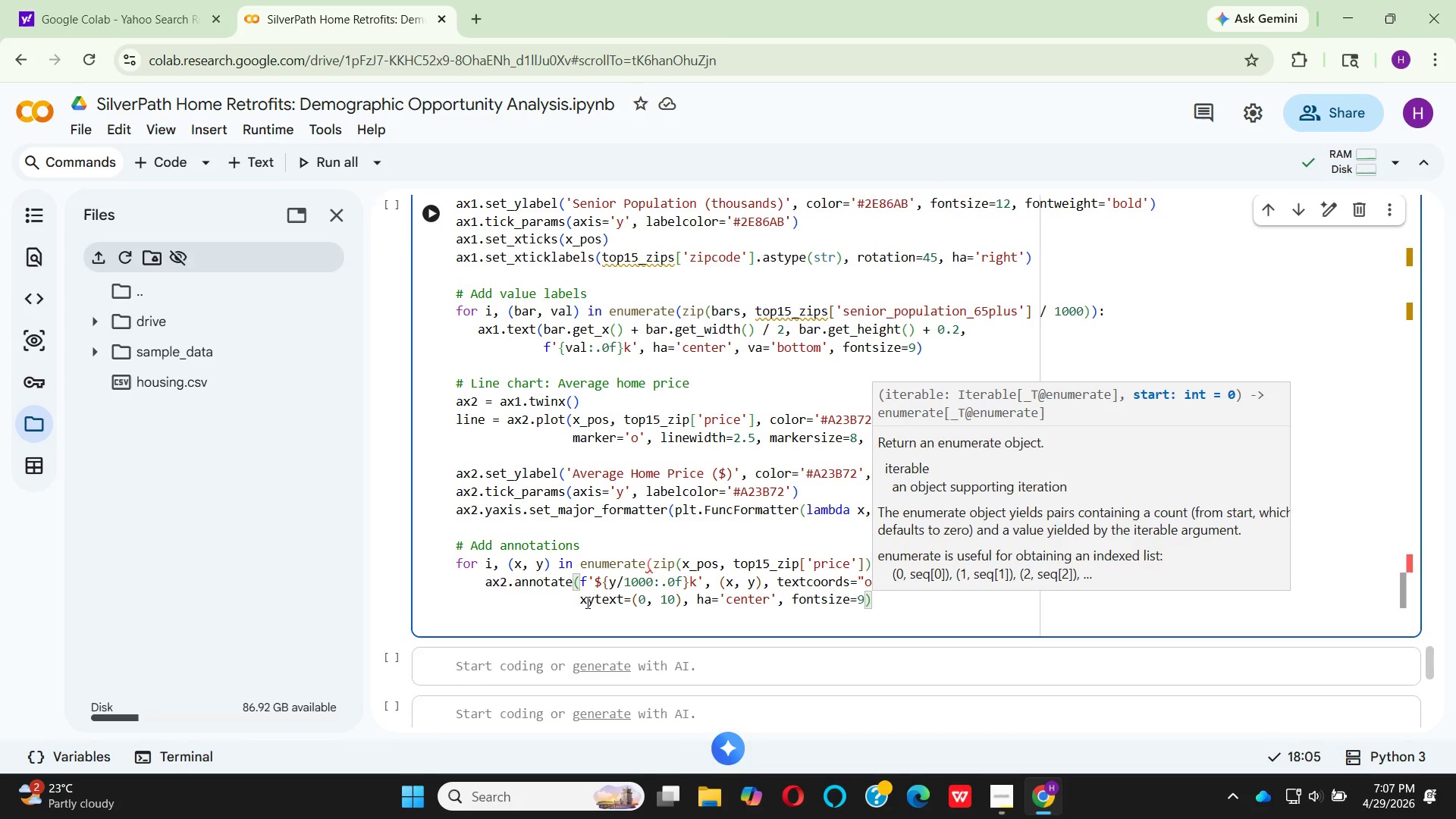 
wait(43.75)
 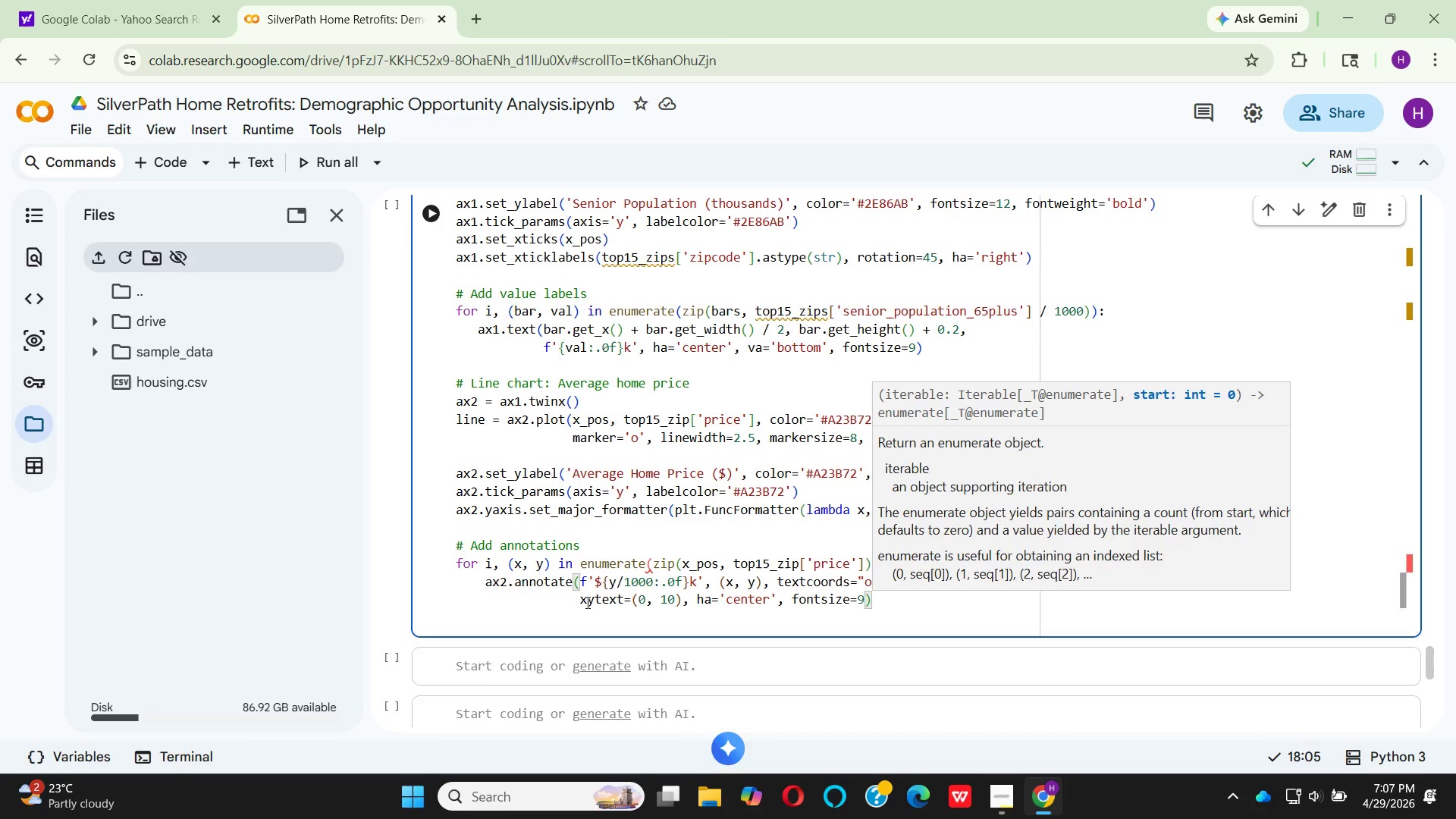 
left_click([520, 618])
 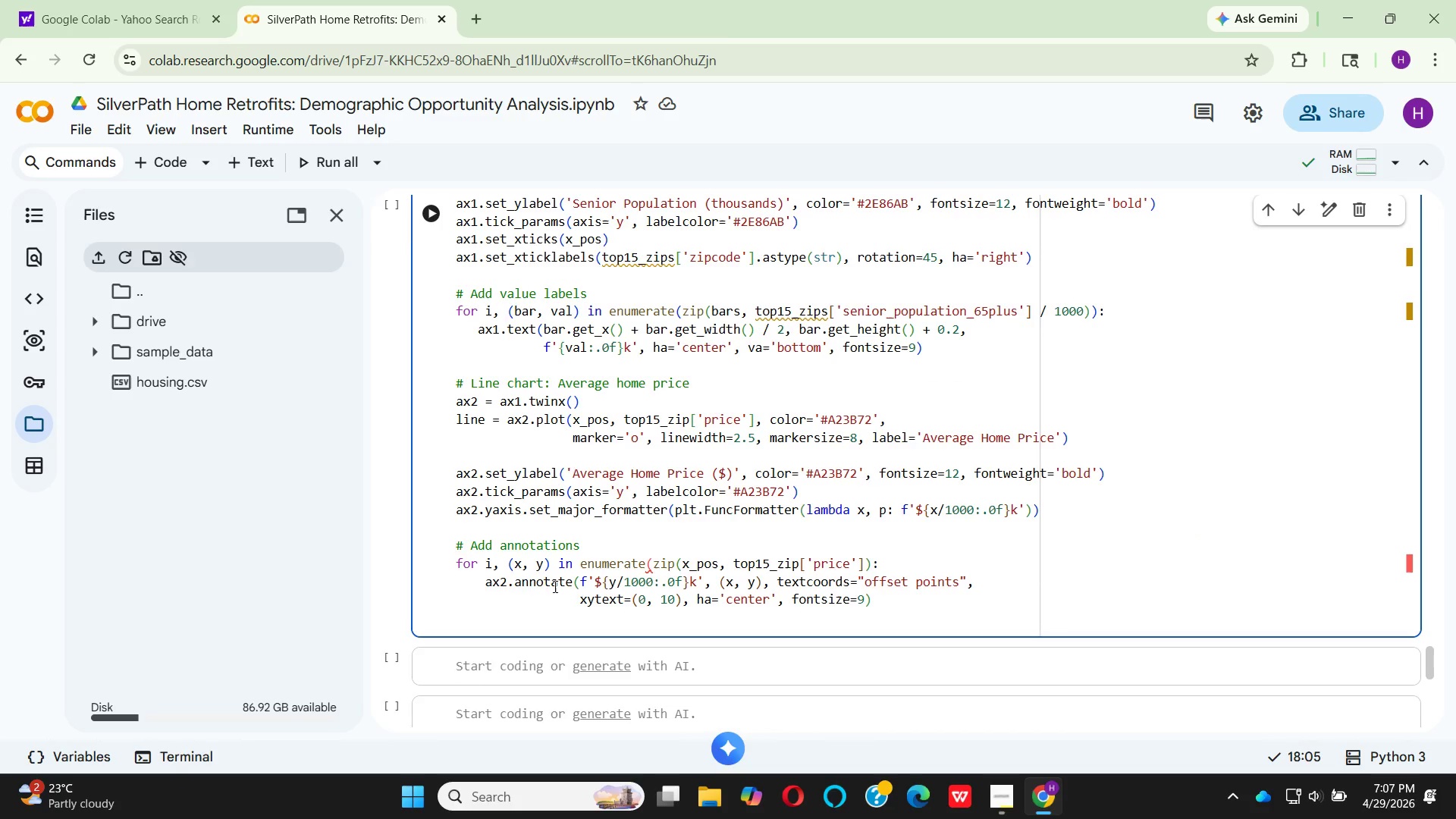 
wait(10.78)
 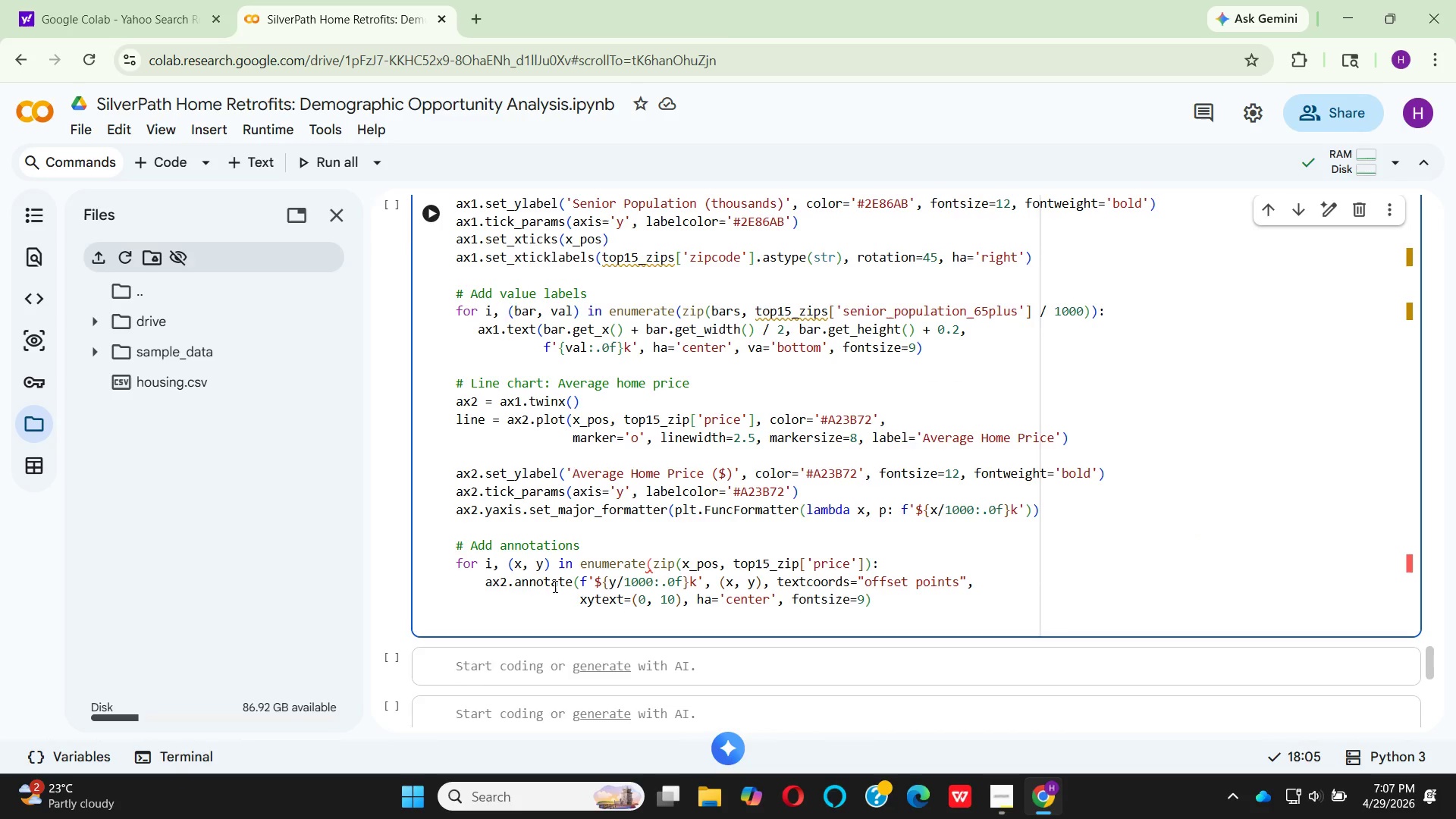 
key(Unknown)
 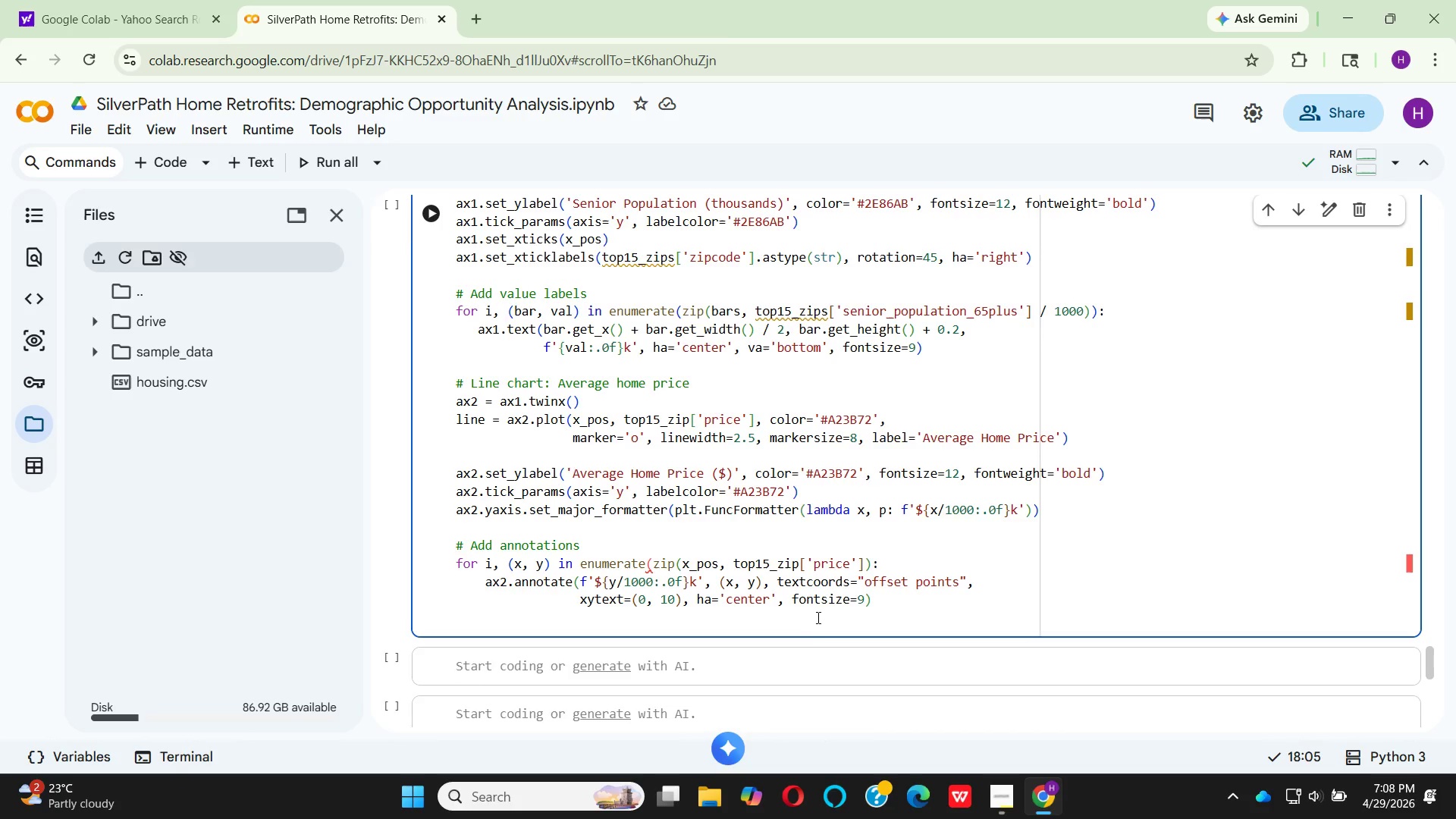 
wait(40.83)
 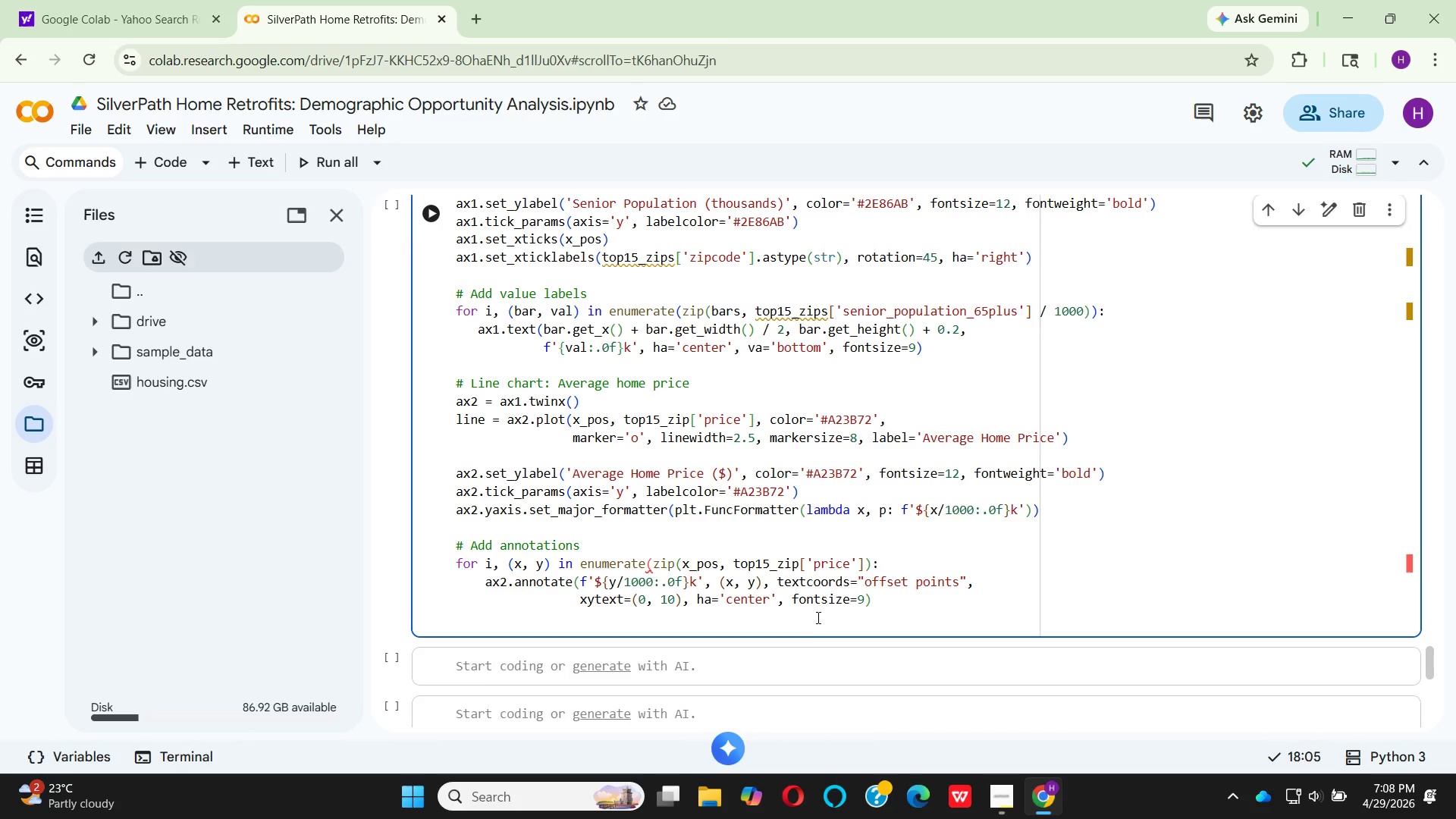 
left_click([866, 606])
 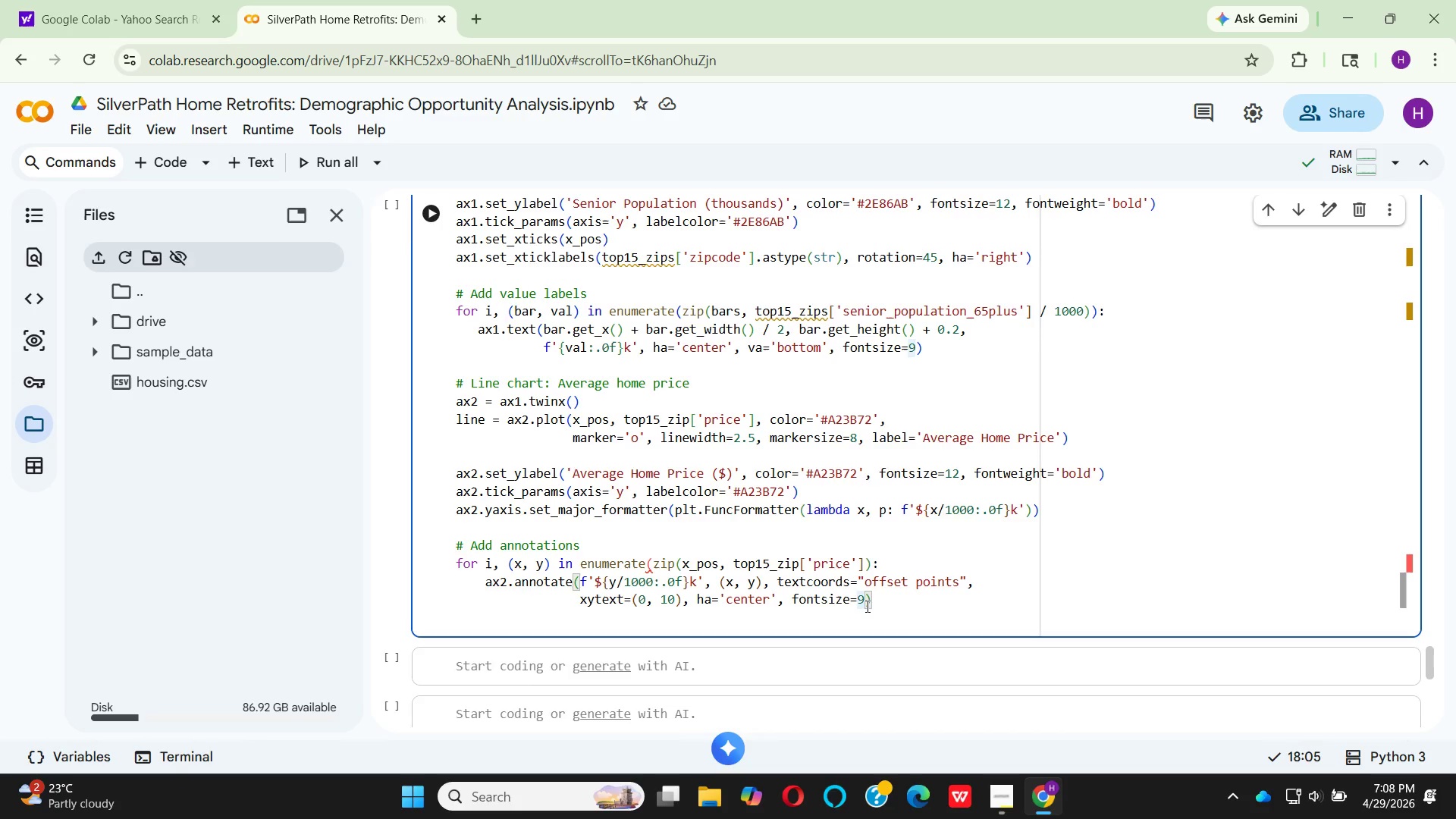 
key(Backspace)
 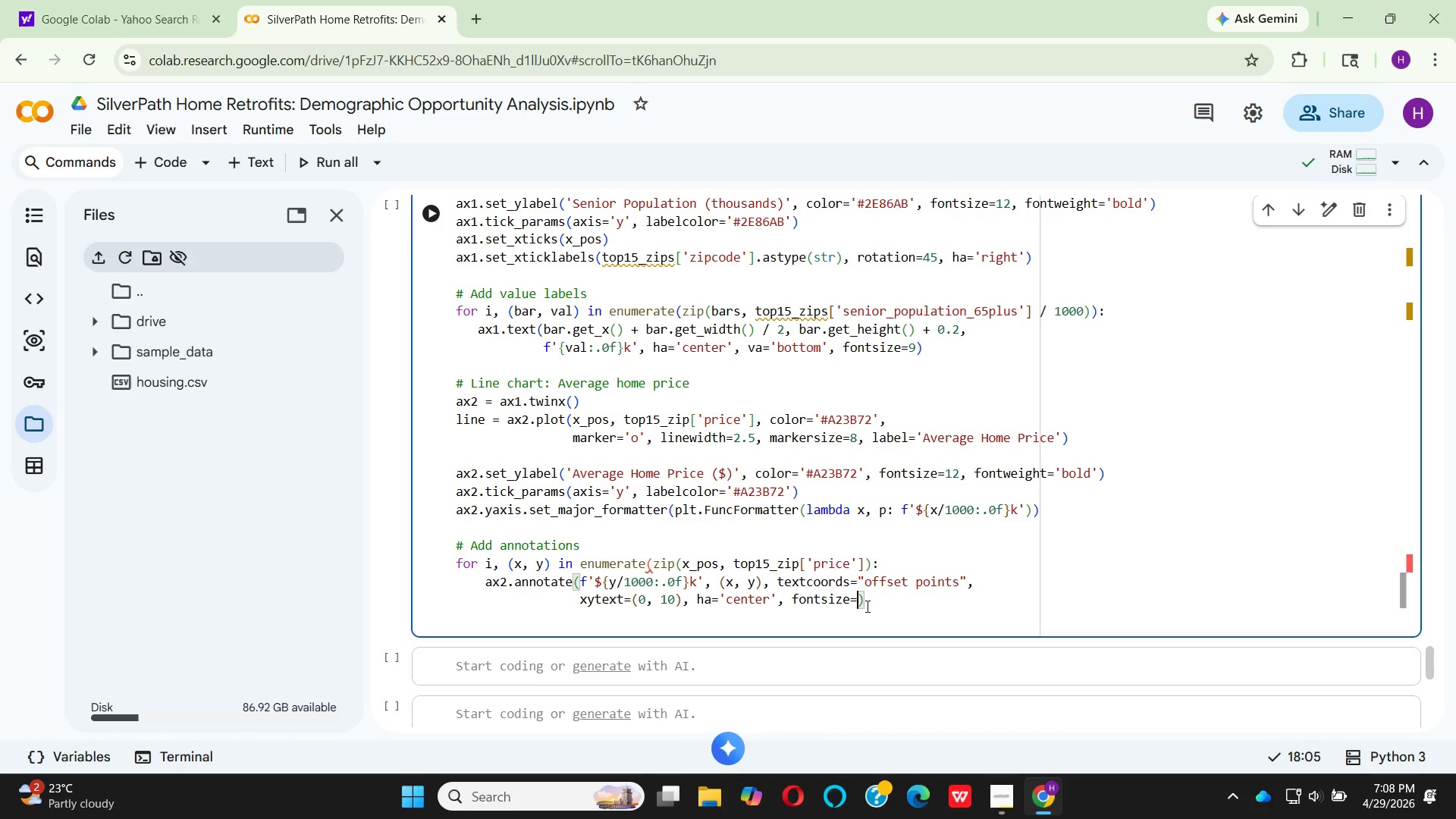 
key(8)
 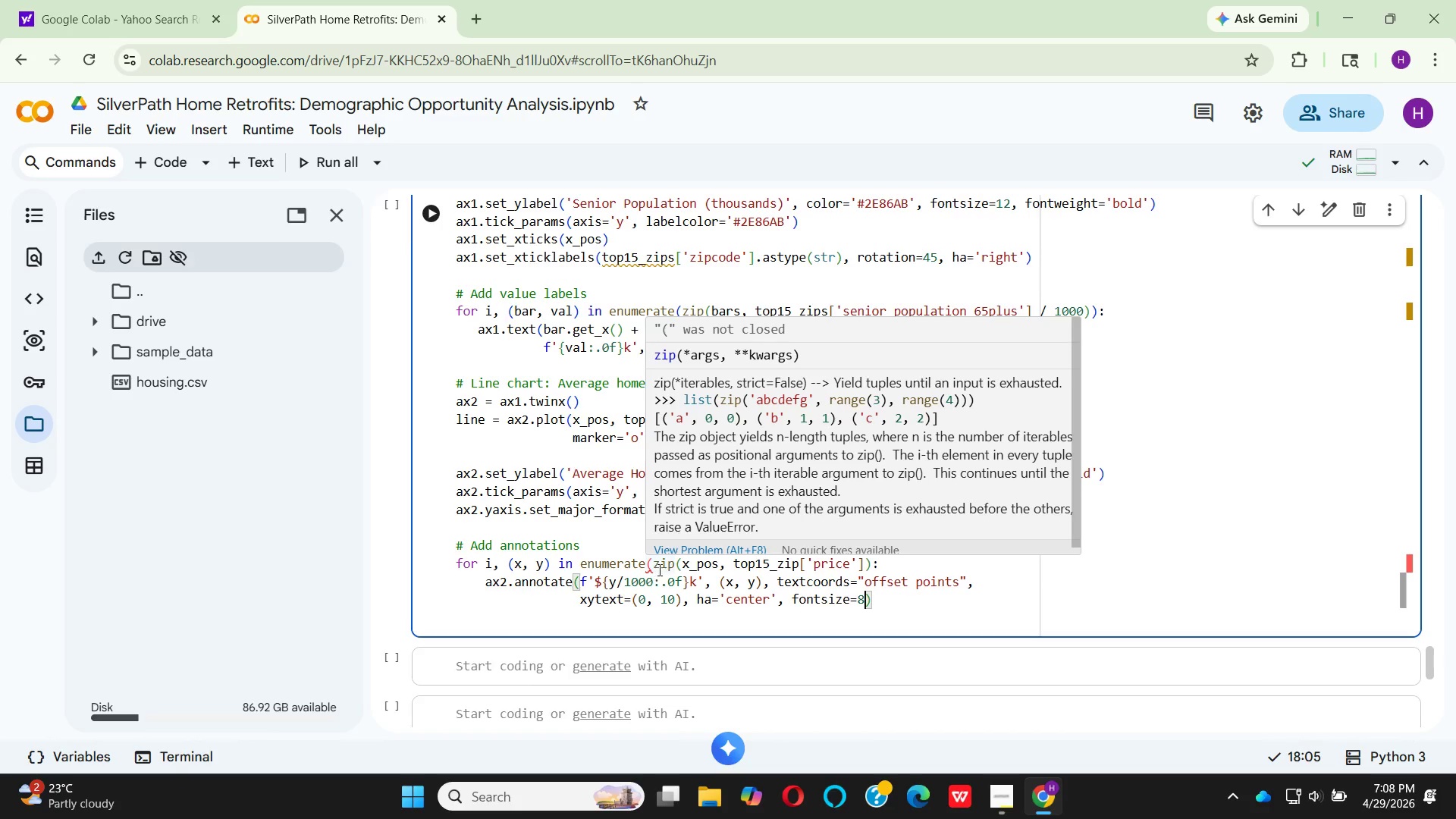 
wait(7.92)
 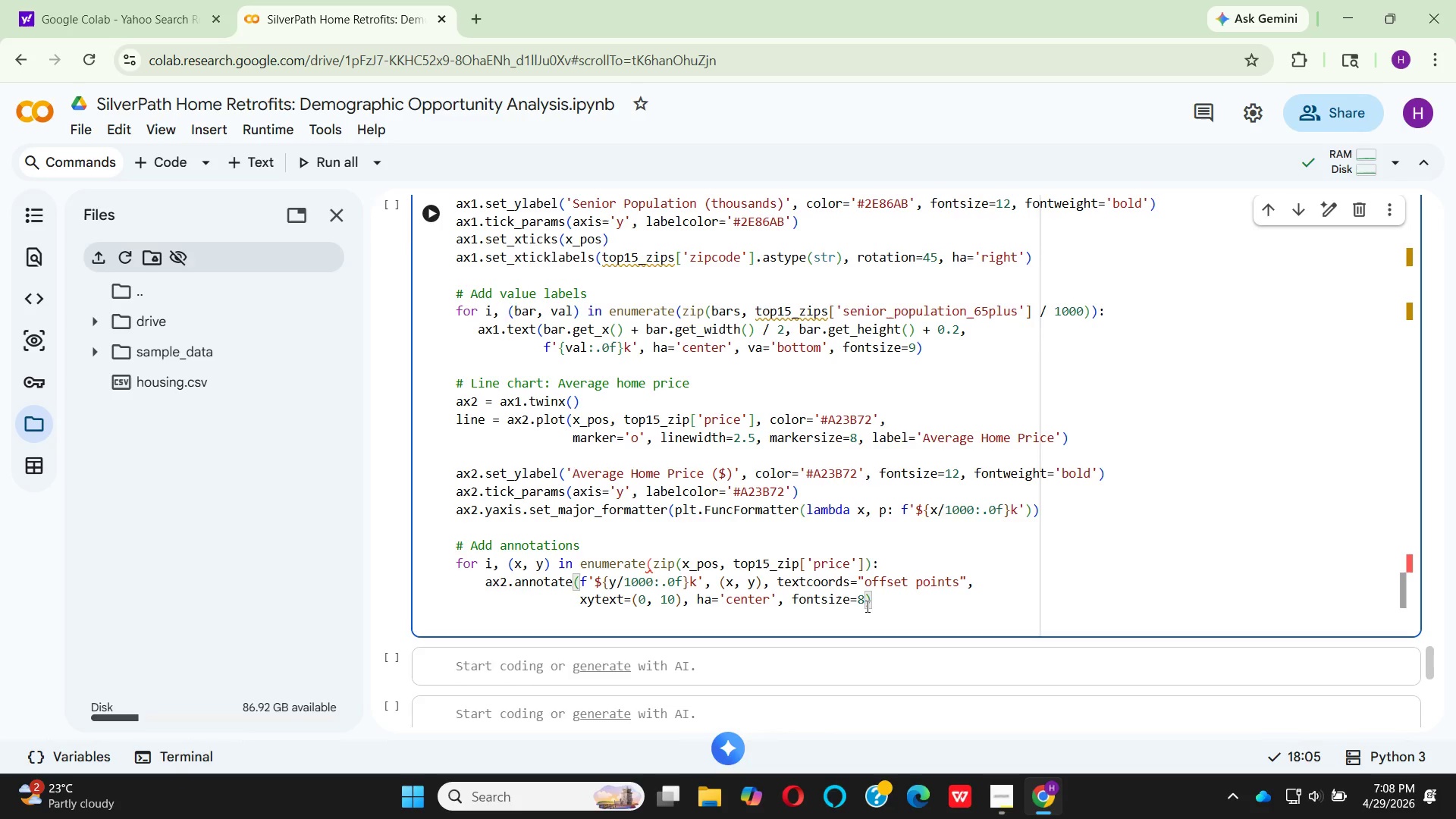 
double_click([870, 607])
 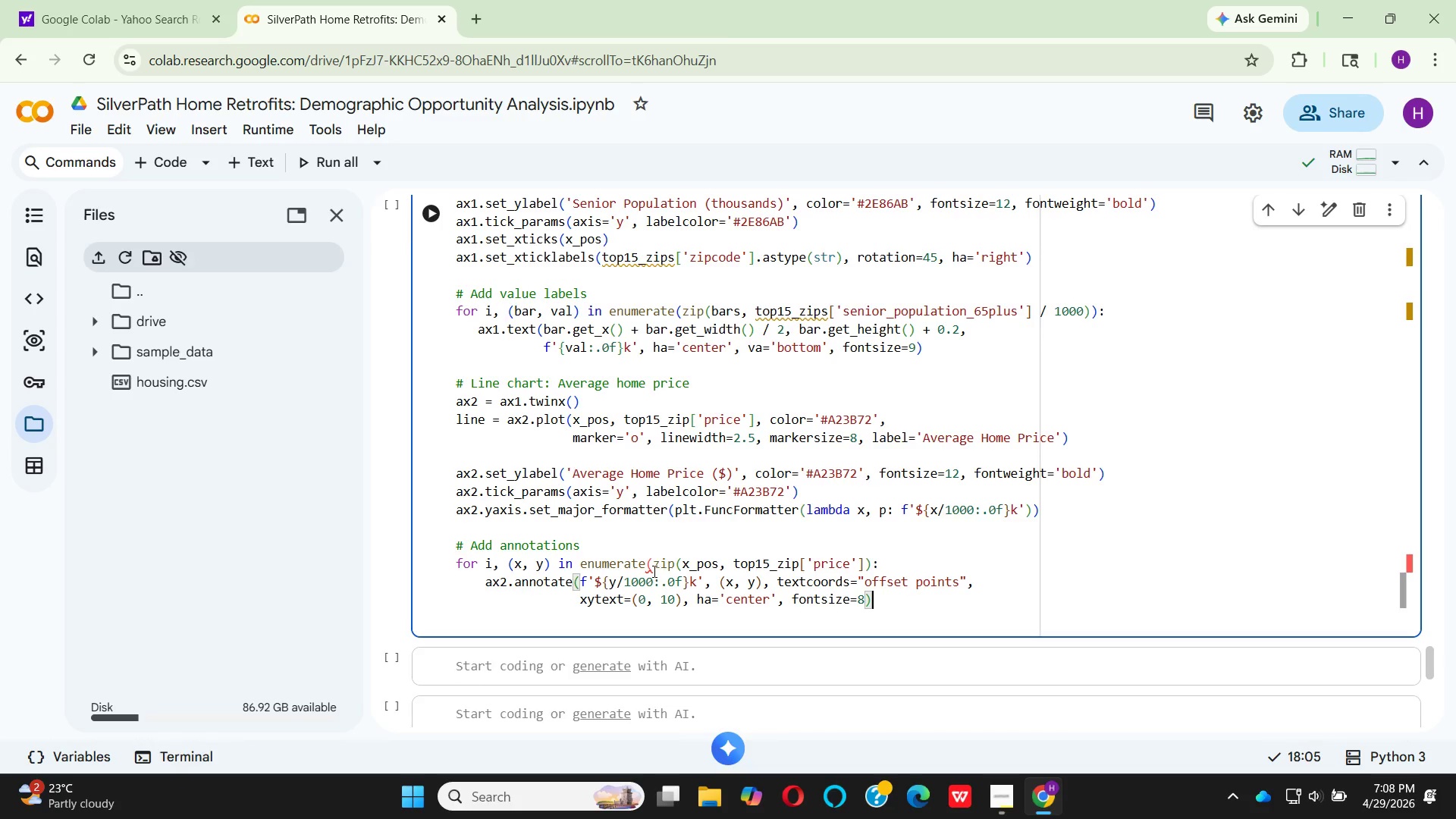 
left_click([652, 570])
 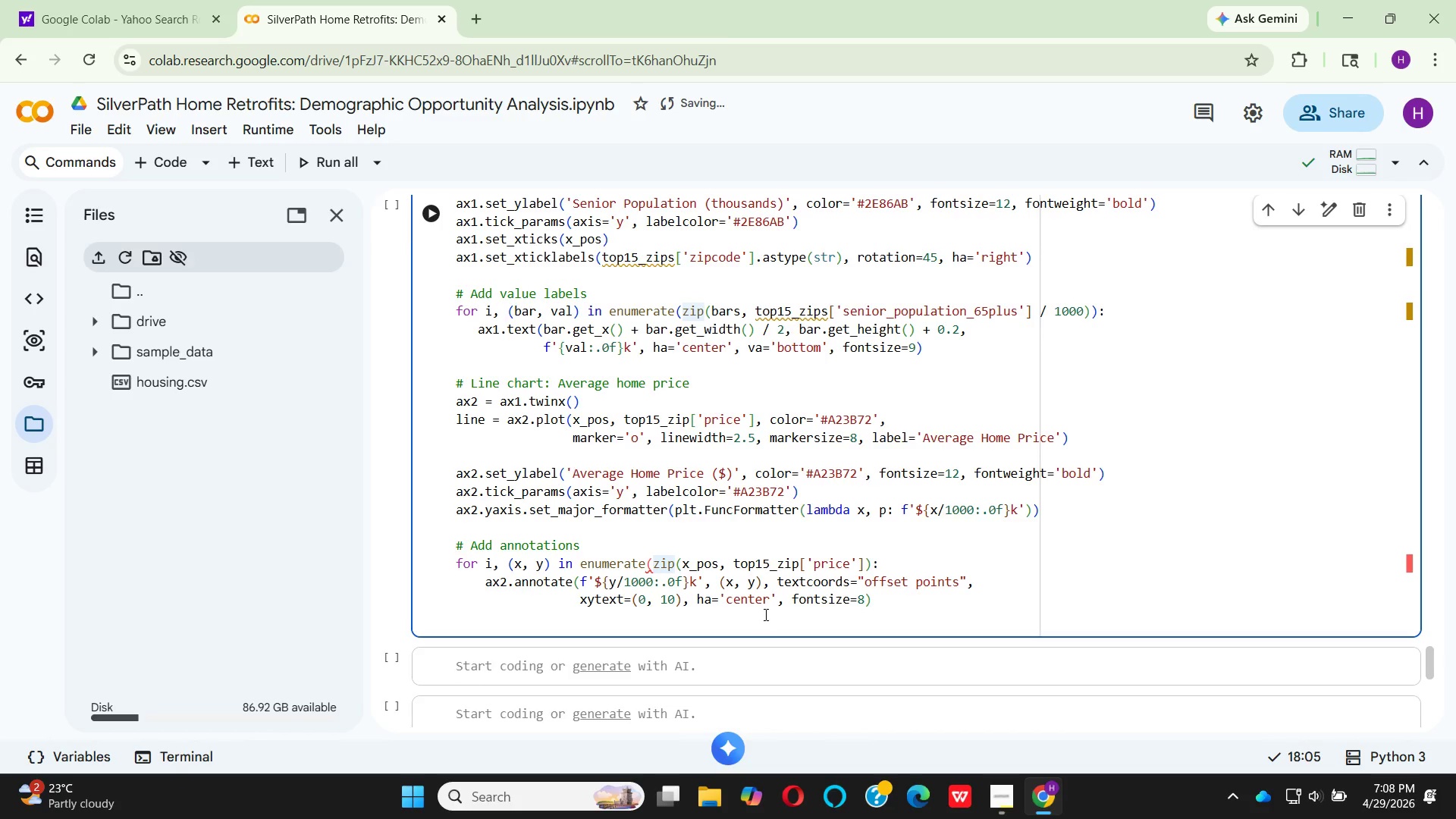 
wait(8.94)
 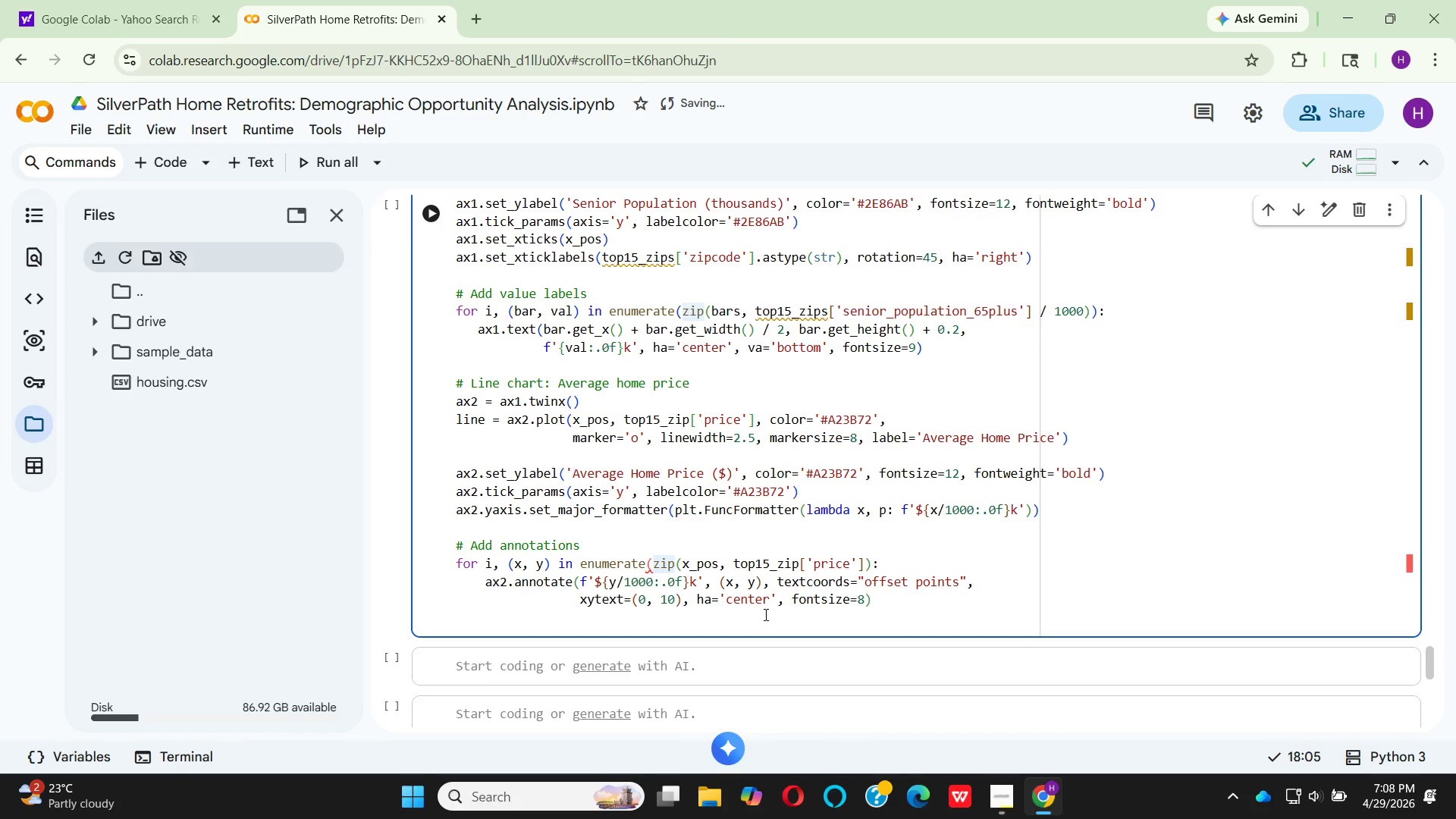 
left_click([873, 561])
 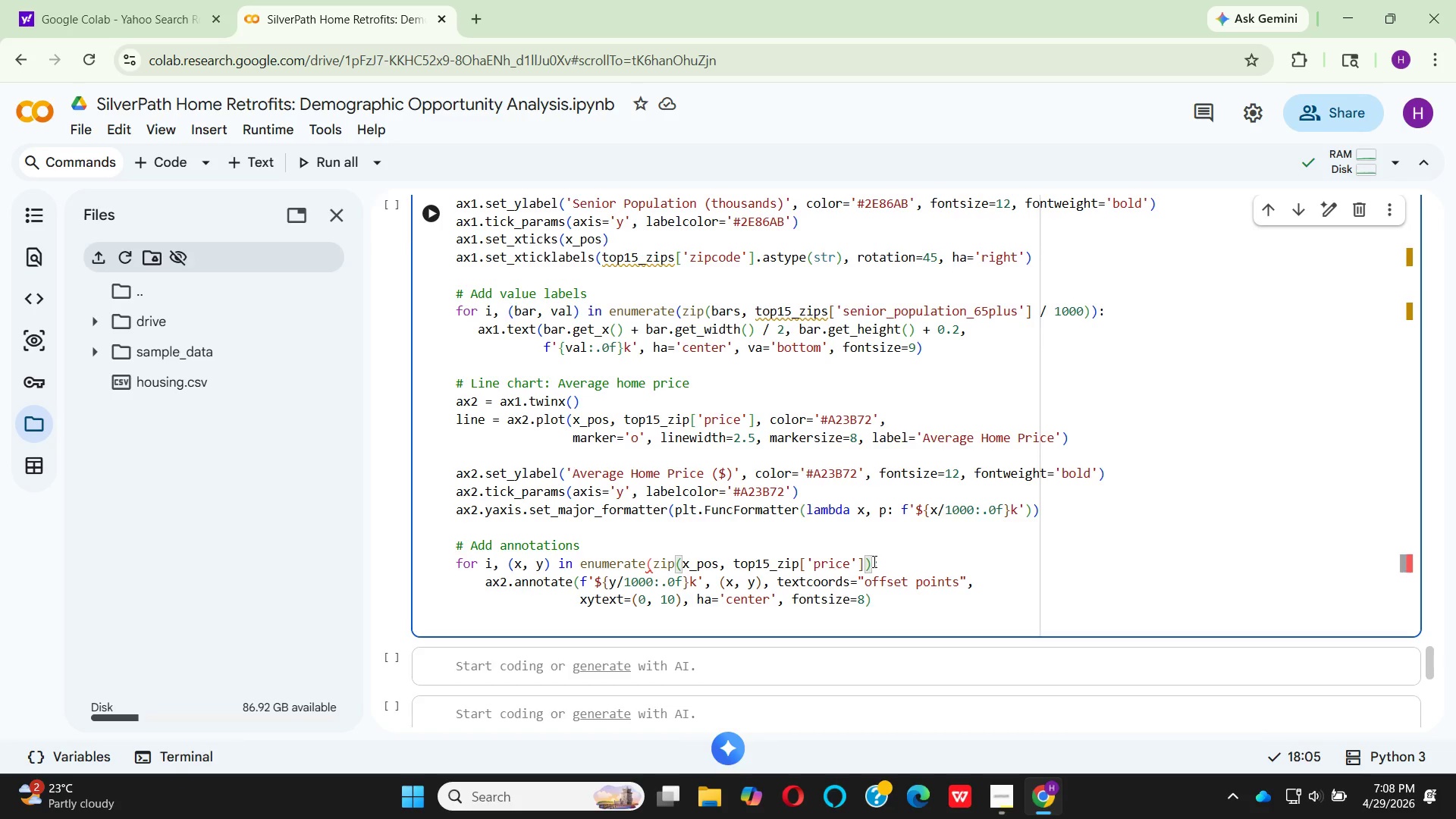 
key(Shift+0)
 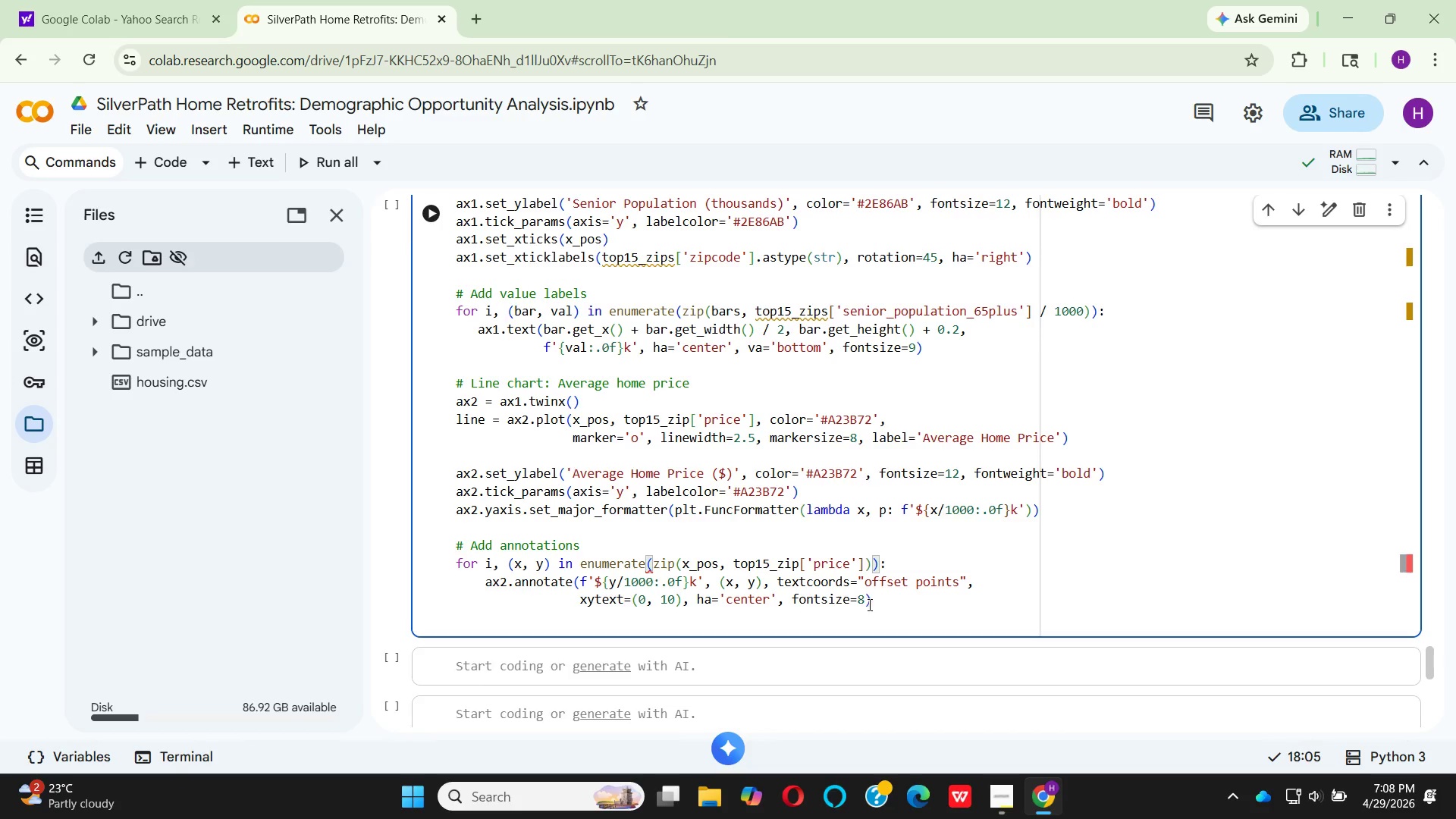 
left_click([878, 603])
 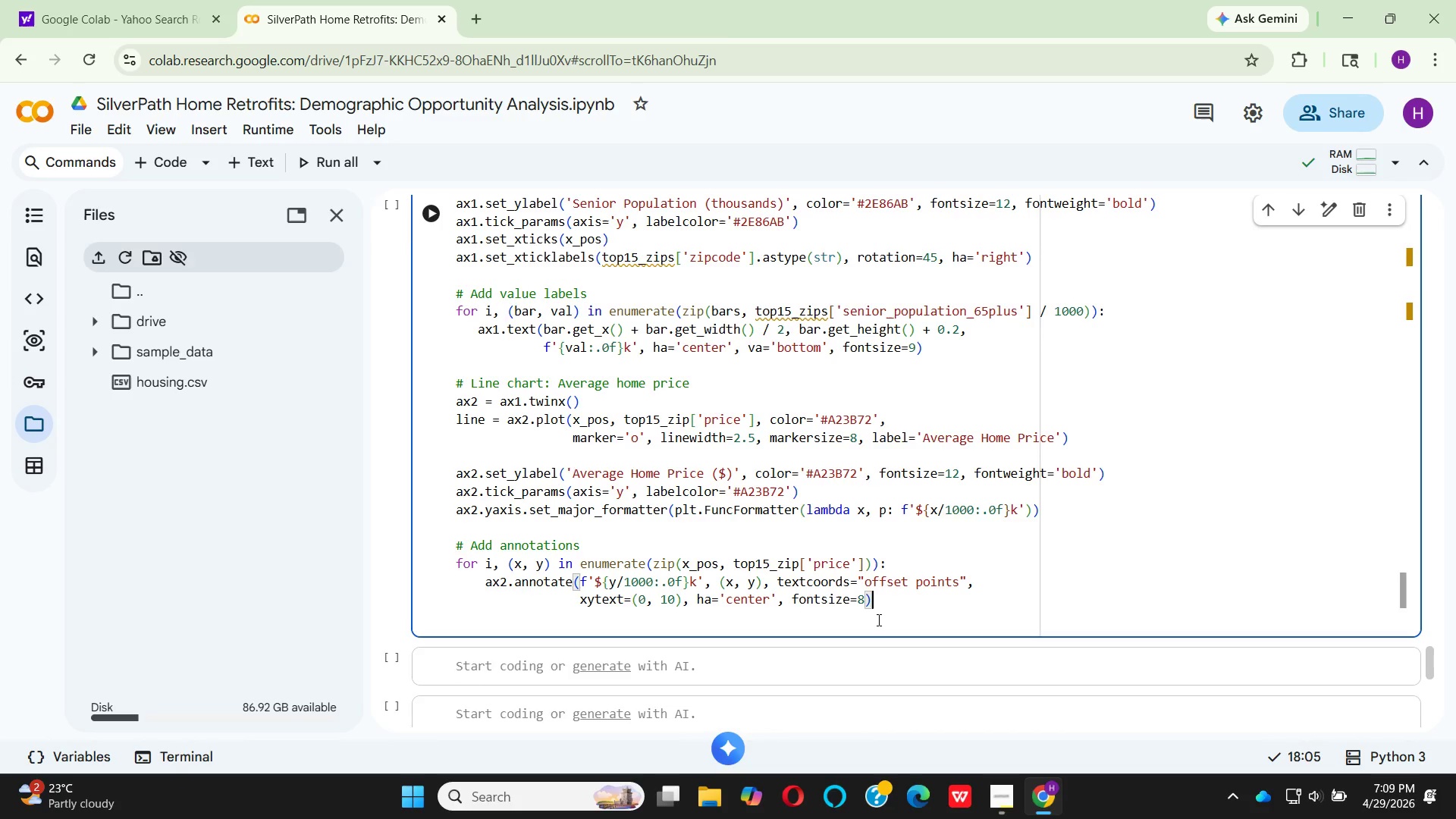 
wait(7.17)
 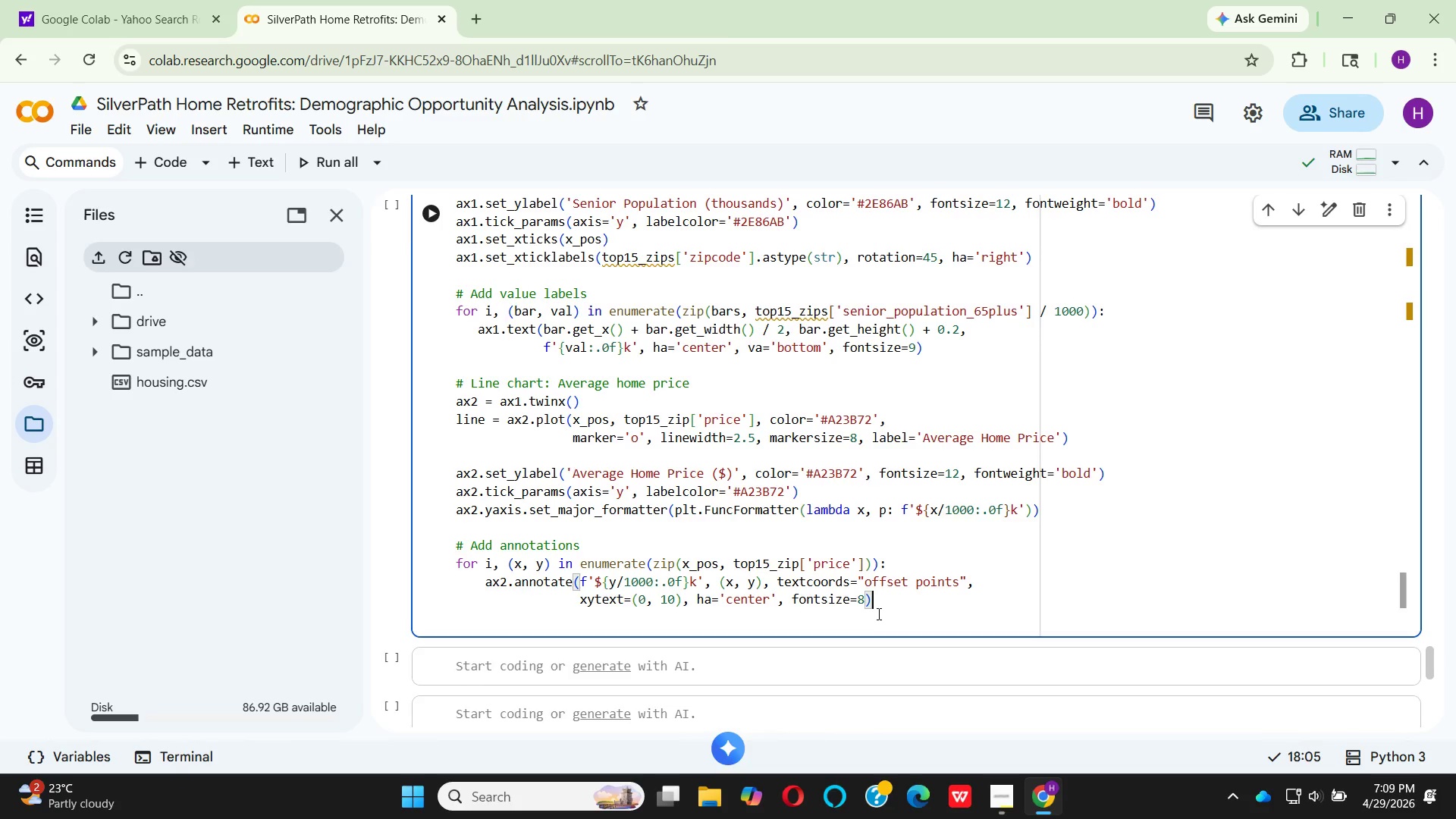 
key(Enter)
 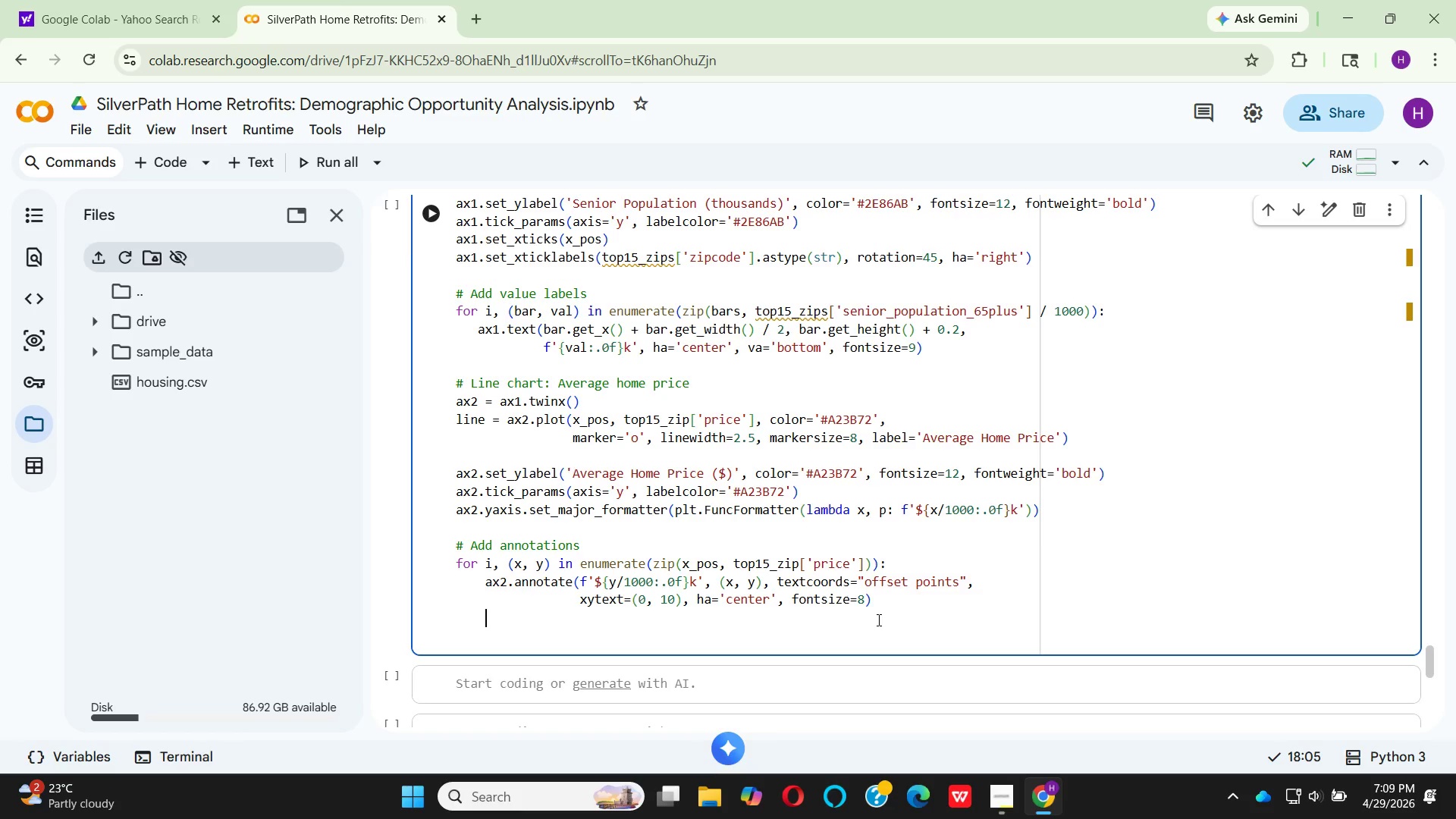 
key(Backspace)
 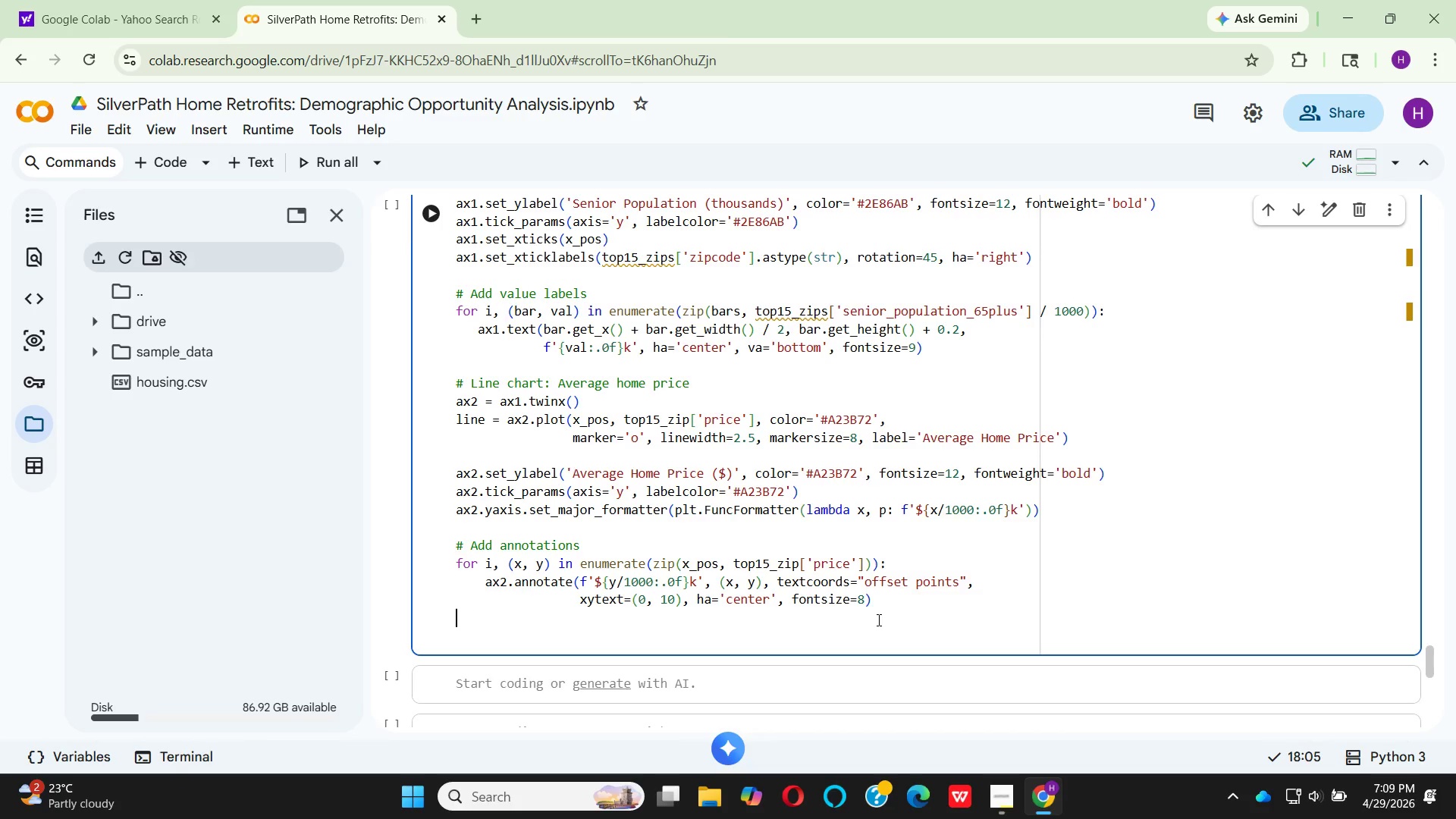 
key(Backspace)
 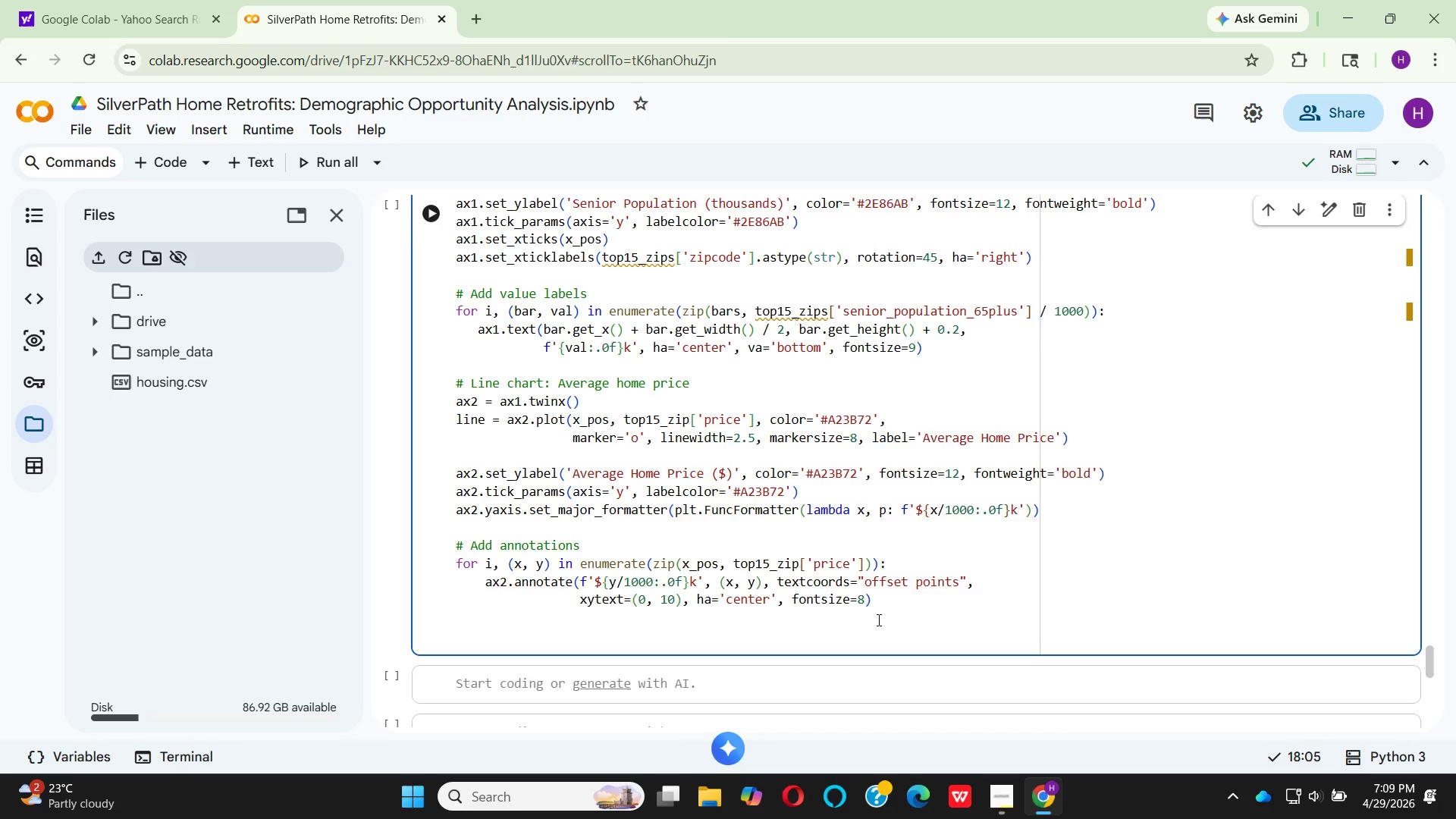 
key(Enter)
 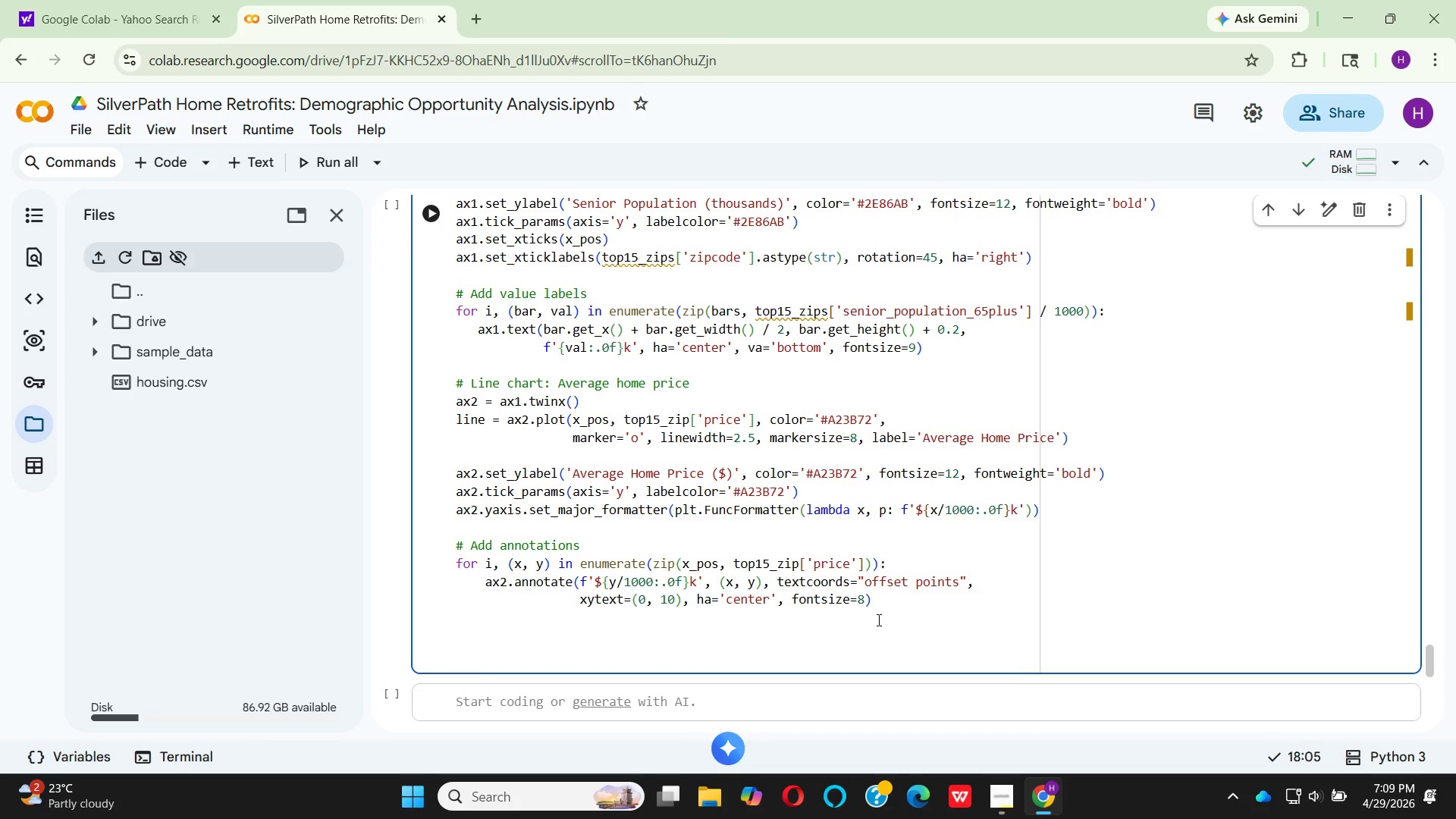 
key(Backspace)
 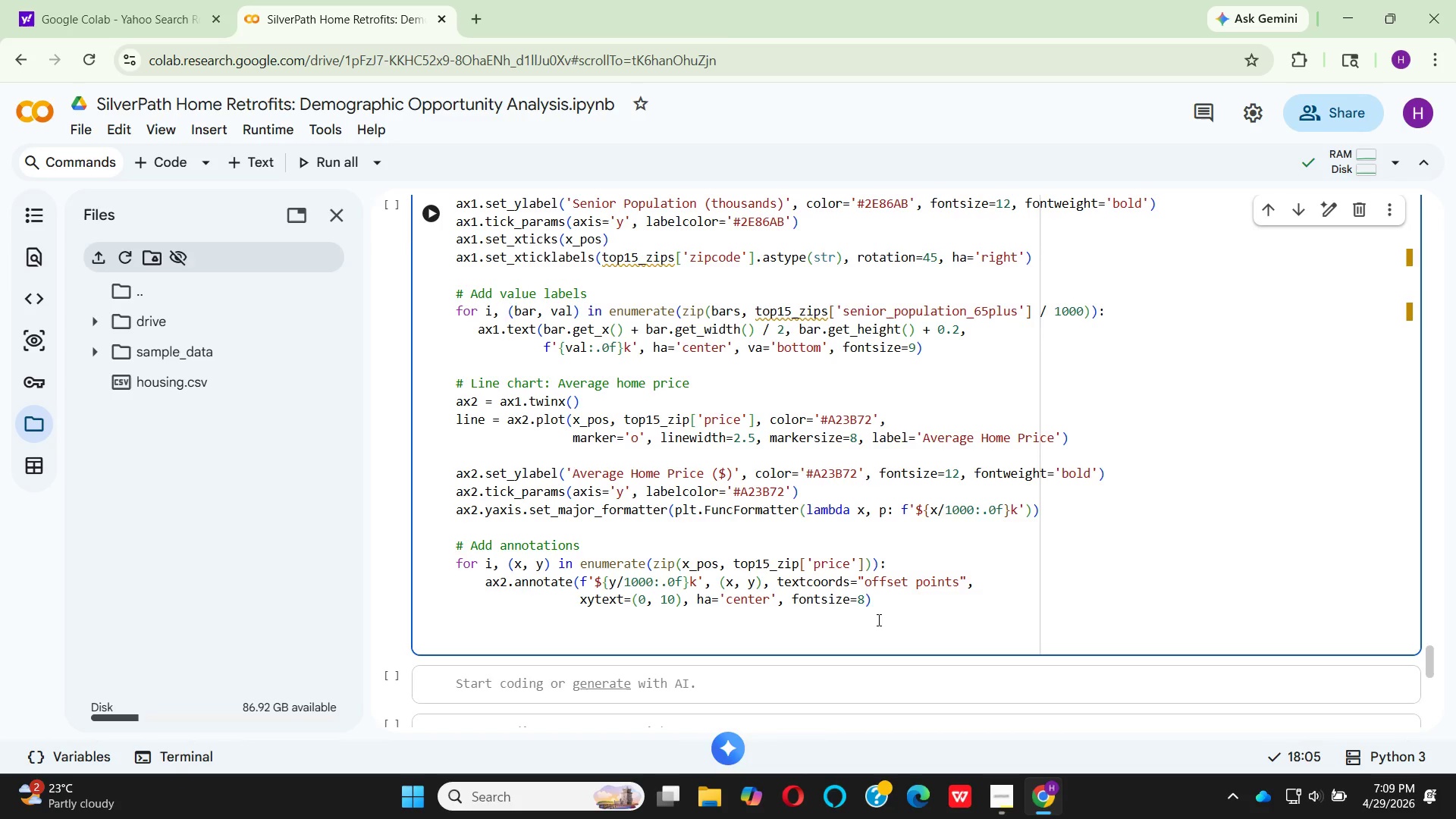 
key(Enter)
 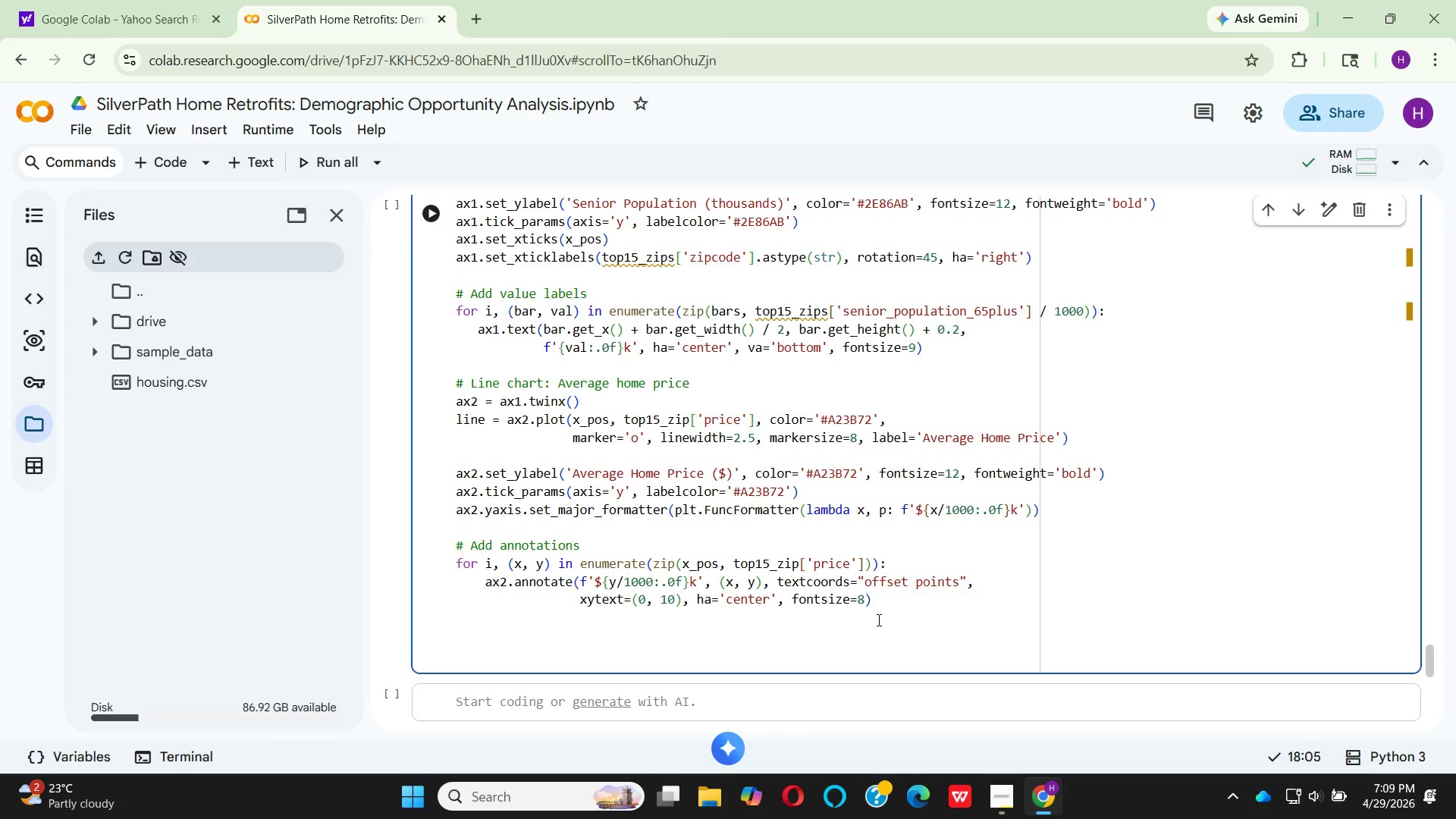 
type(plt.title('Senior pOP)
 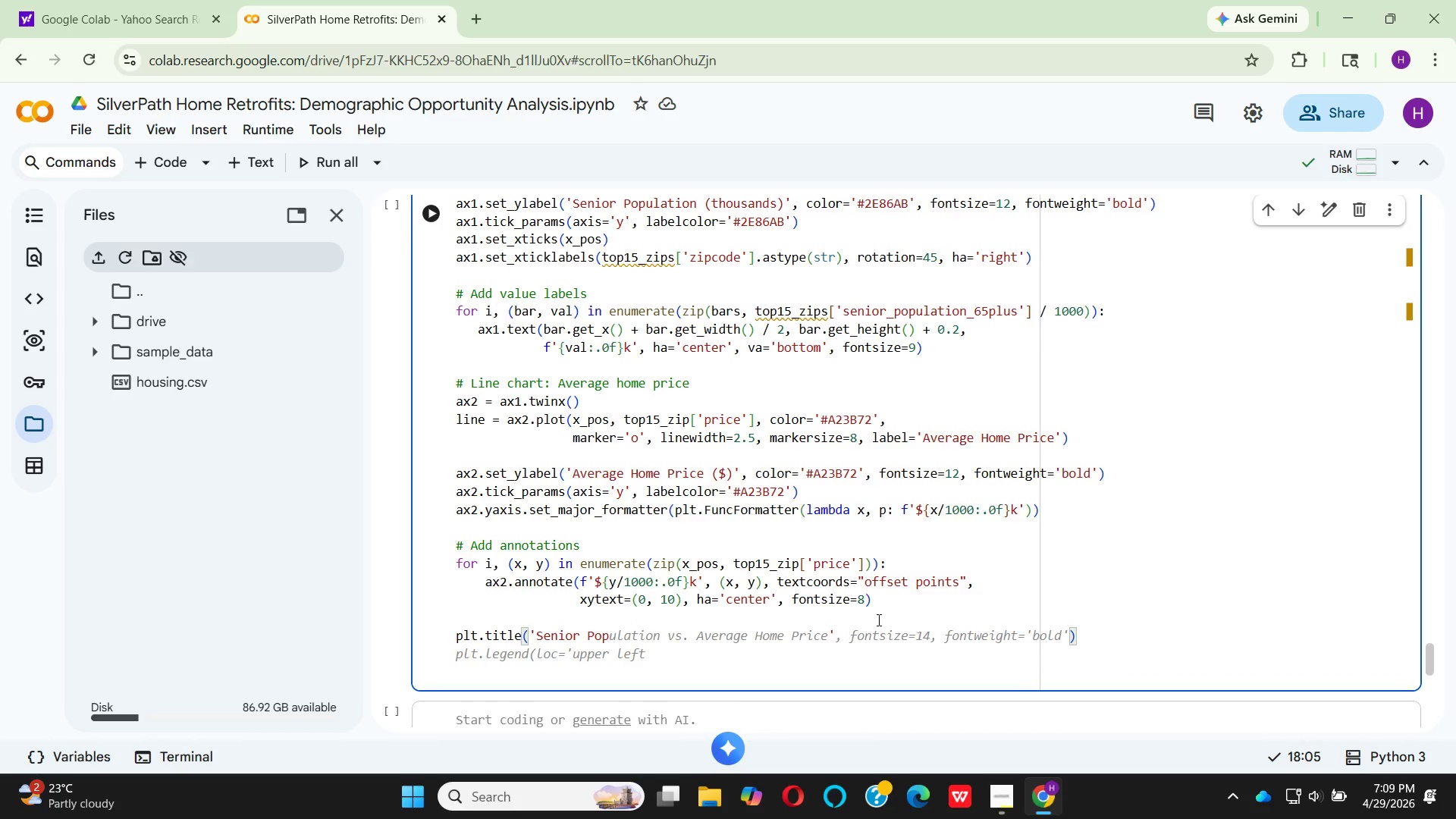 
 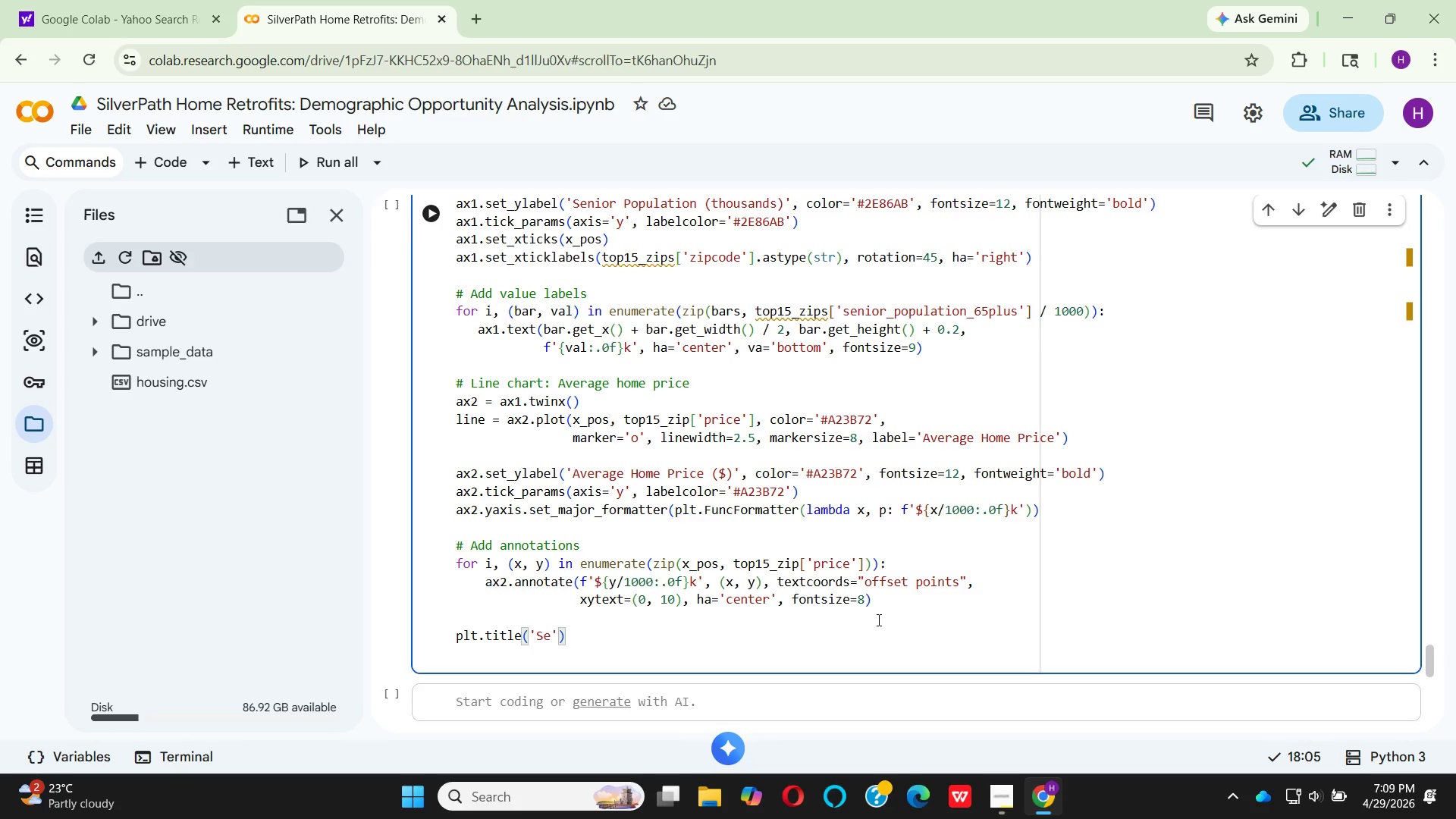 
hold_key(key=CapsLock, duration=0.33)
 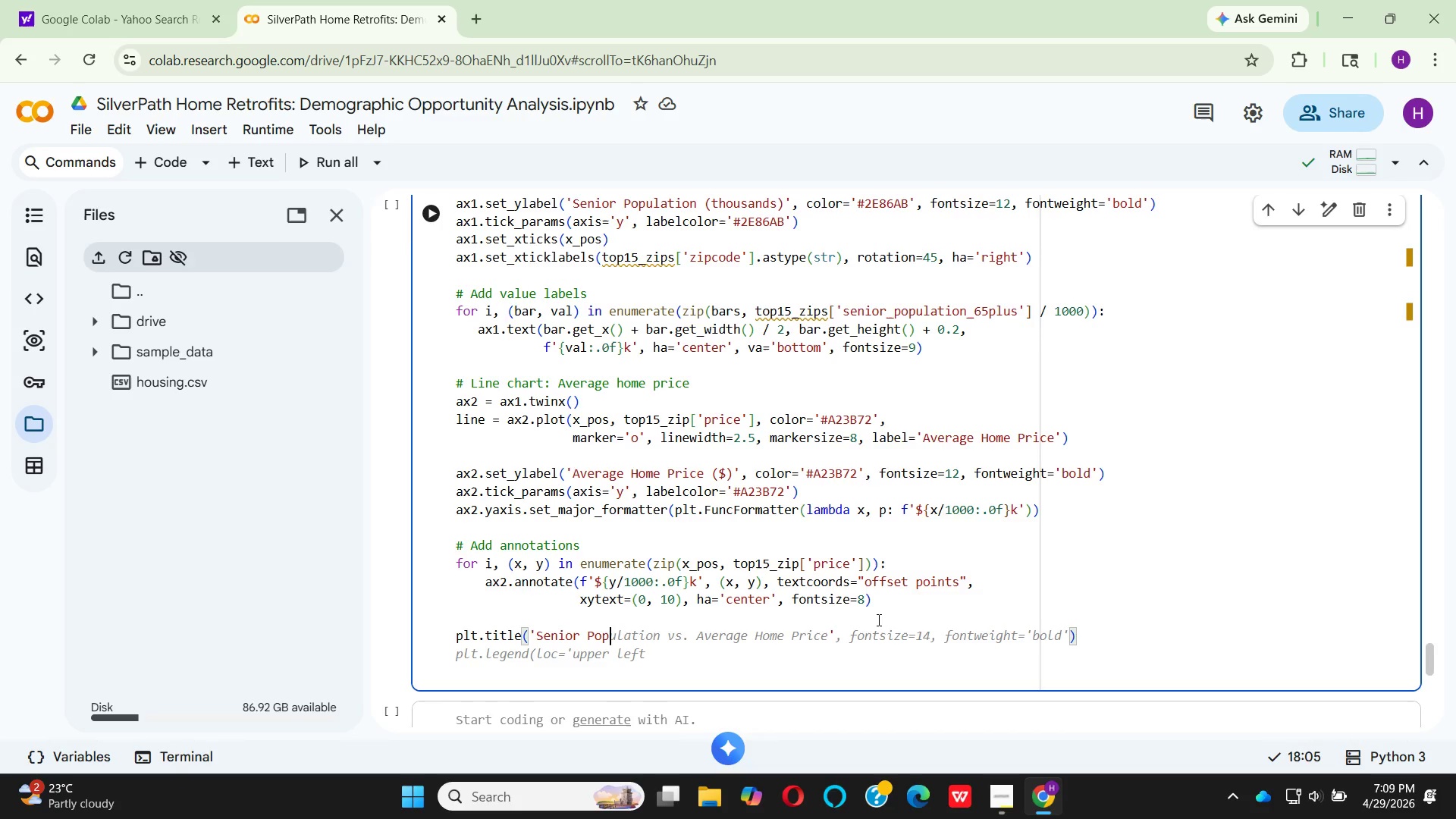 
wait(8.28)
 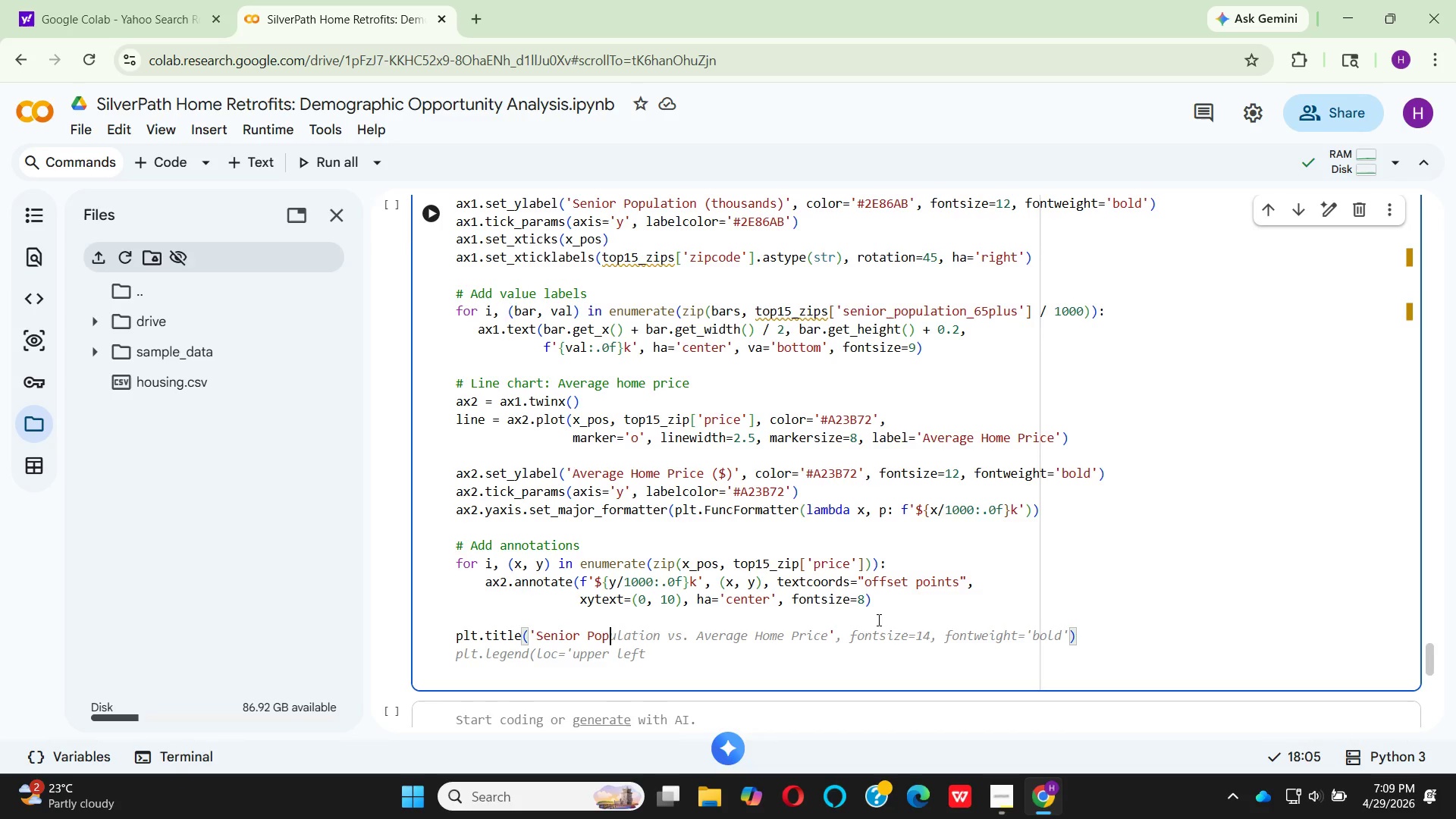 
key(U)
 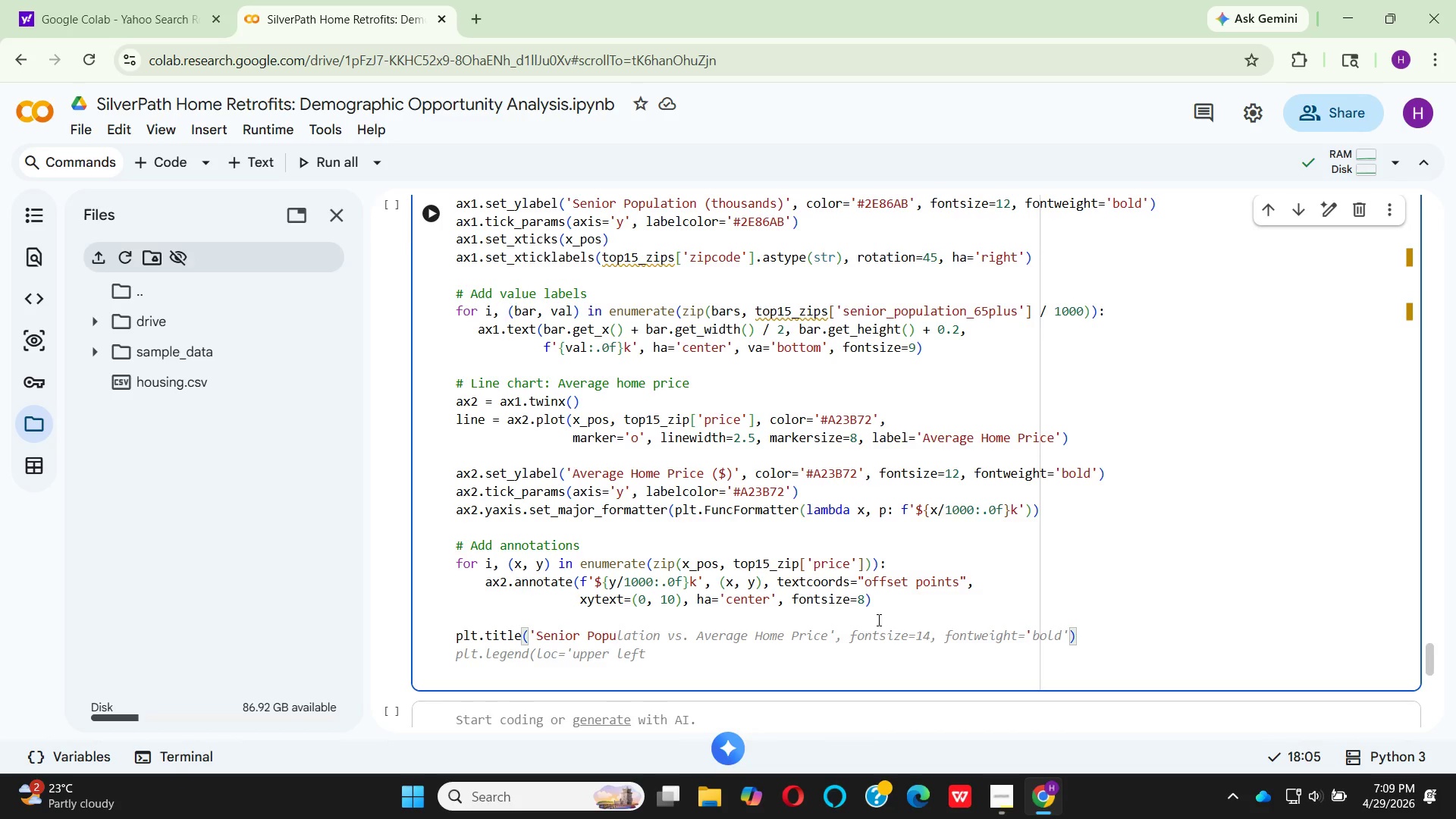 
type(lation vs. Home pro)
key(Backspace)
type(ice by zip code\n)
 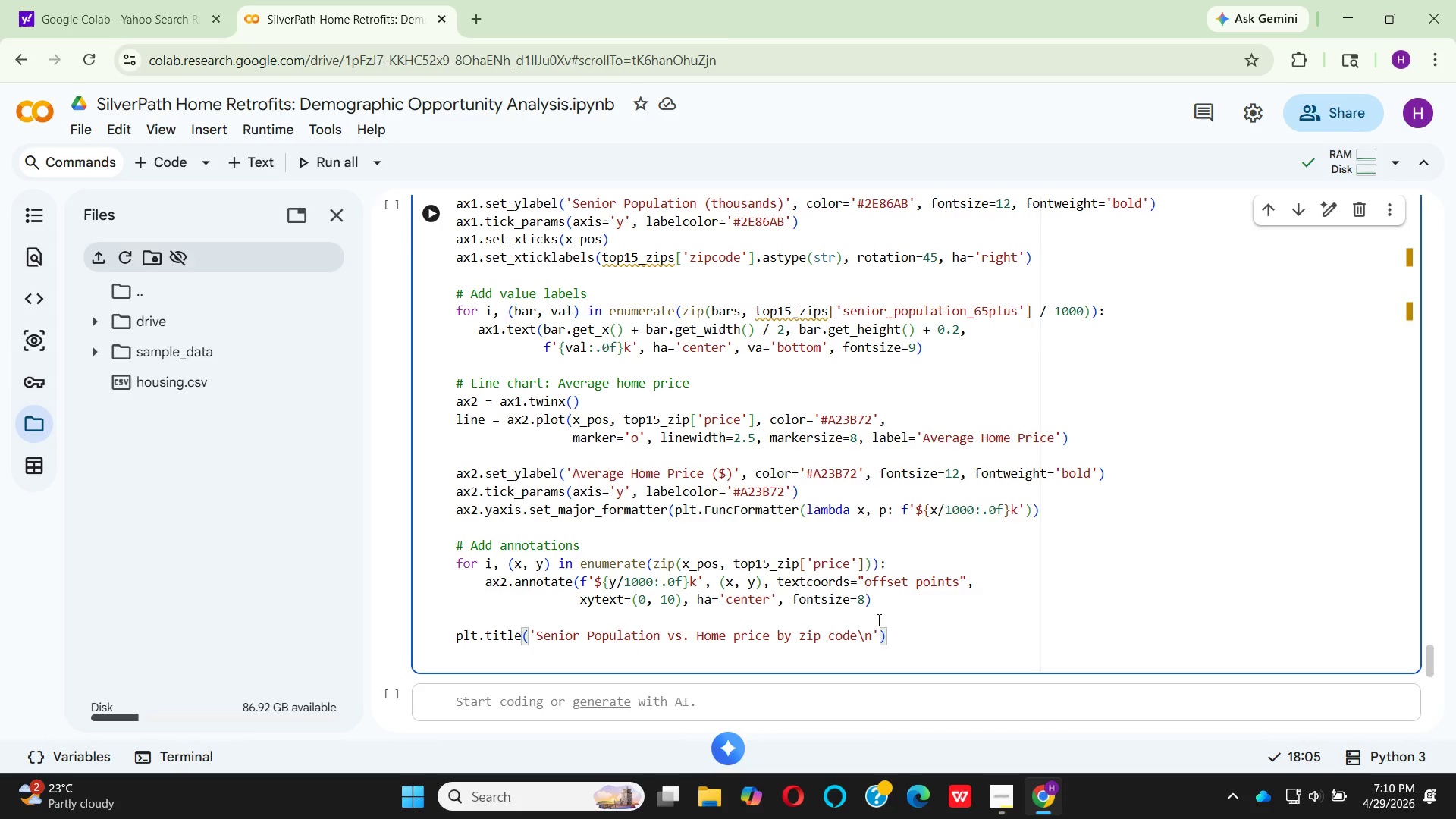 
hold_key(key=CapsLock, duration=0.33)
 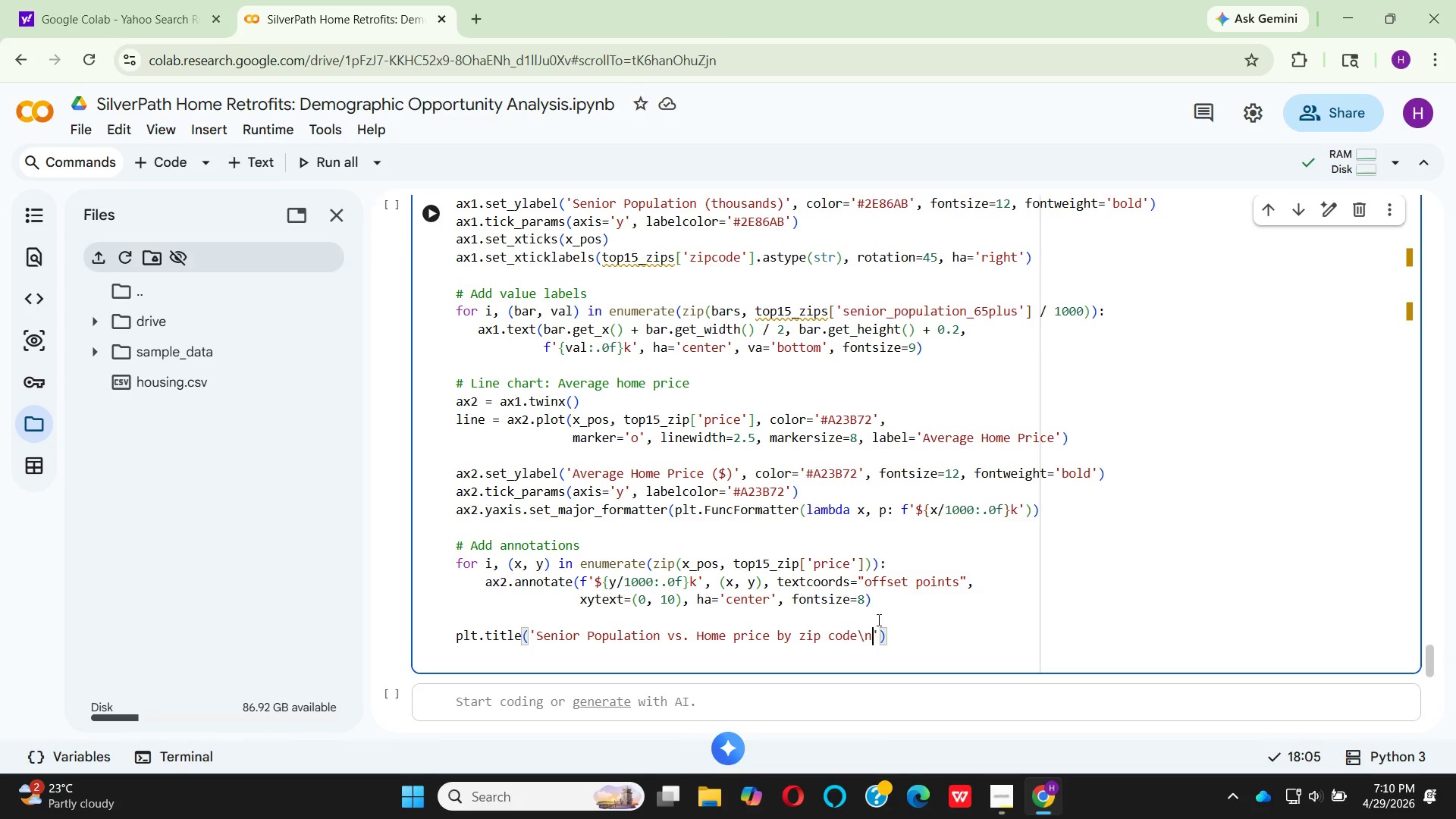 
type(Data: us)
key(Backspace)
key(Backspace)
type(Us )
 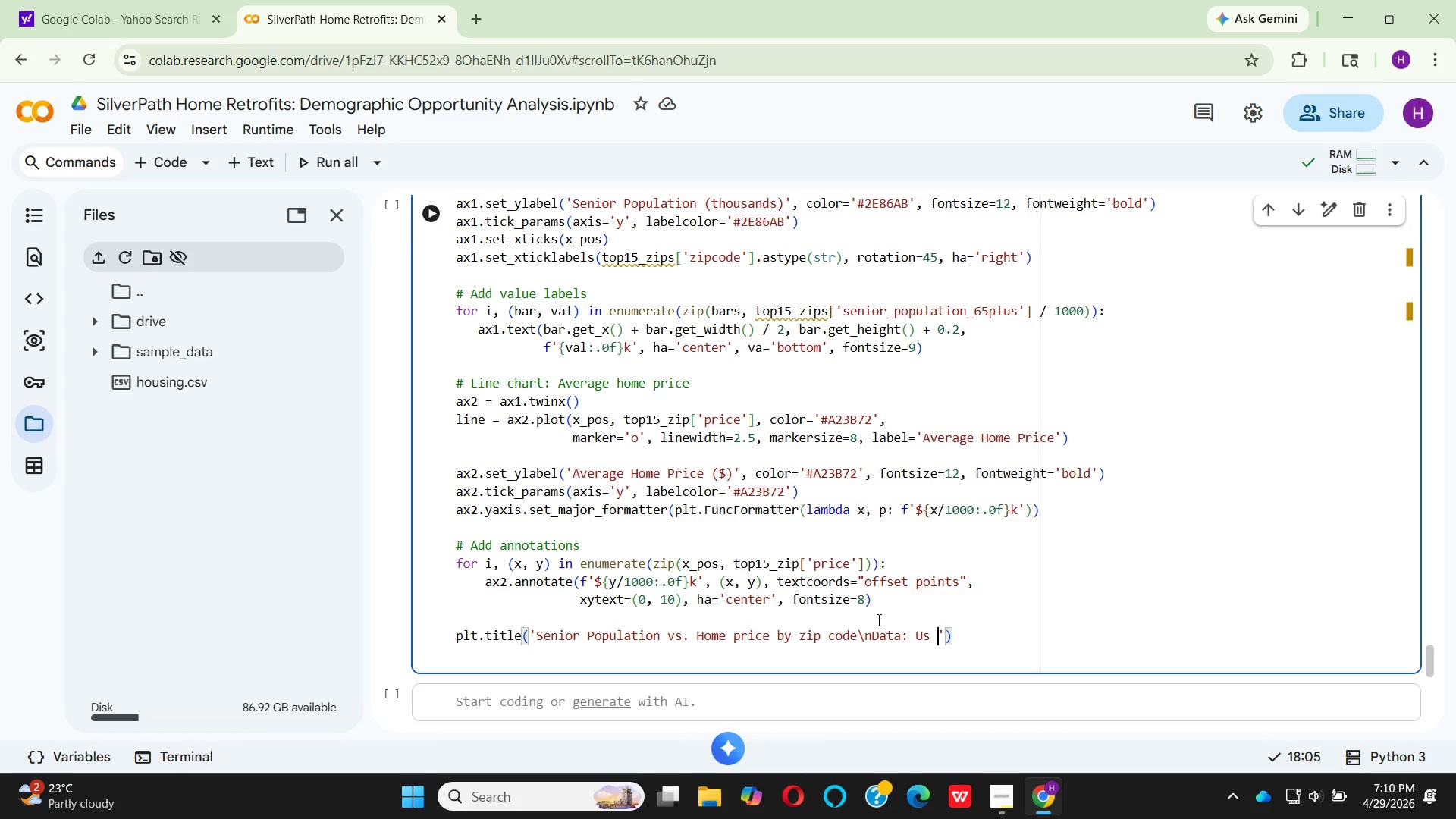 
wait(5.69)
 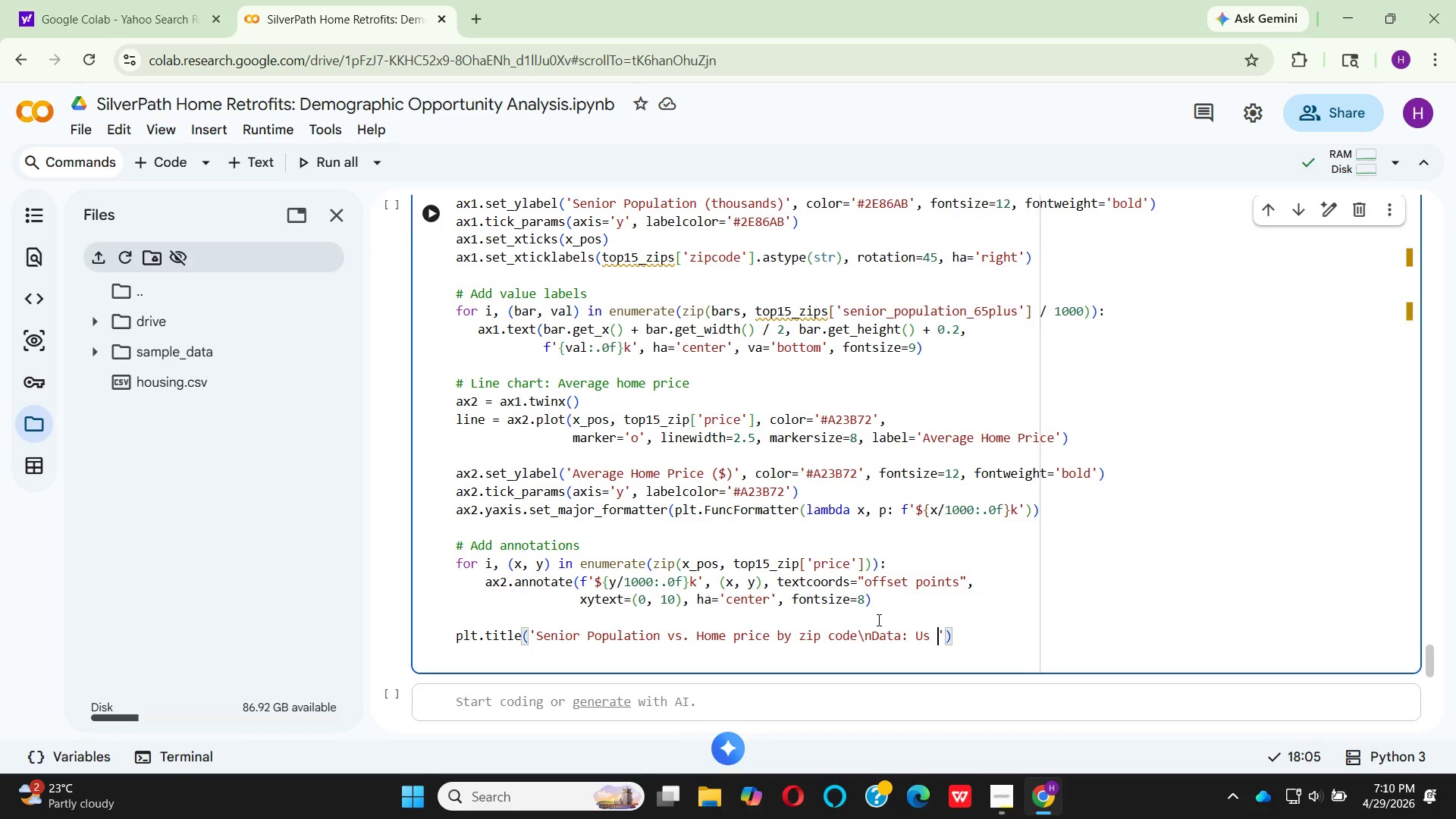 
type(ce)
 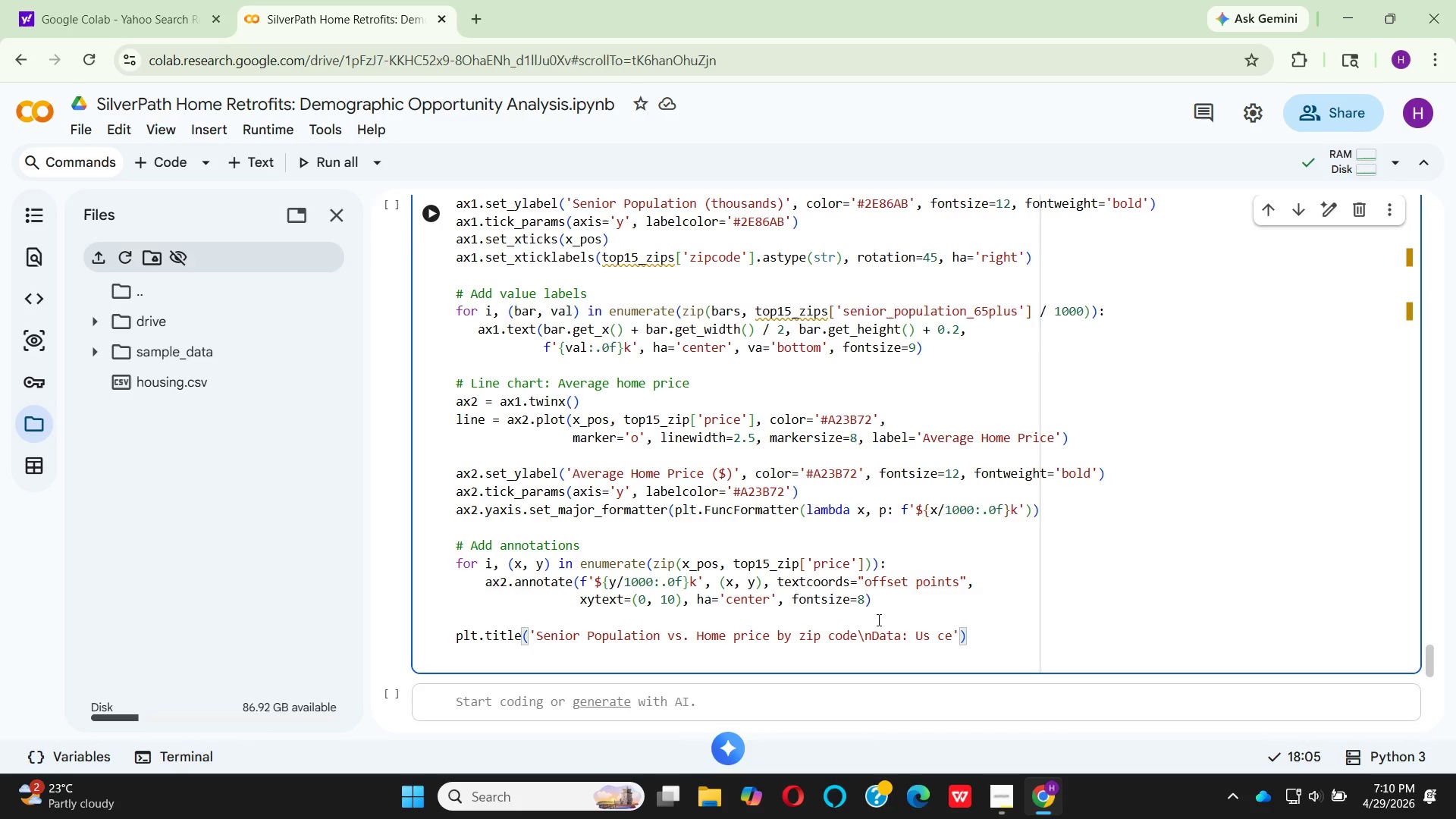 
type(nsus ACS (Senior Pop)
 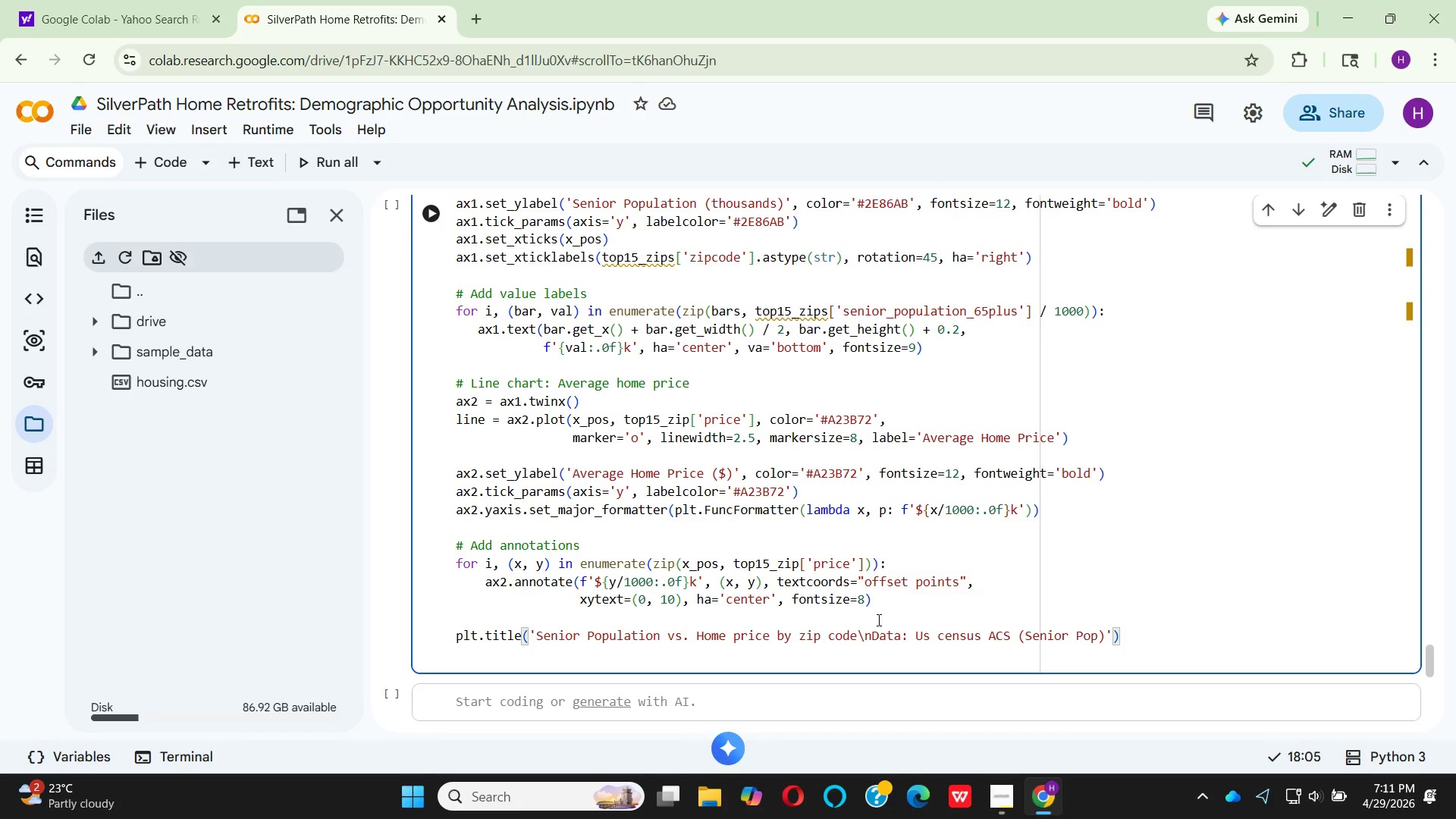 
key(ArrowRight)
 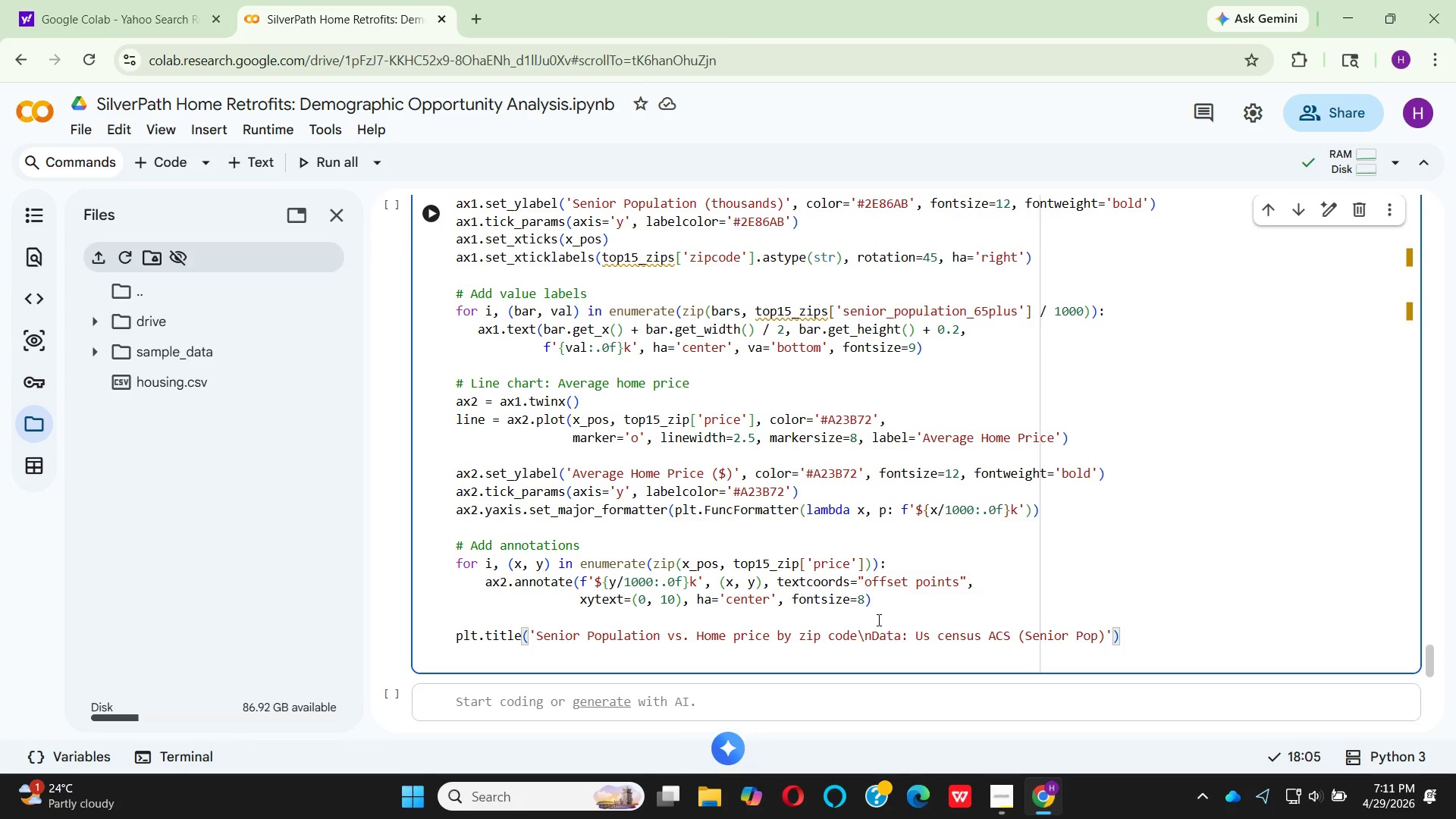 
type( + King COunty)
 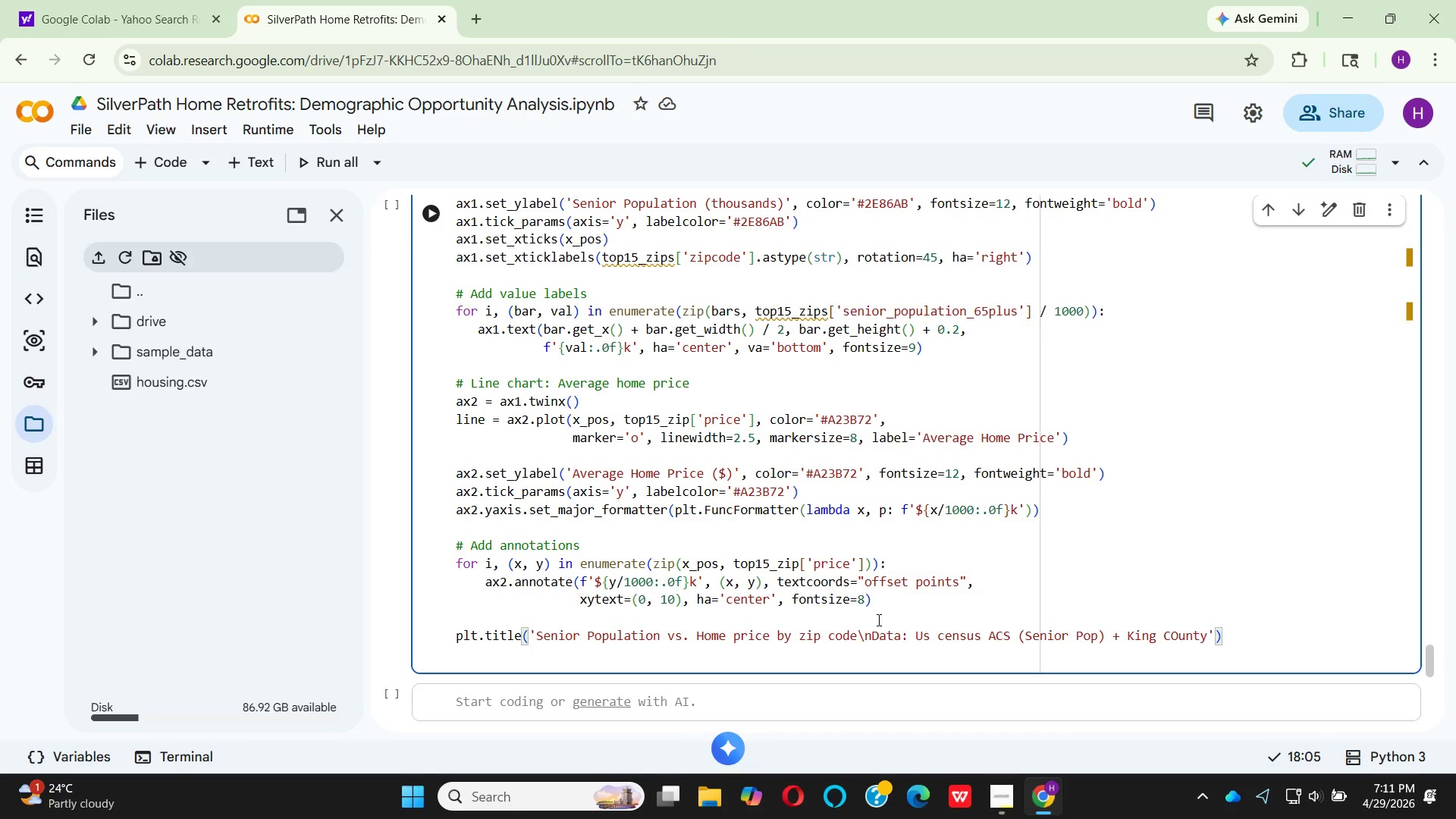 
key(ArrowLeft)
 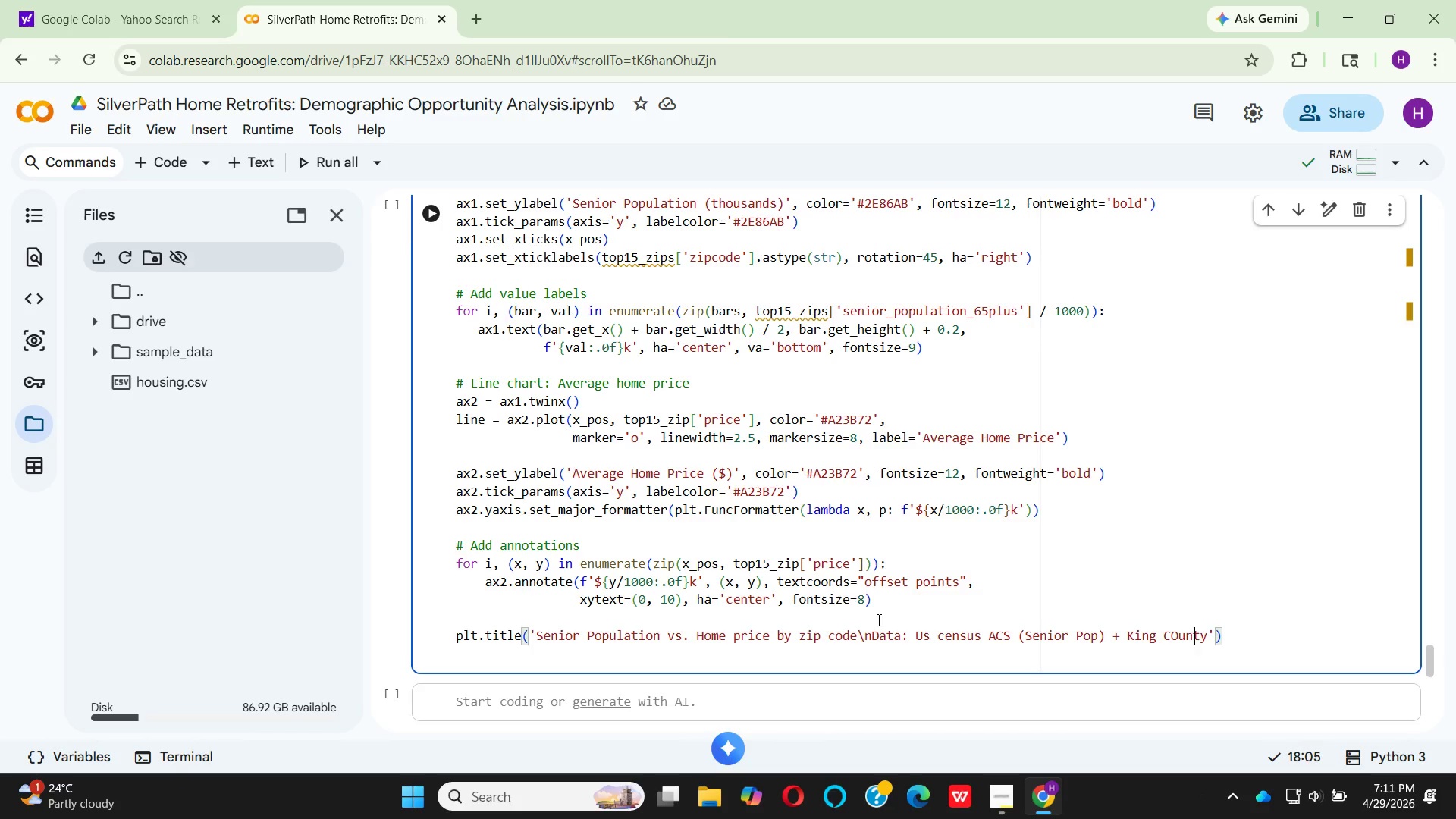 
key(ArrowLeft)
 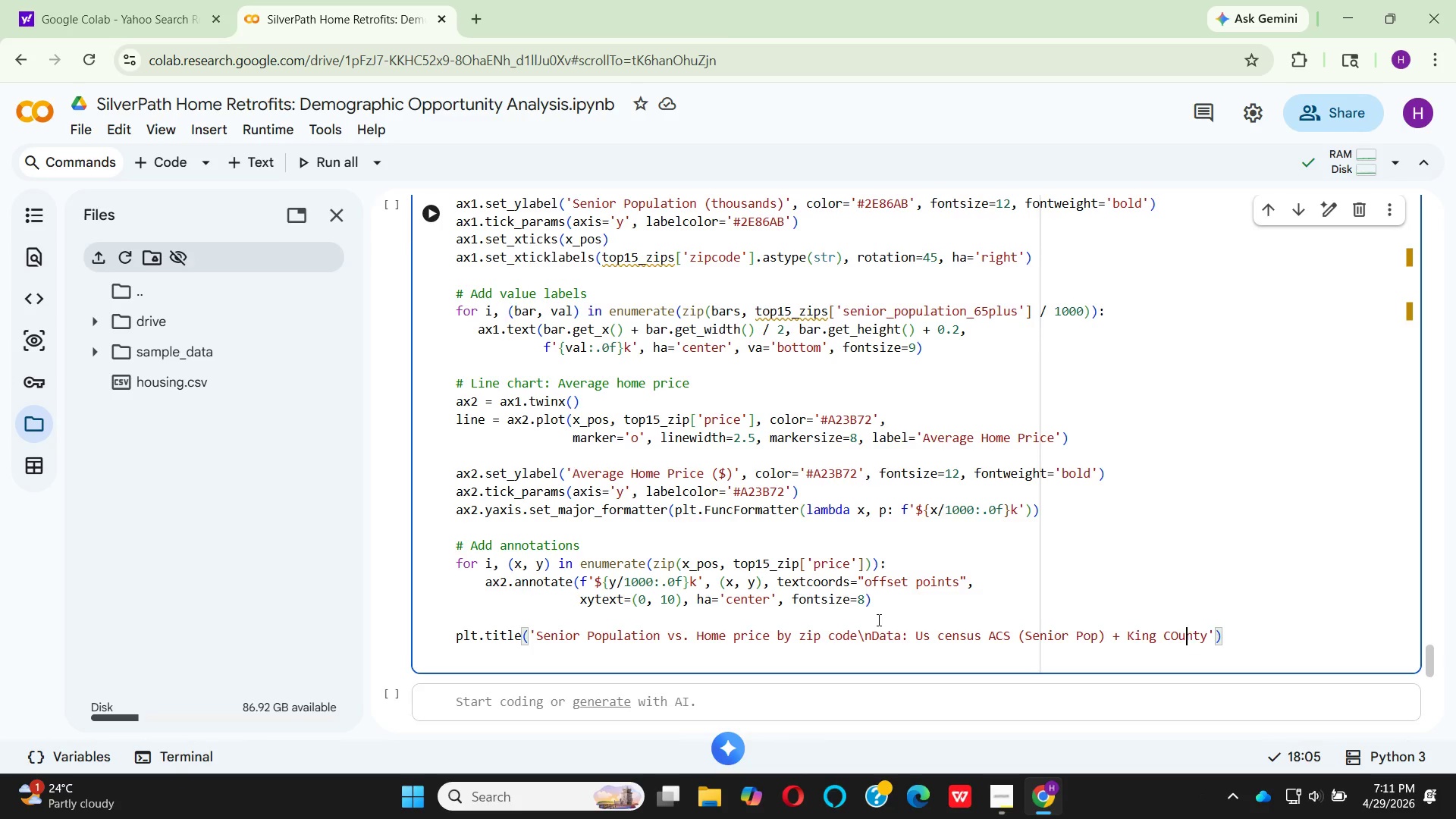 
key(ArrowLeft)
 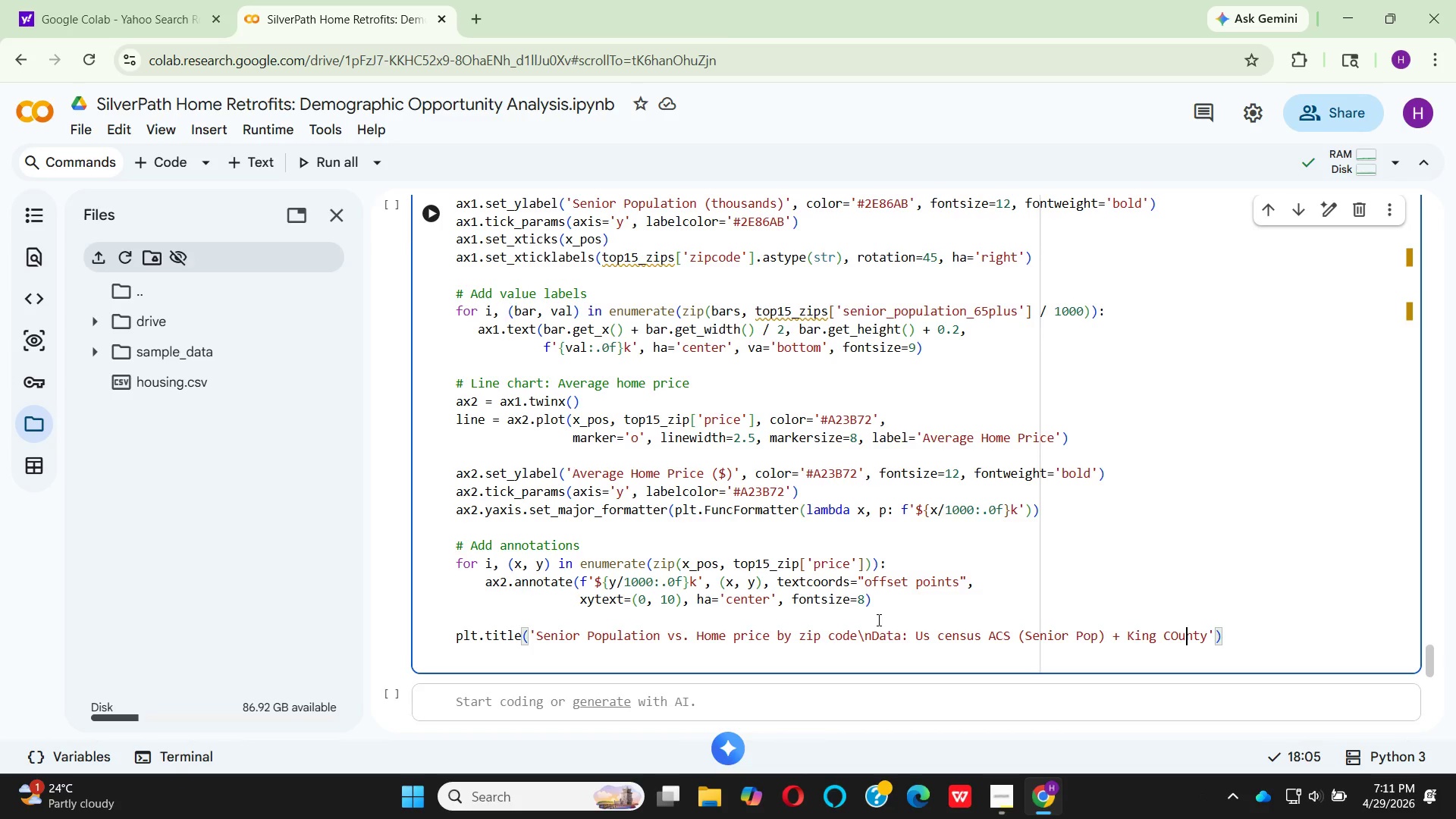 
key(ArrowLeft)
 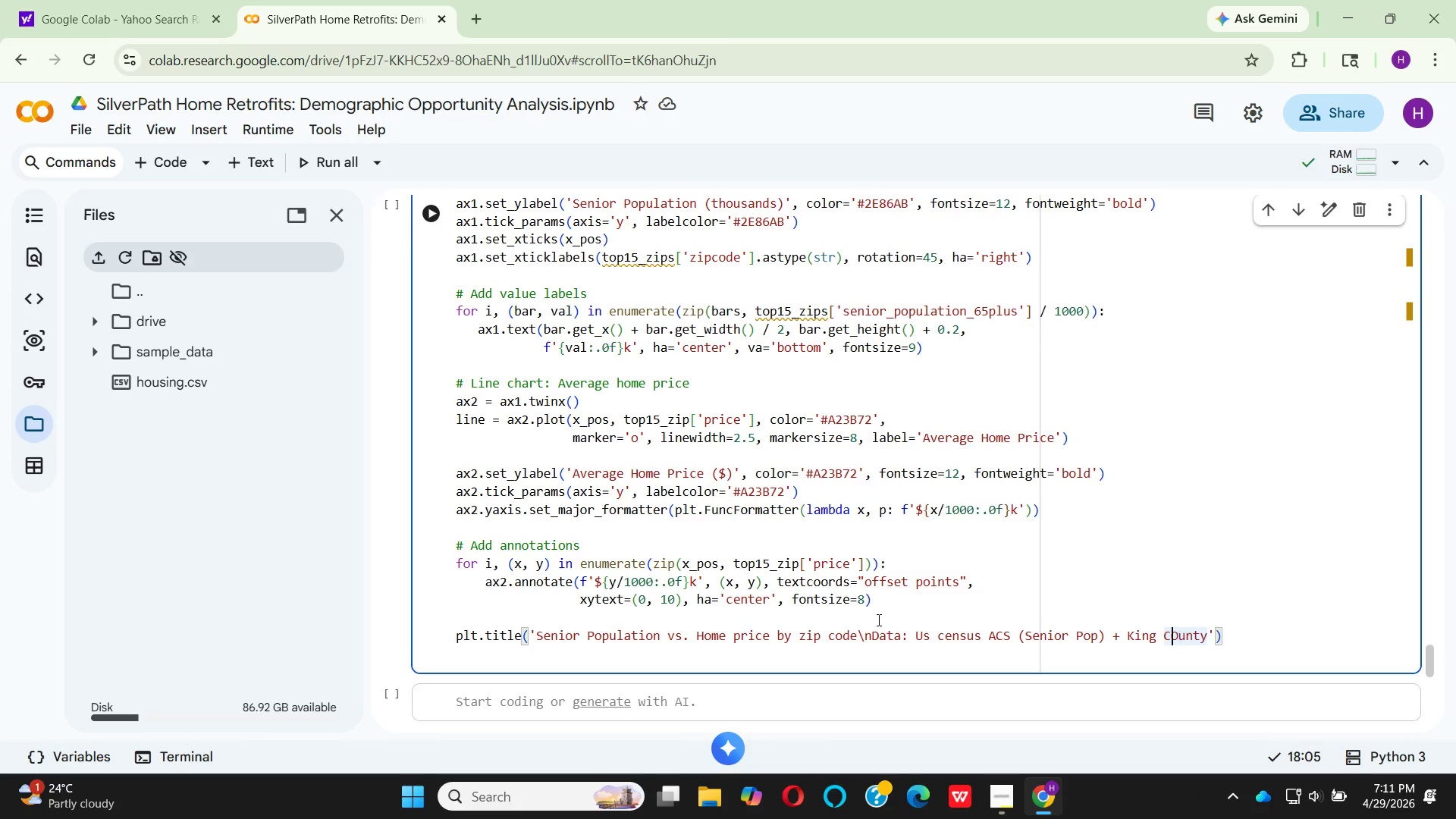 
key(ArrowLeft)
 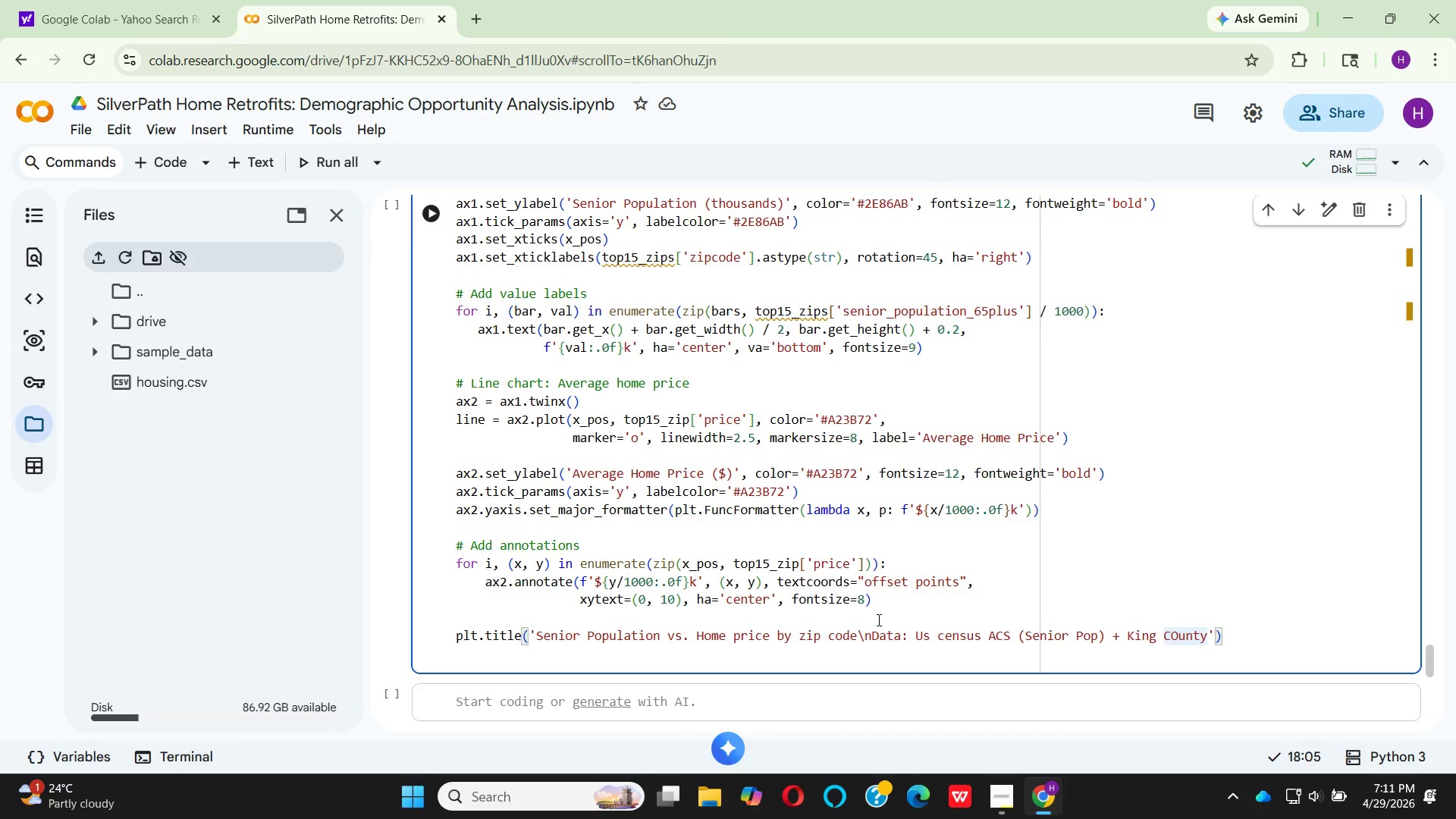 
key(ArrowRight)
 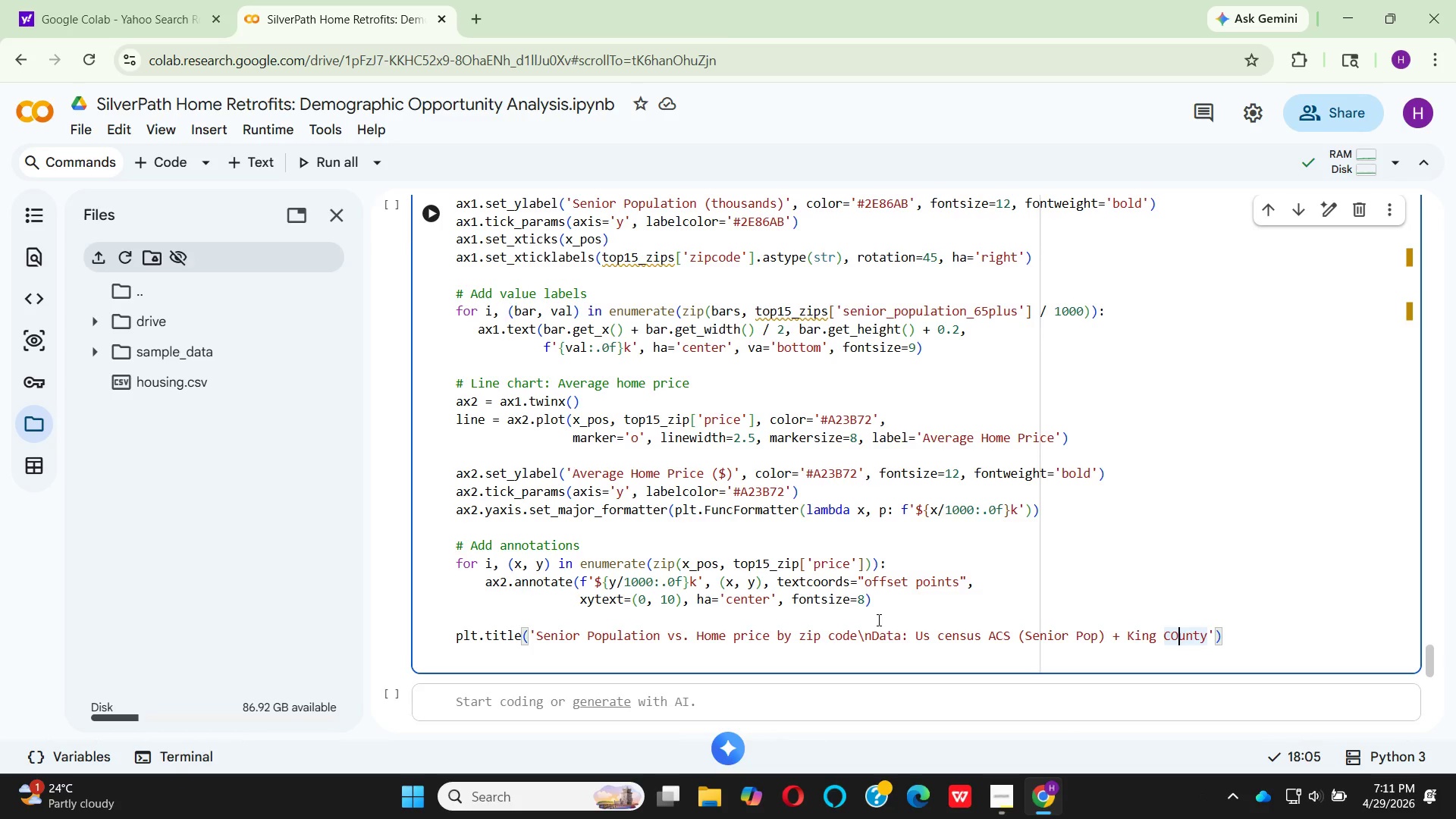 
key(Backspace)
 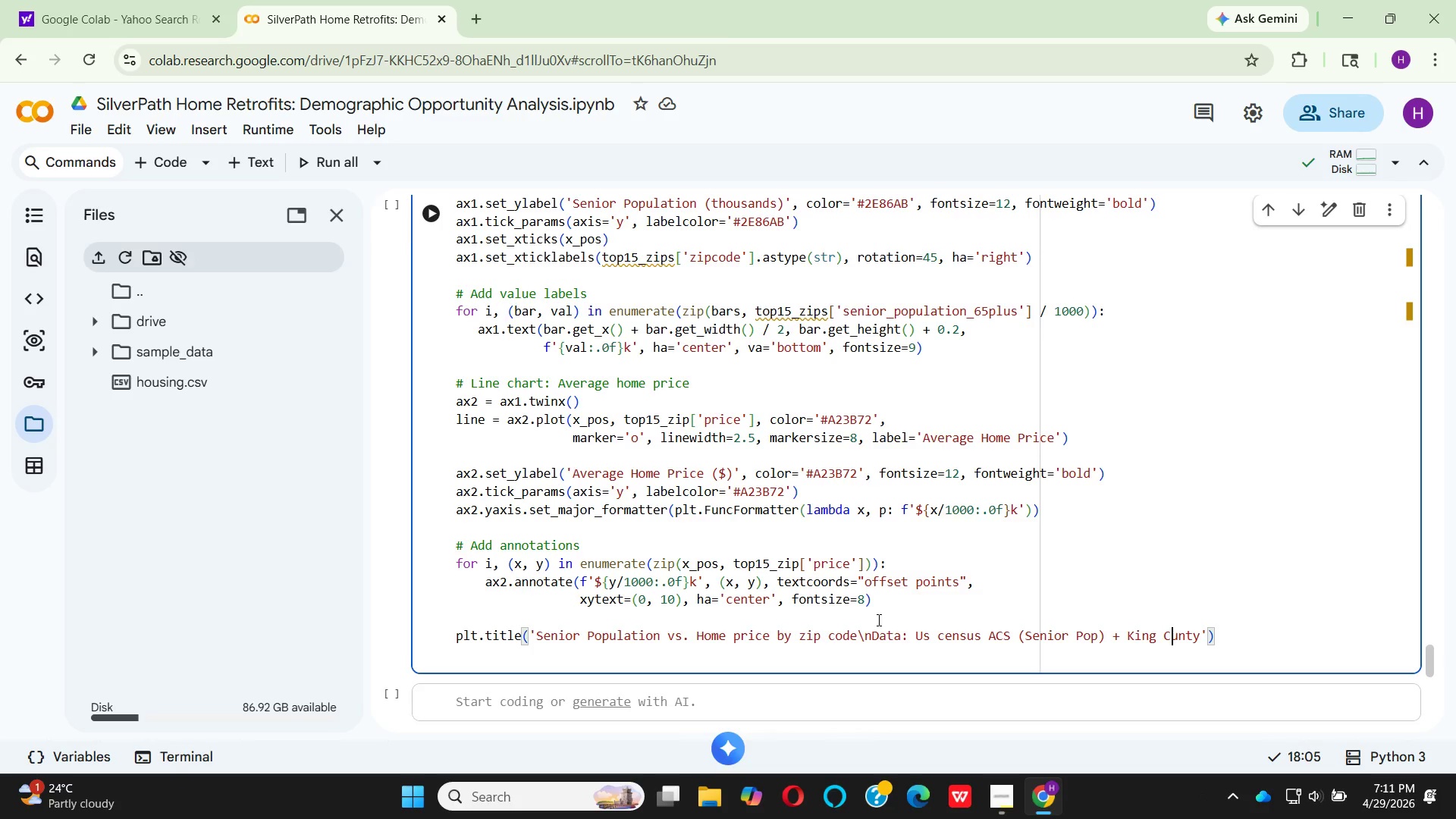 
key(O)
 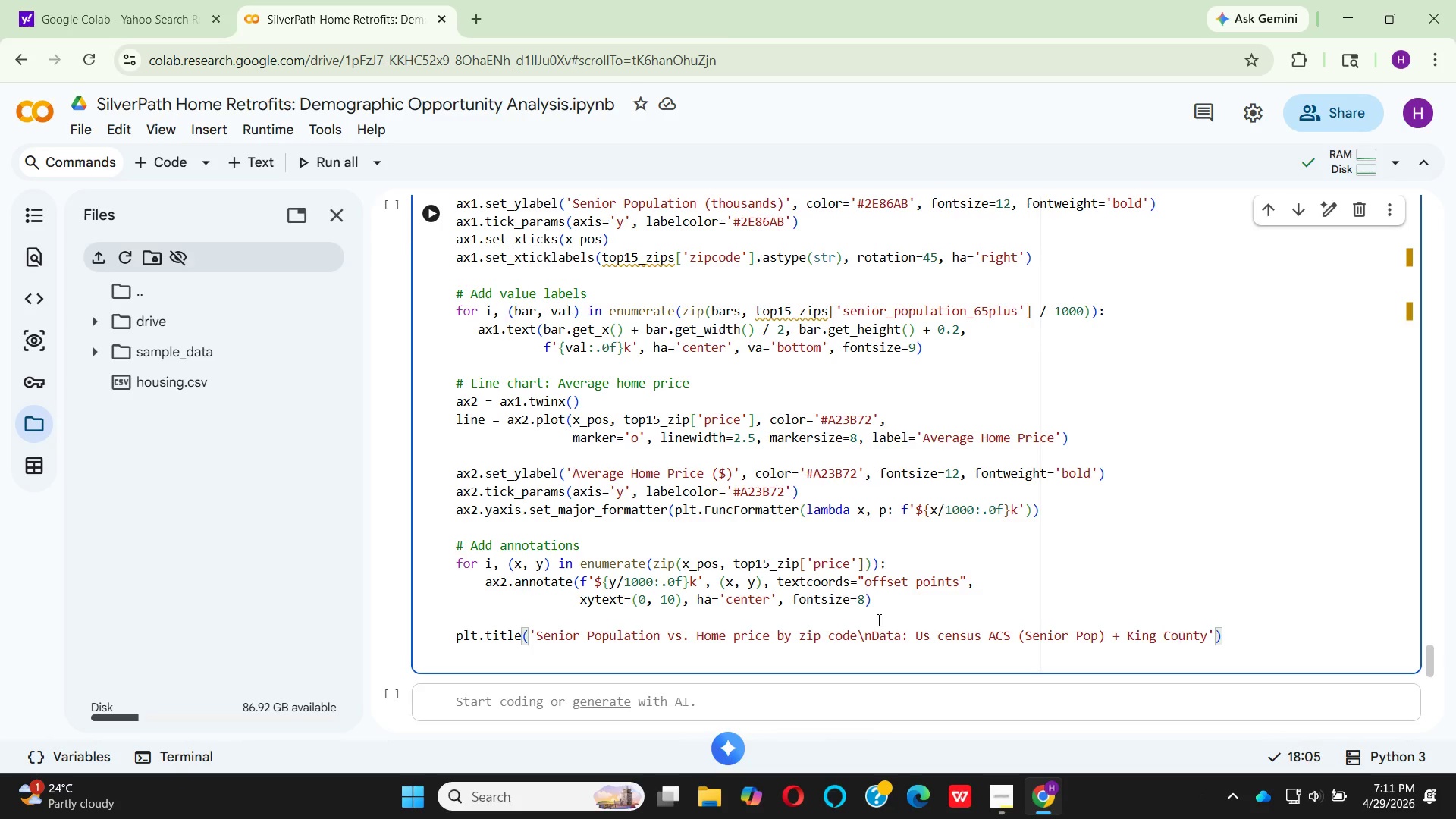 
key(ArrowRight)
 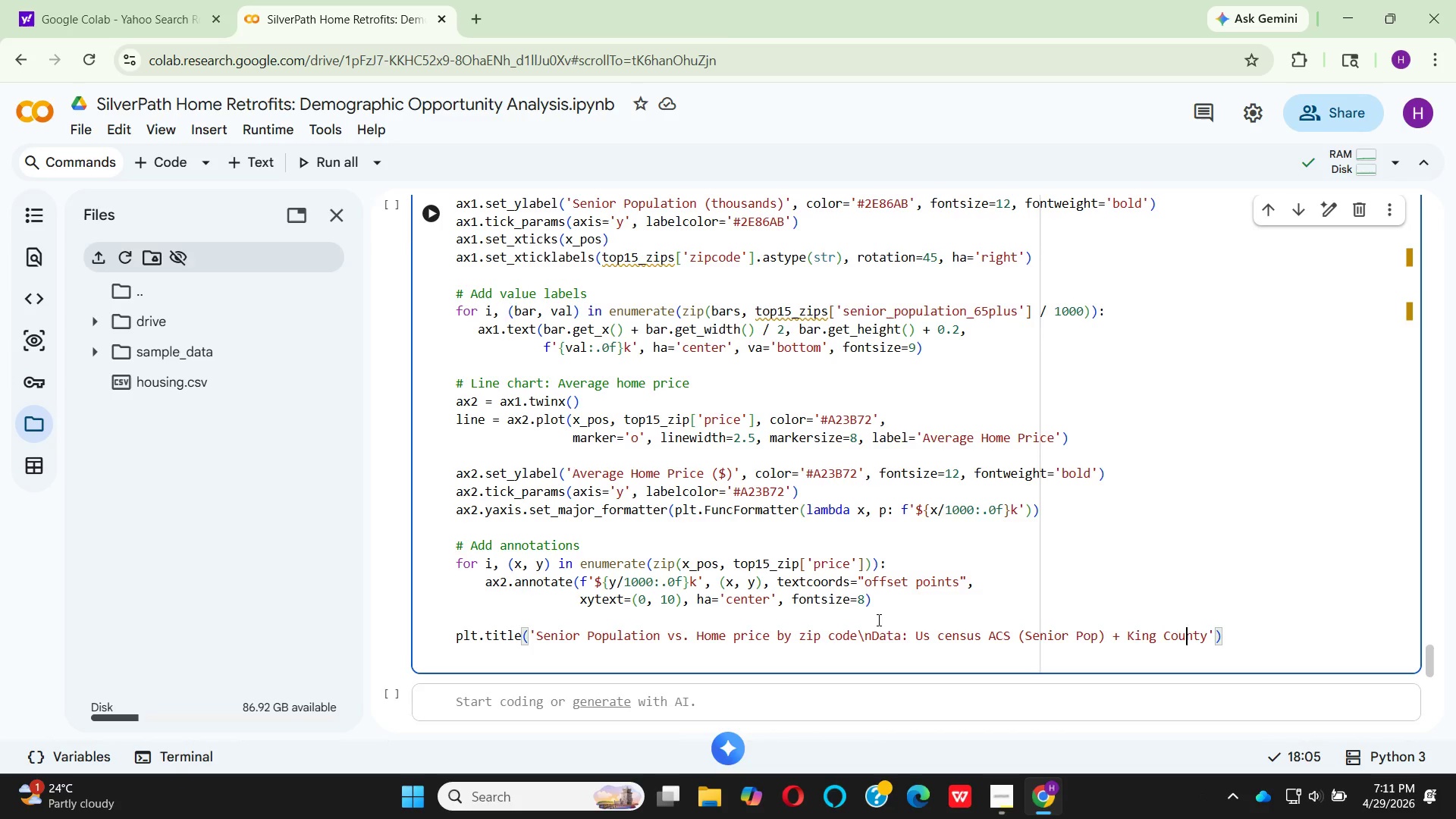 
key(ArrowRight)
 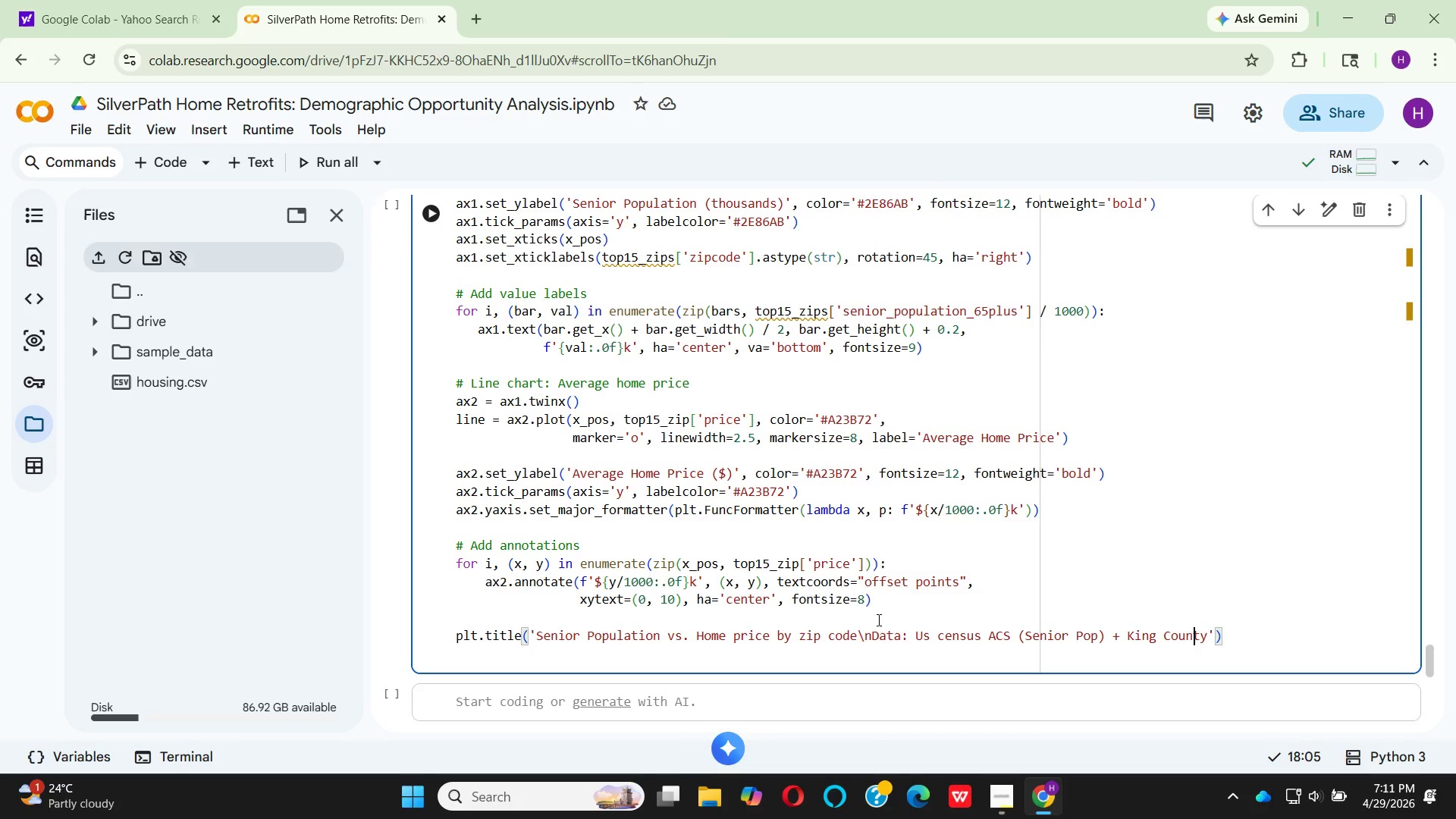 
key(ArrowRight)
 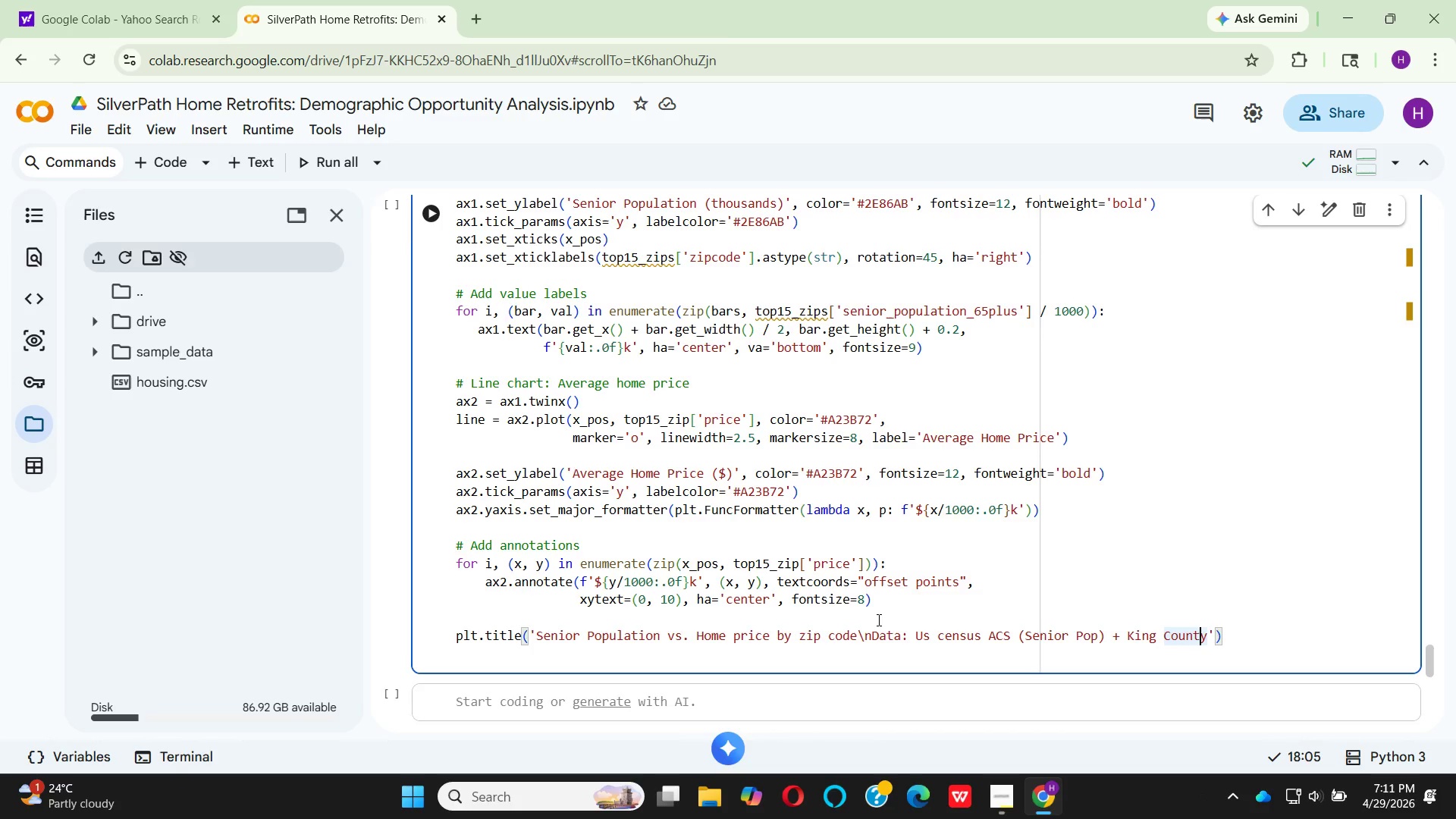 
key(ArrowRight)
 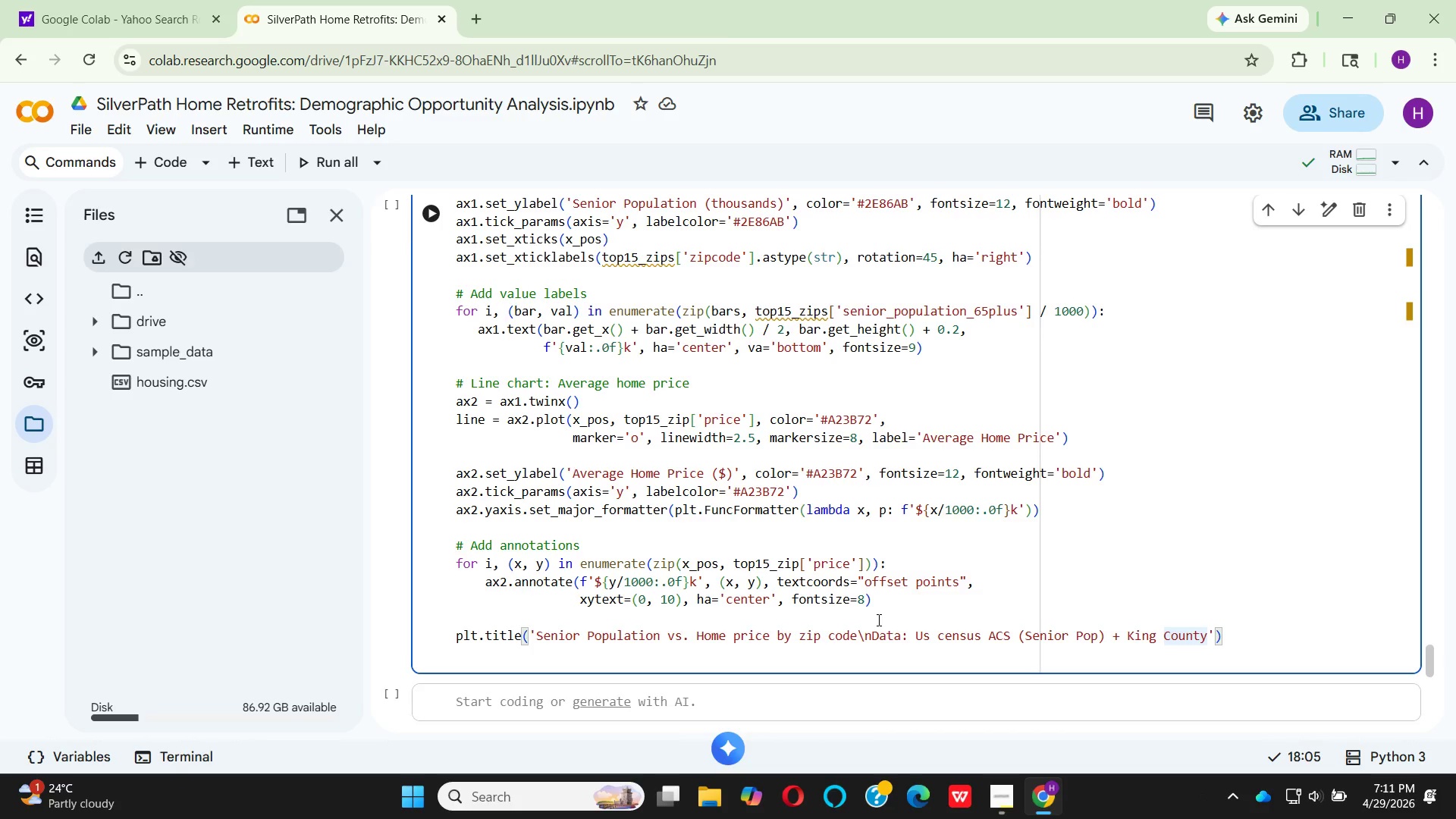 
type( Hou)
 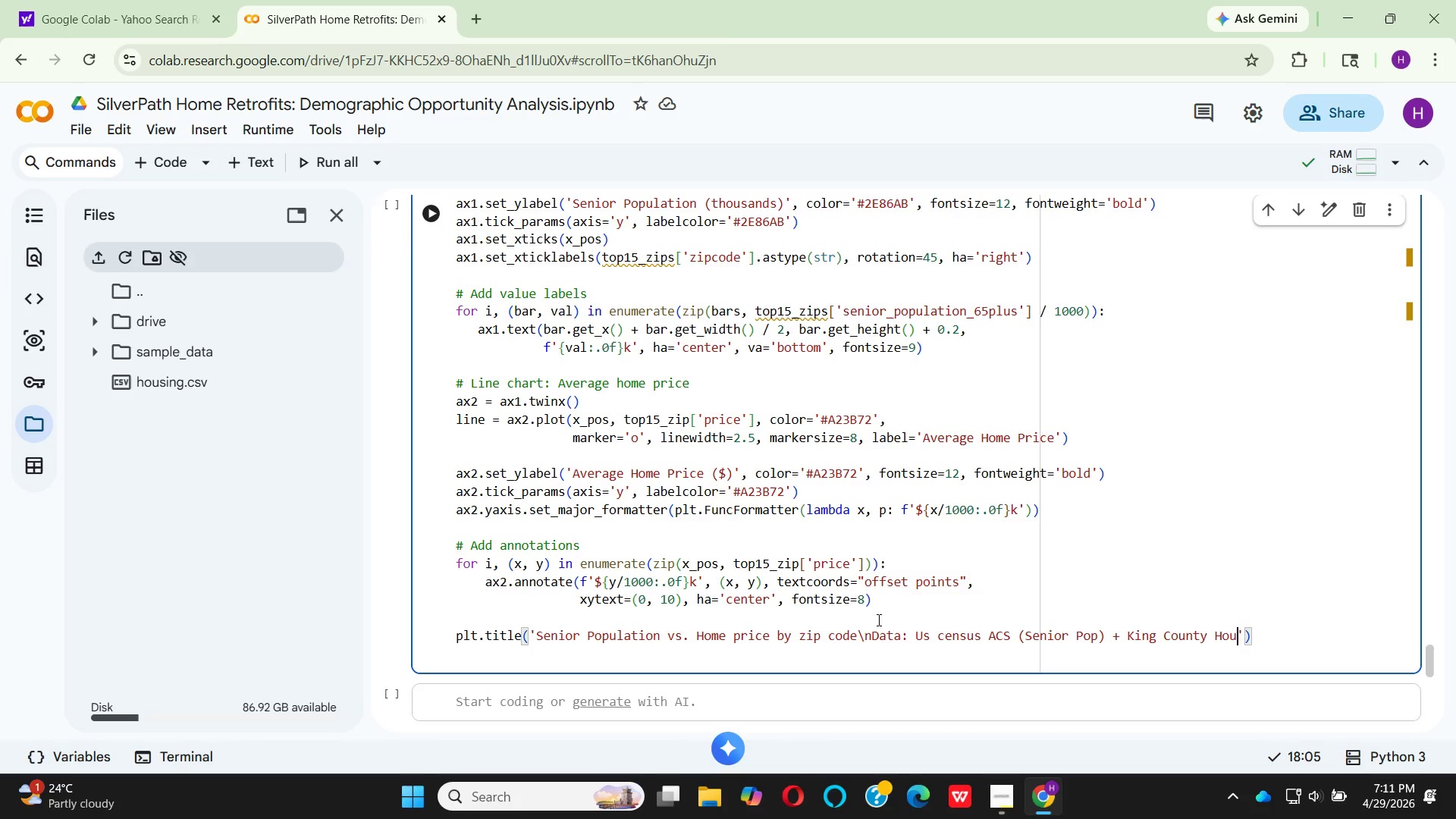 
type(st)
key(Backspace)
type(ing (Prices)
 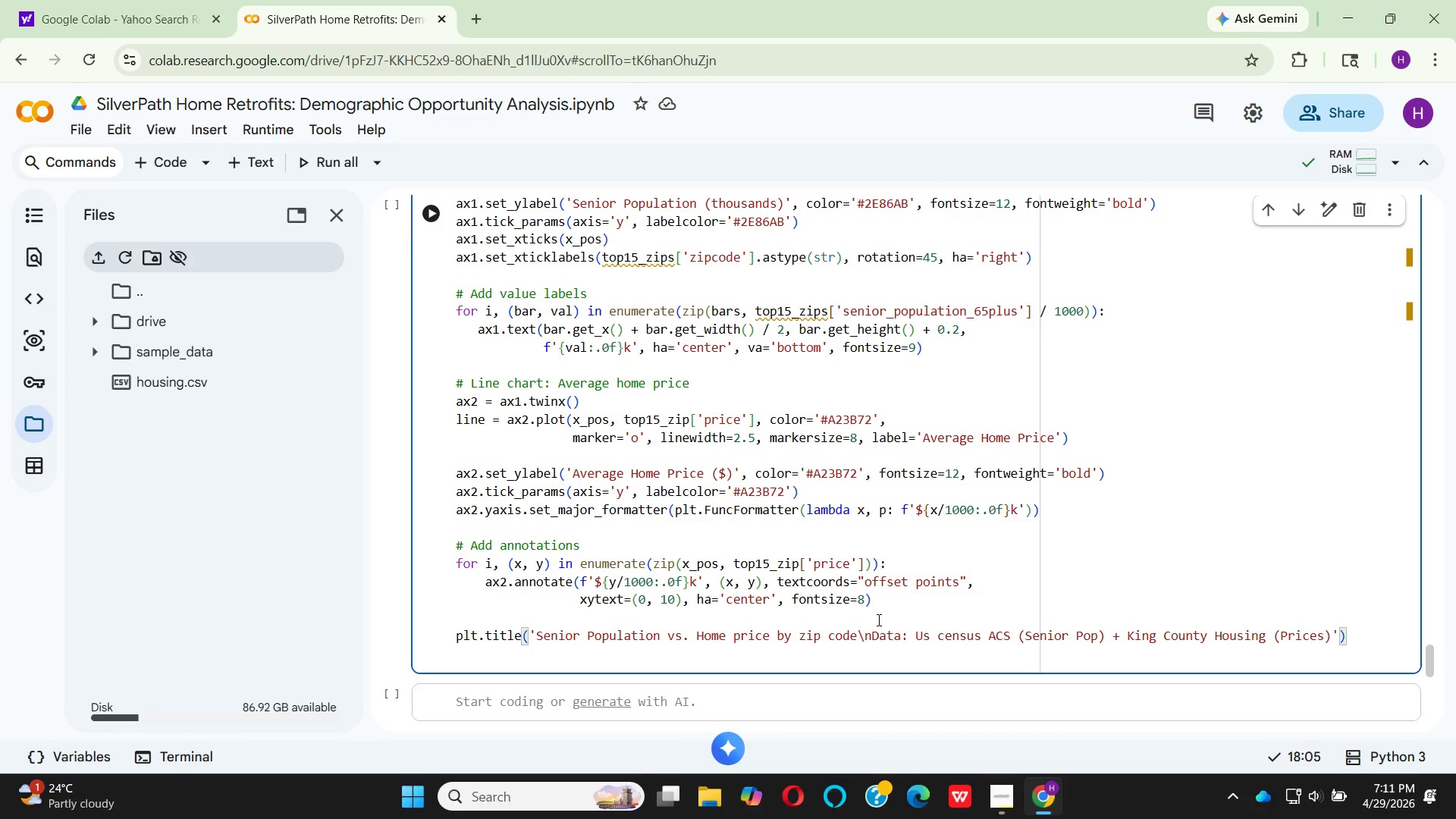 
key(ArrowRight)
 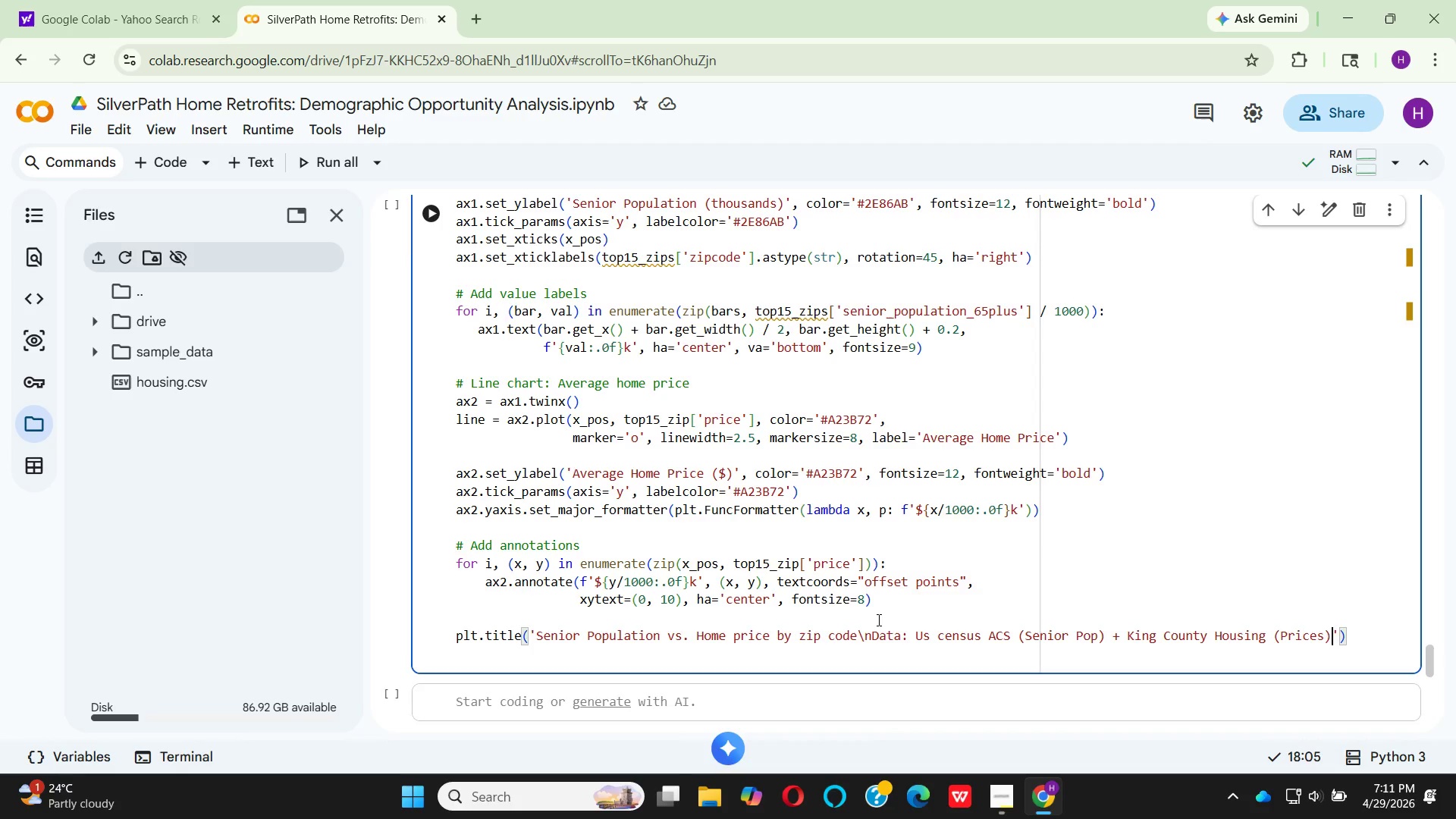 
key(ArrowRight)
 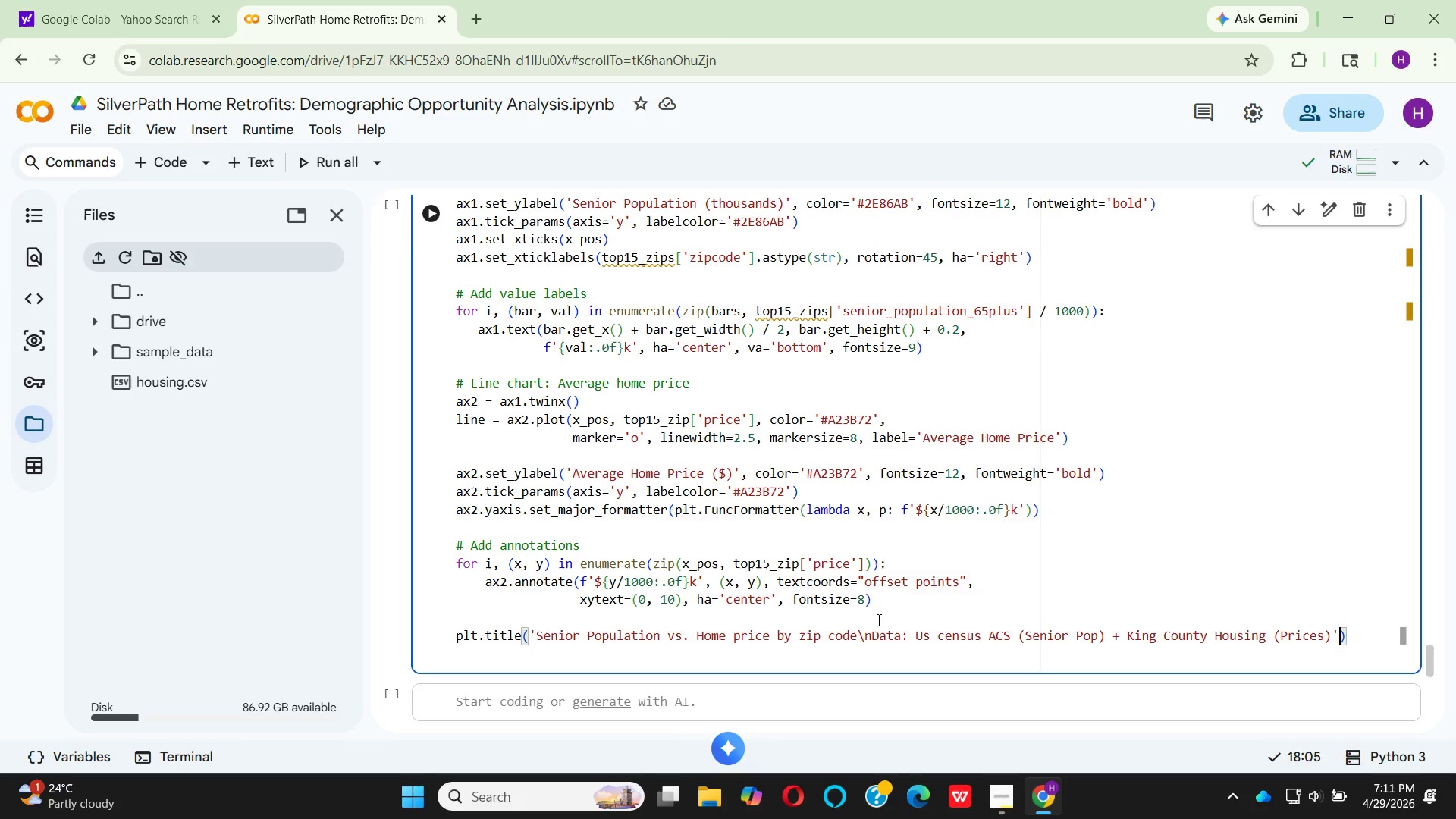 
key(Comma)
 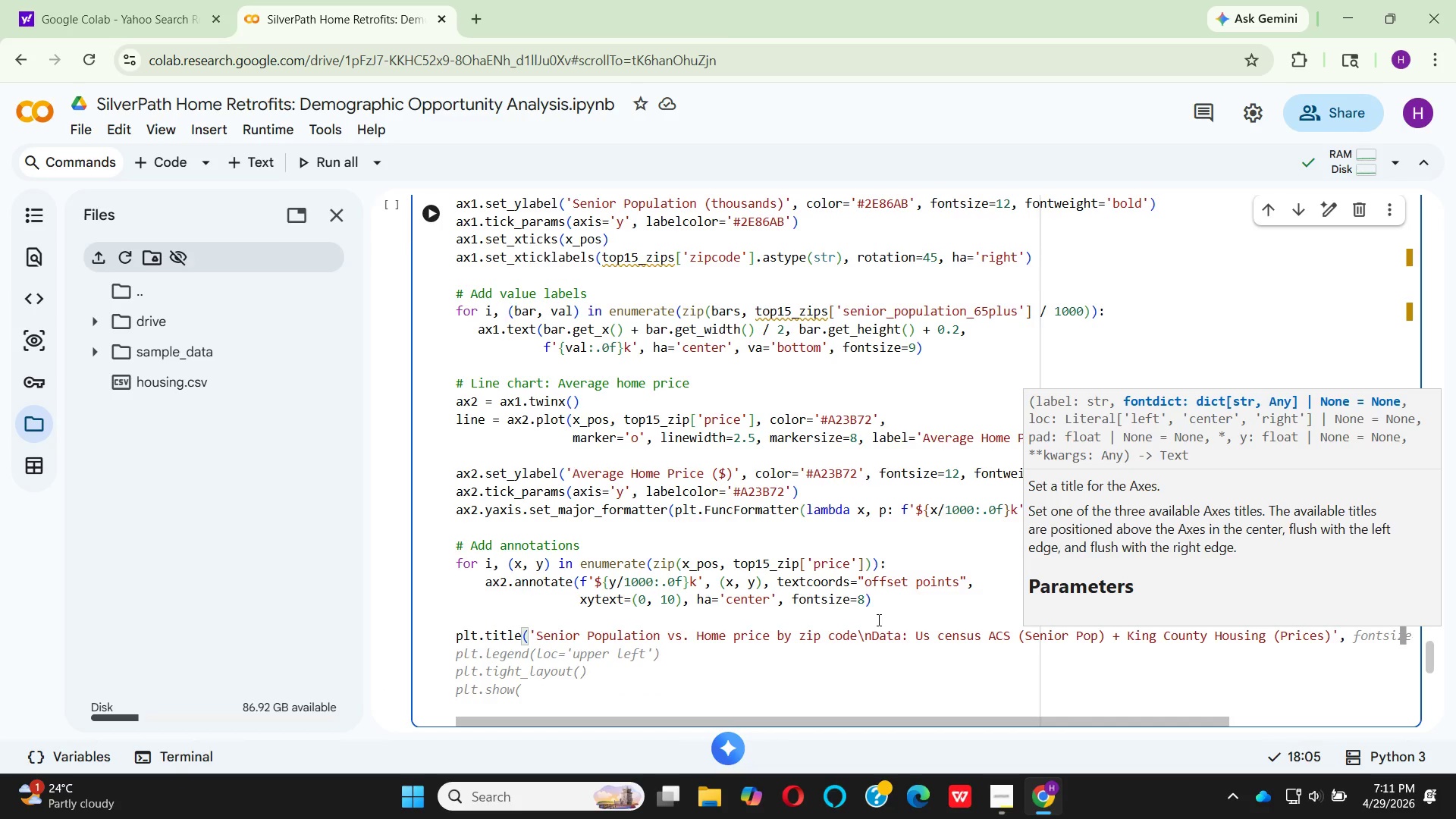 
key(Enter)
 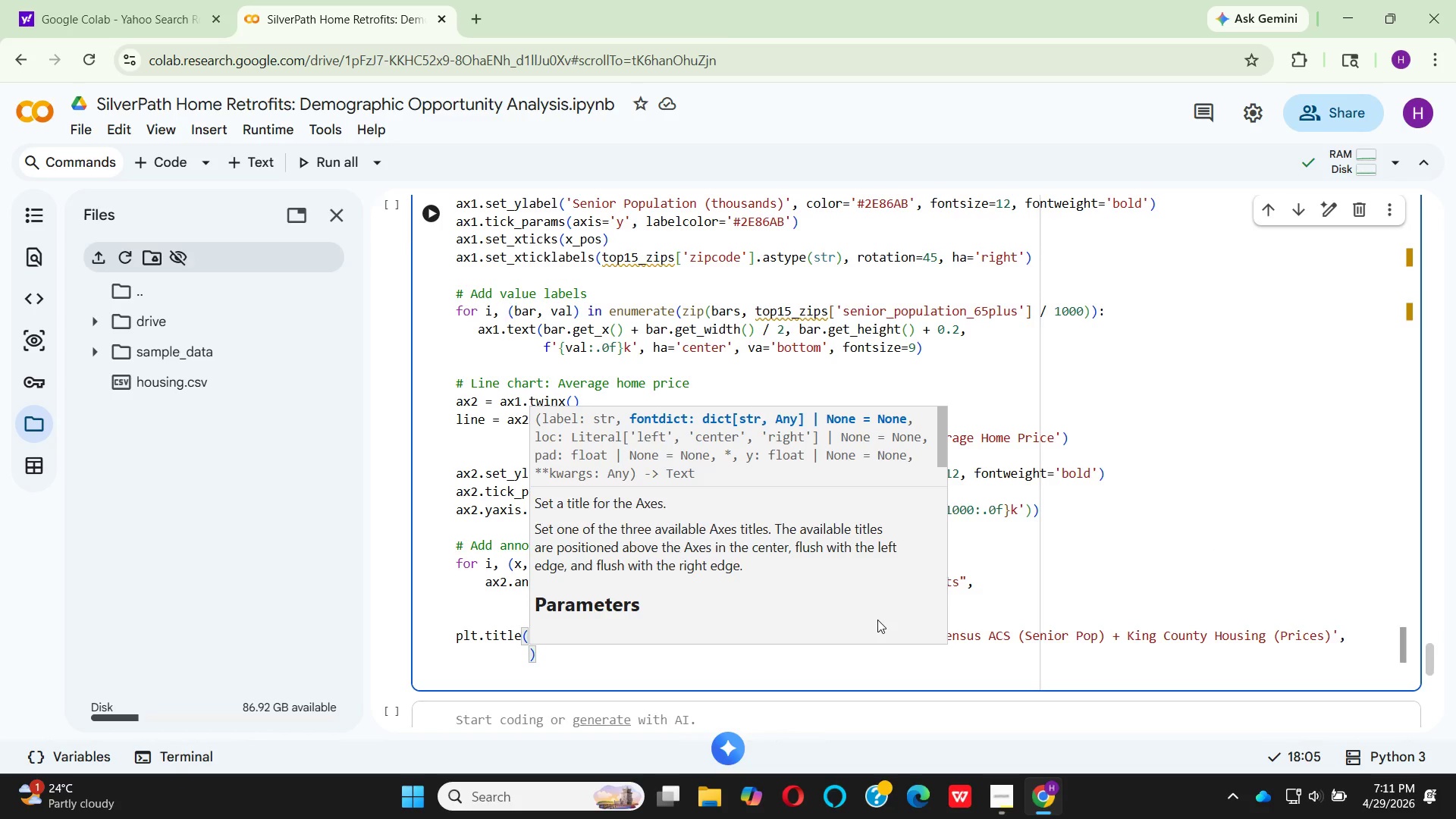 
type(fon)
 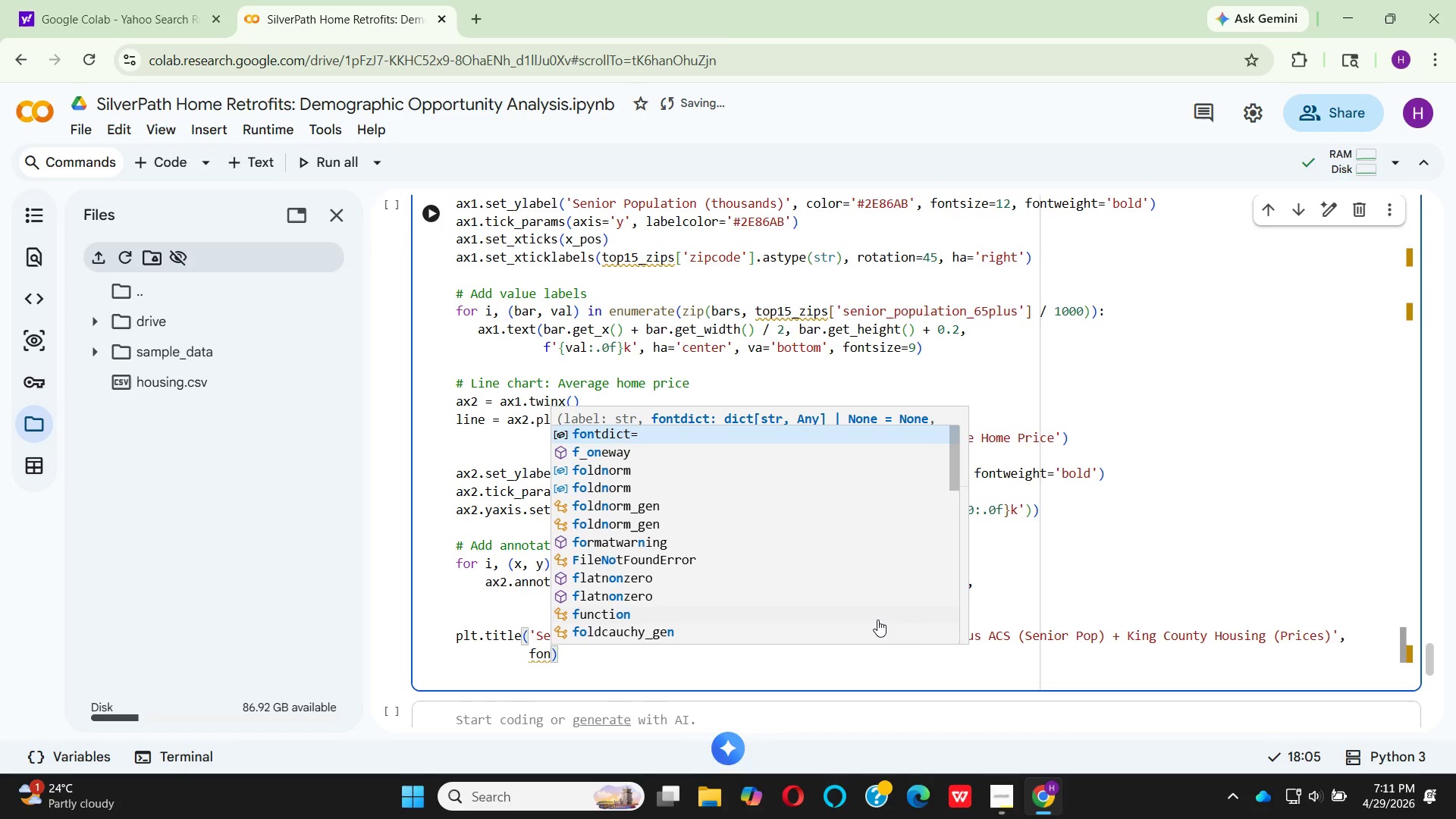 
key(T)
 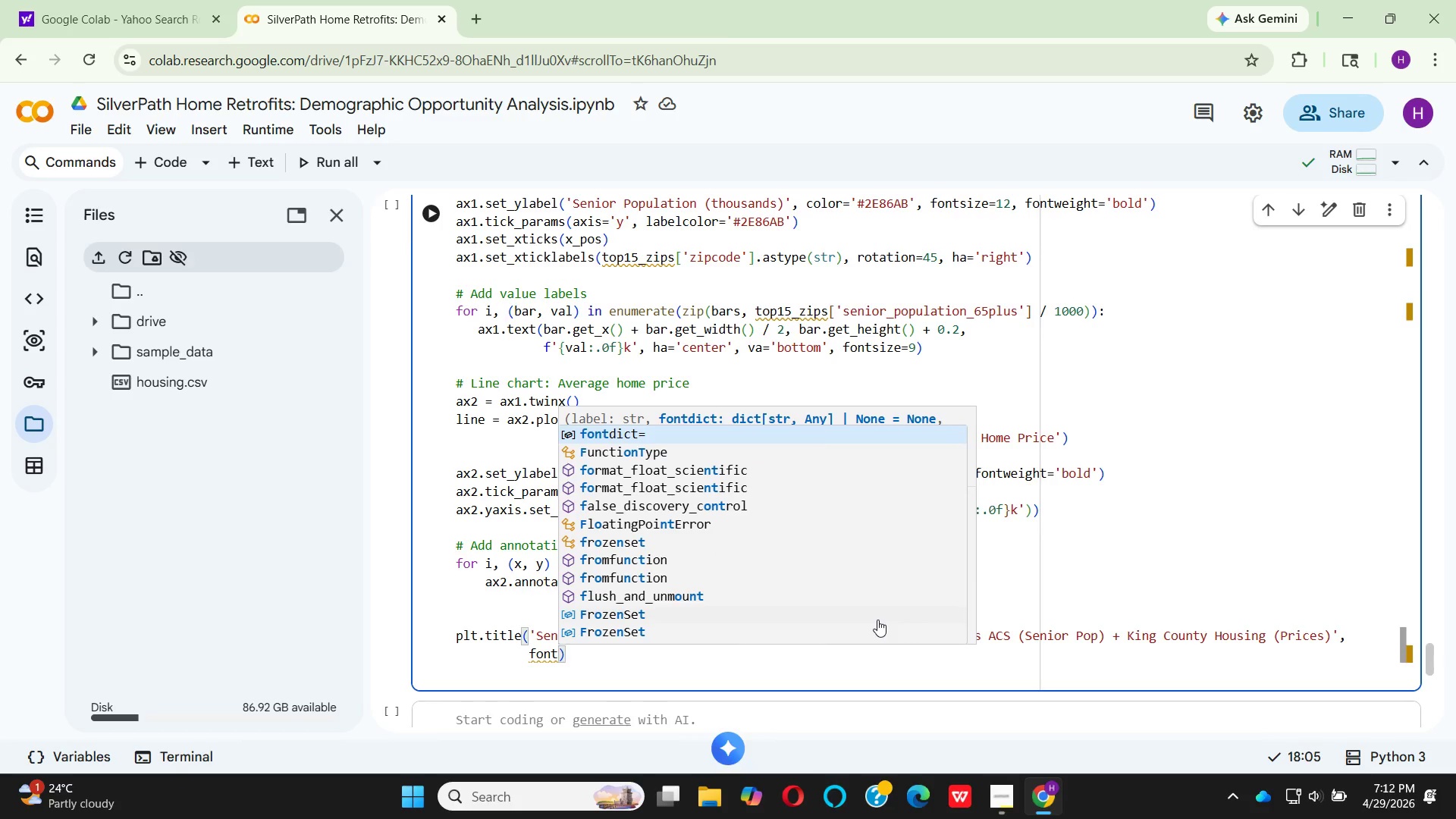 
key(S)
 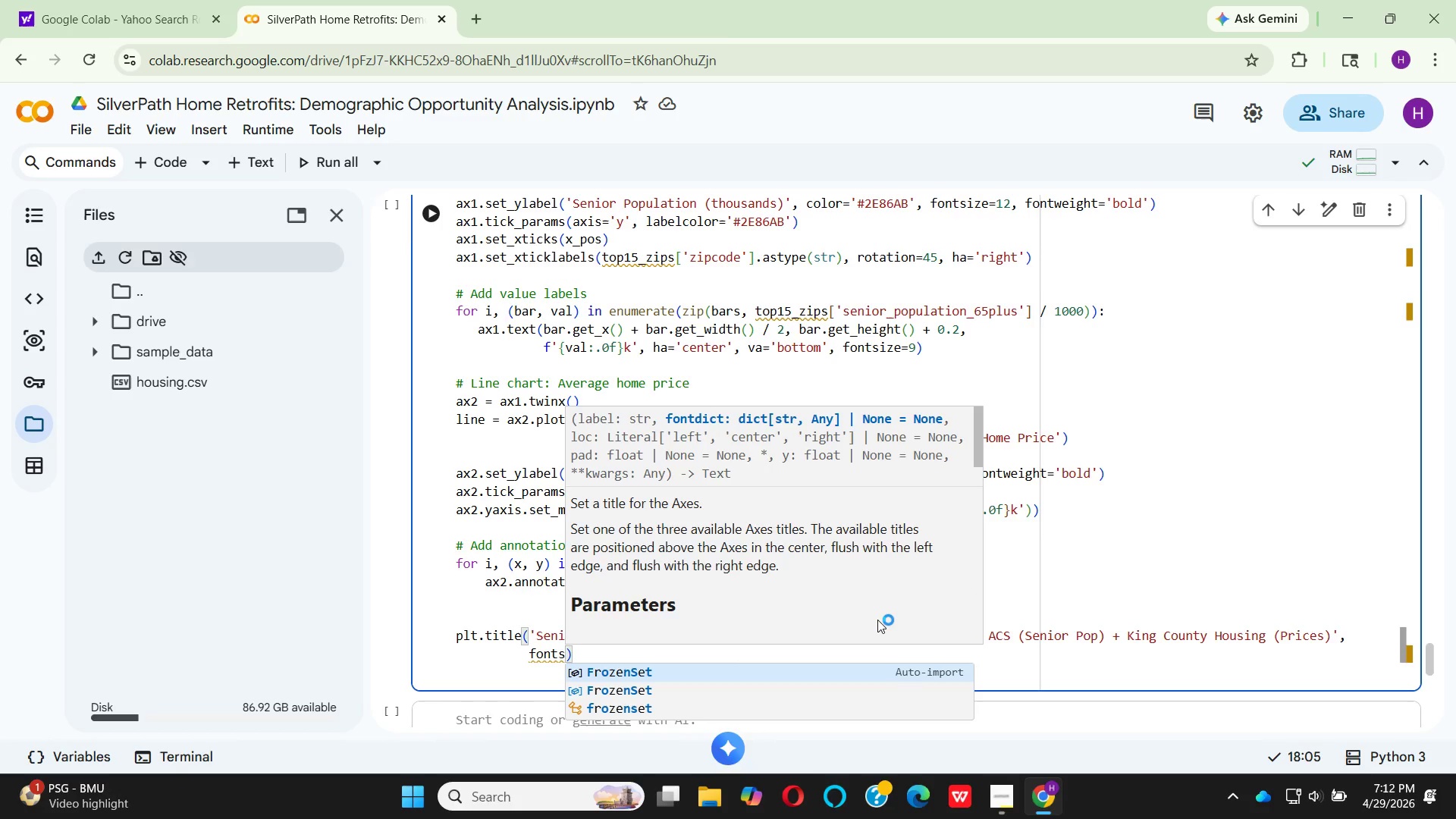 
type(ize)
 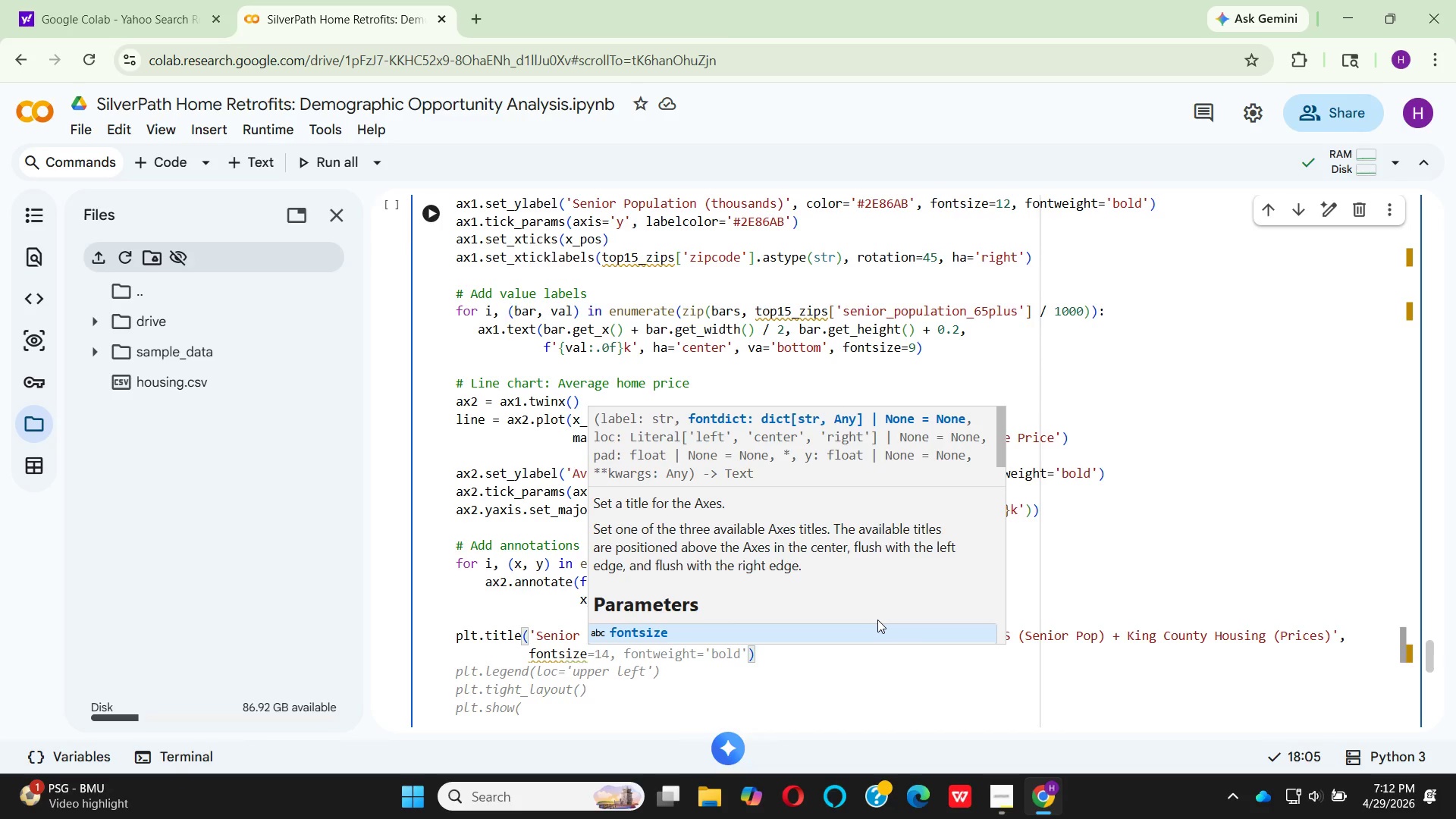 
key(Enter)
 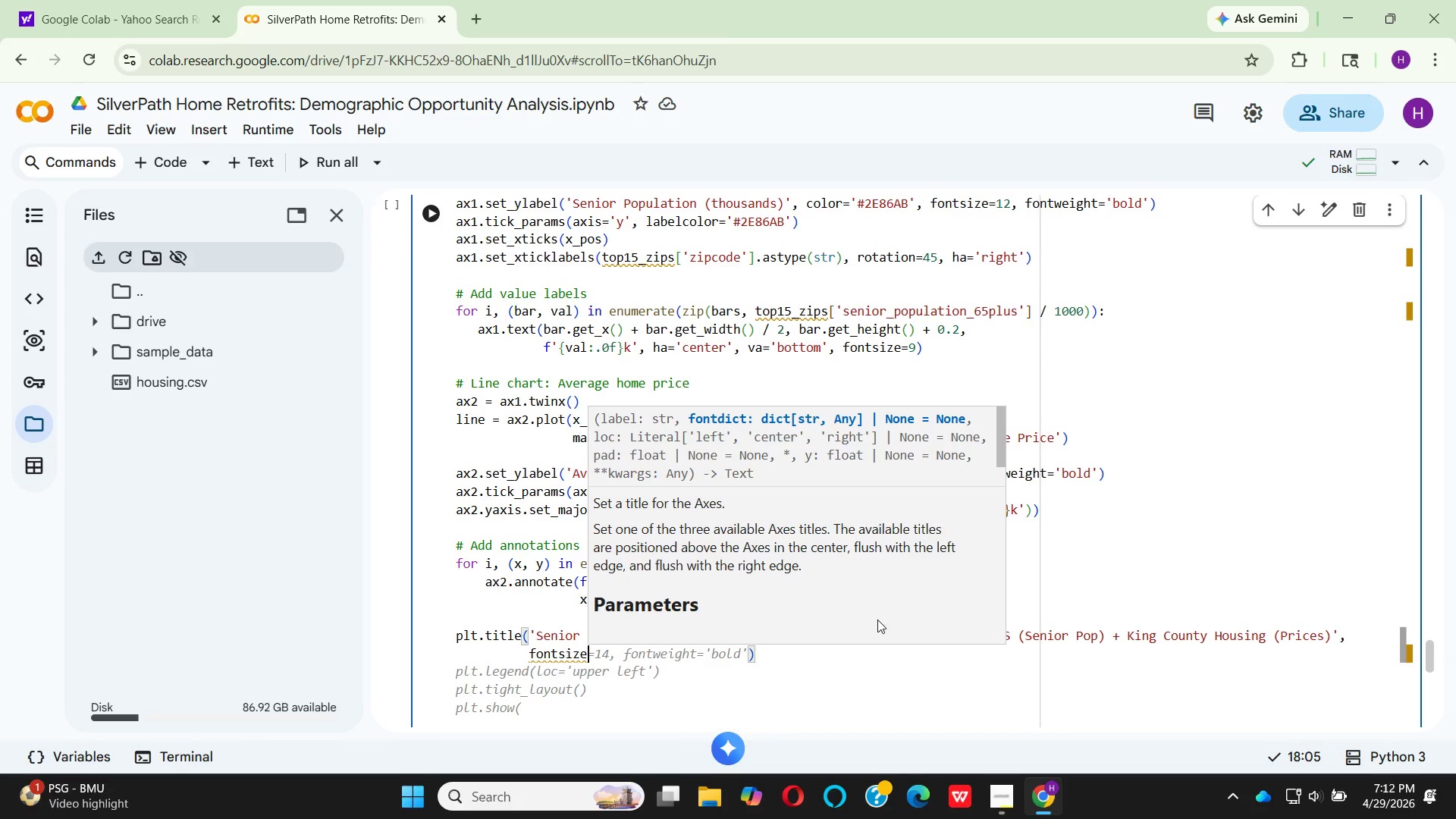 
key(Equal)
 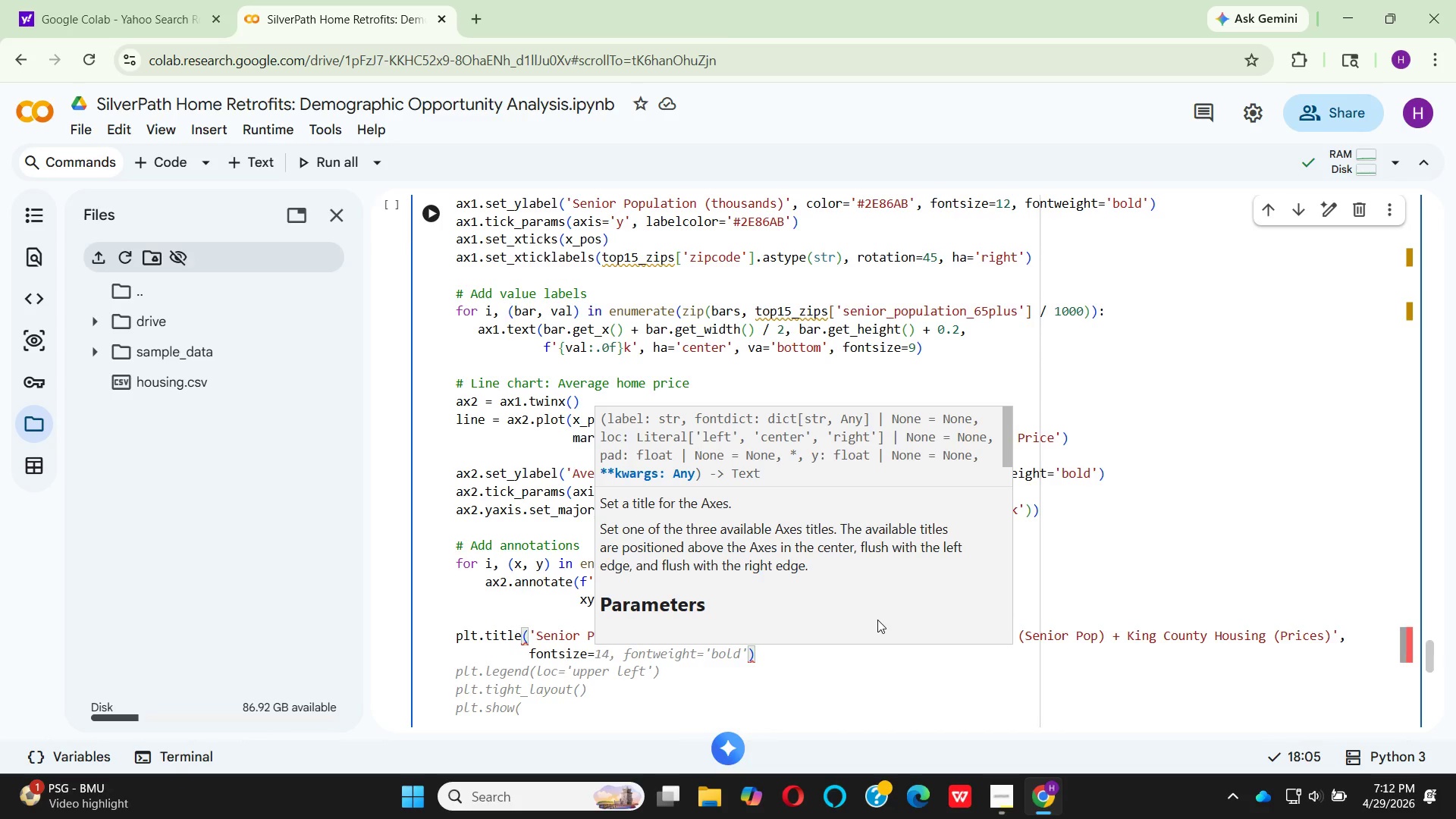 
type(13, fo)
 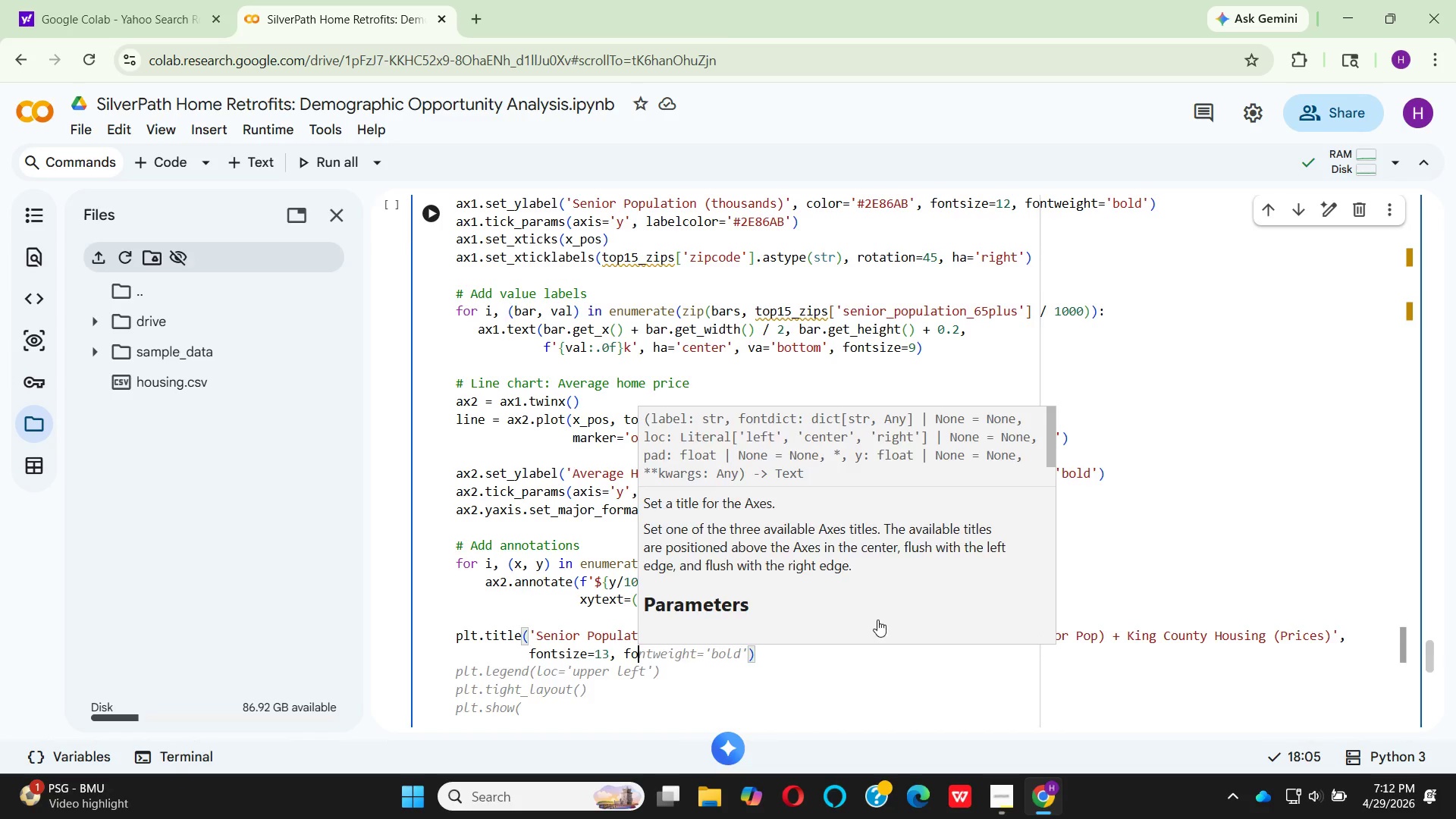 
left_click([877, 620])
 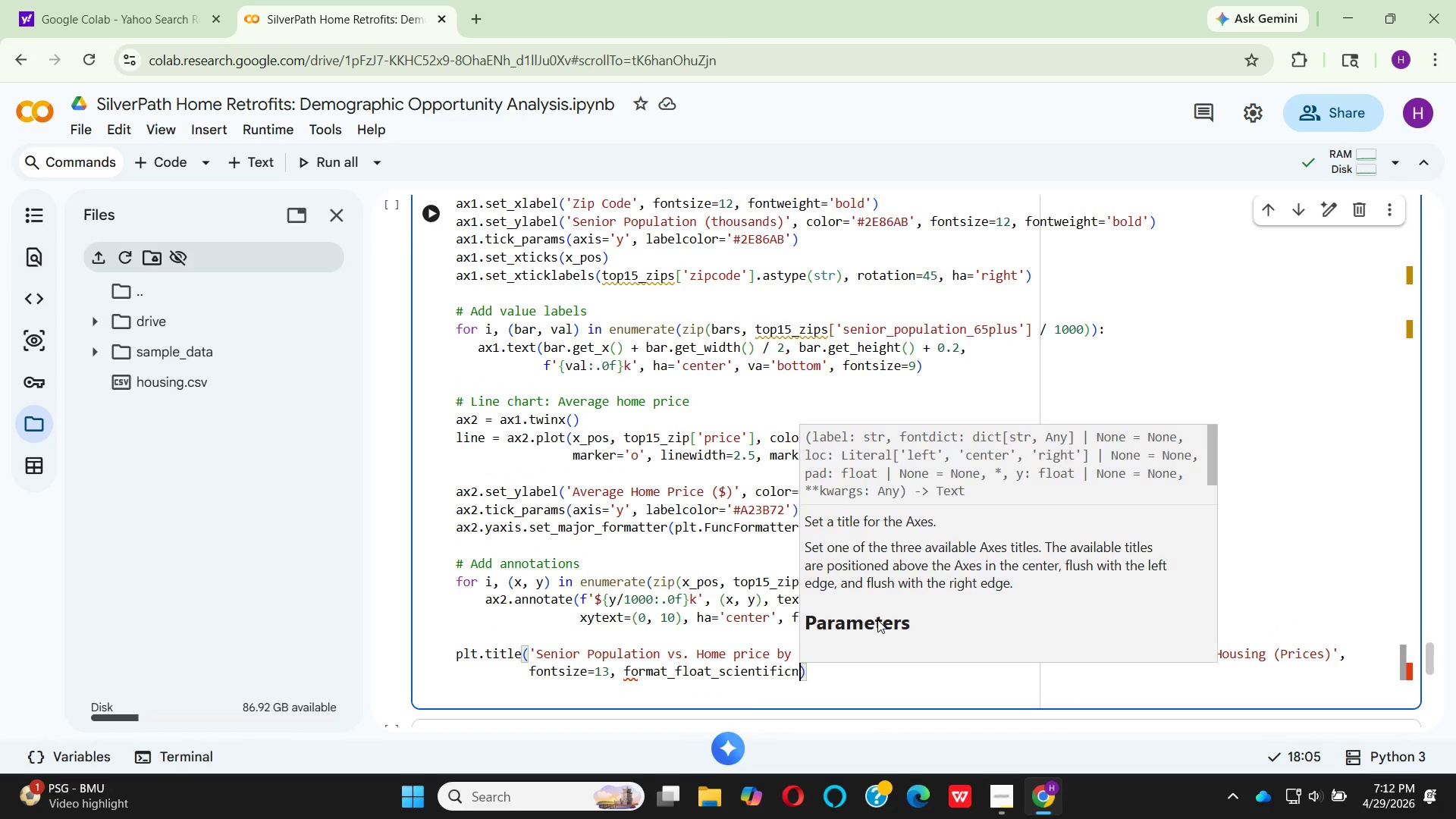 
type(nt)
key(Backspace)
key(Backspace)
key(Backspace)
key(Backspace)
key(Backspace)
key(Backspace)
key(Backspace)
key(Backspace)
key(Backspace)
key(Backspace)
type(n)
 